 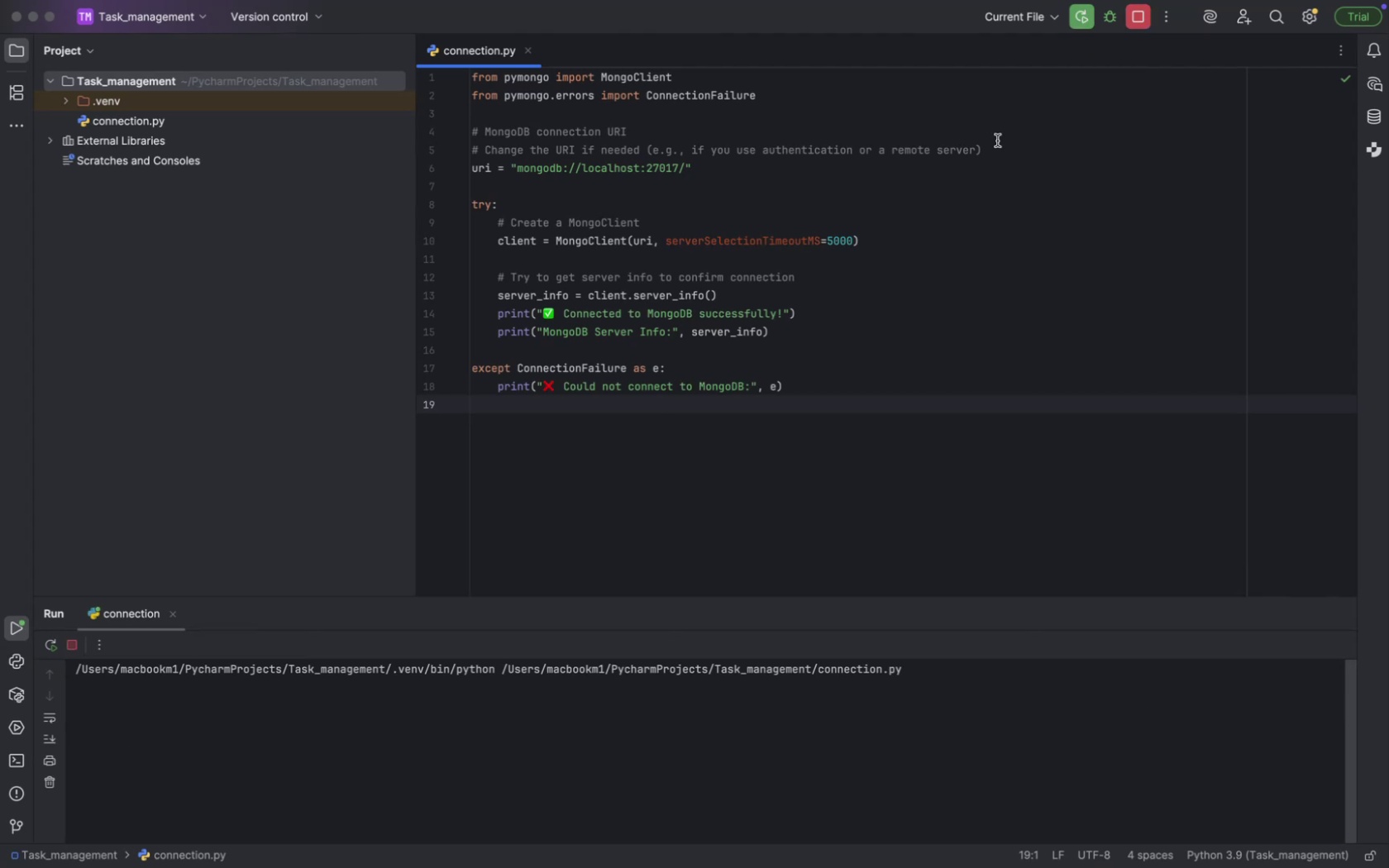 
left_click([251, 88])
 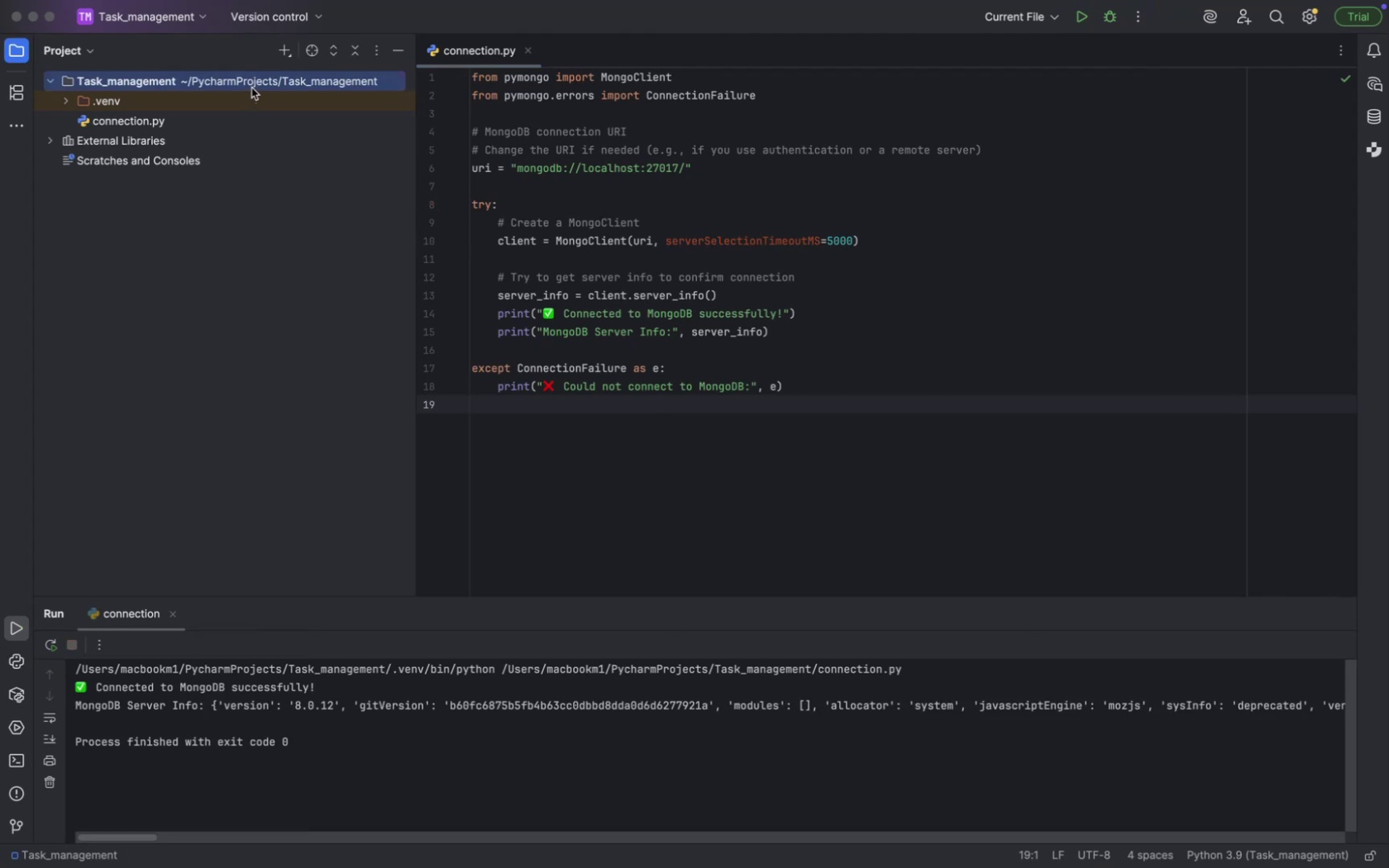 
right_click([251, 88])
 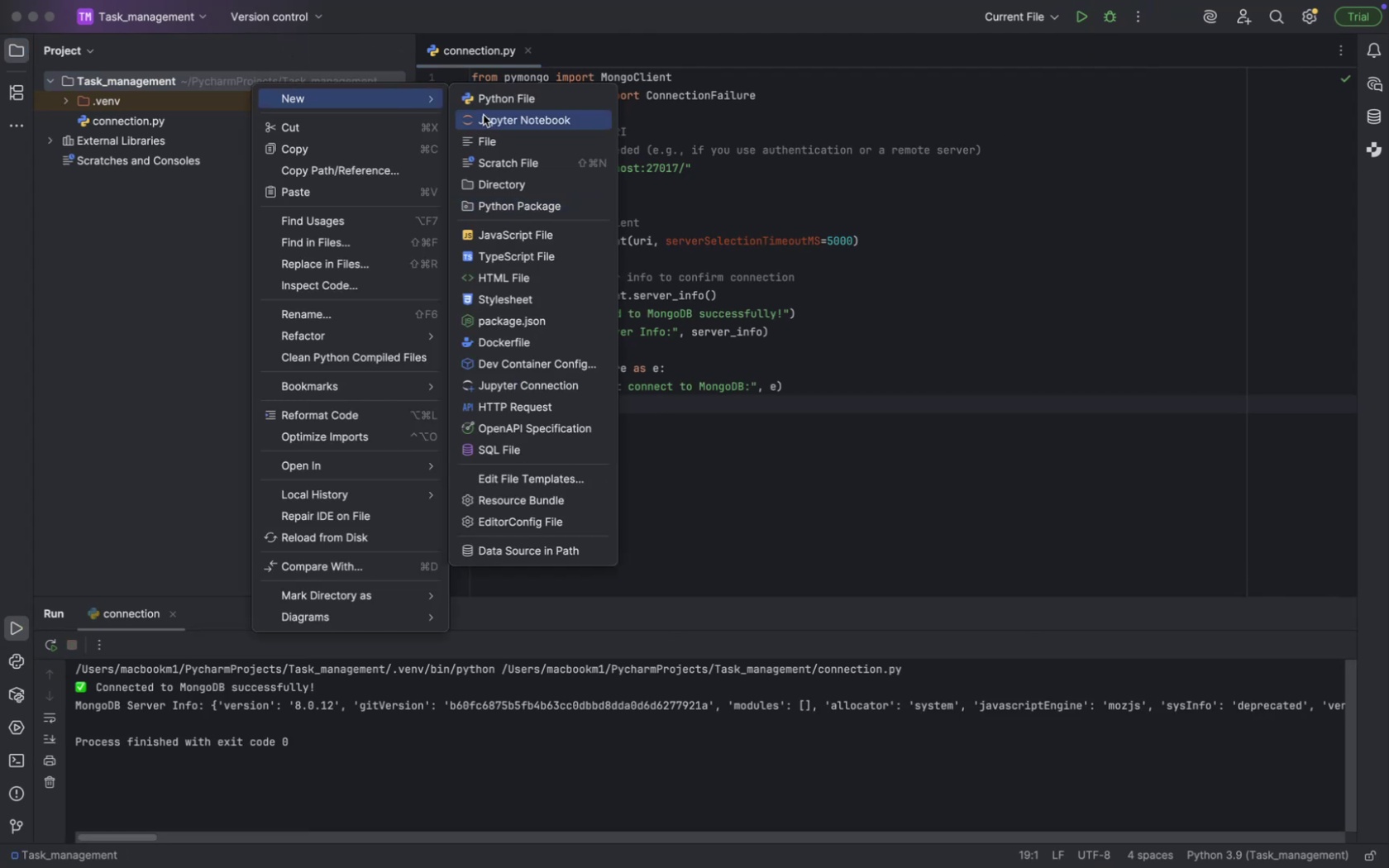 
left_click([482, 107])
 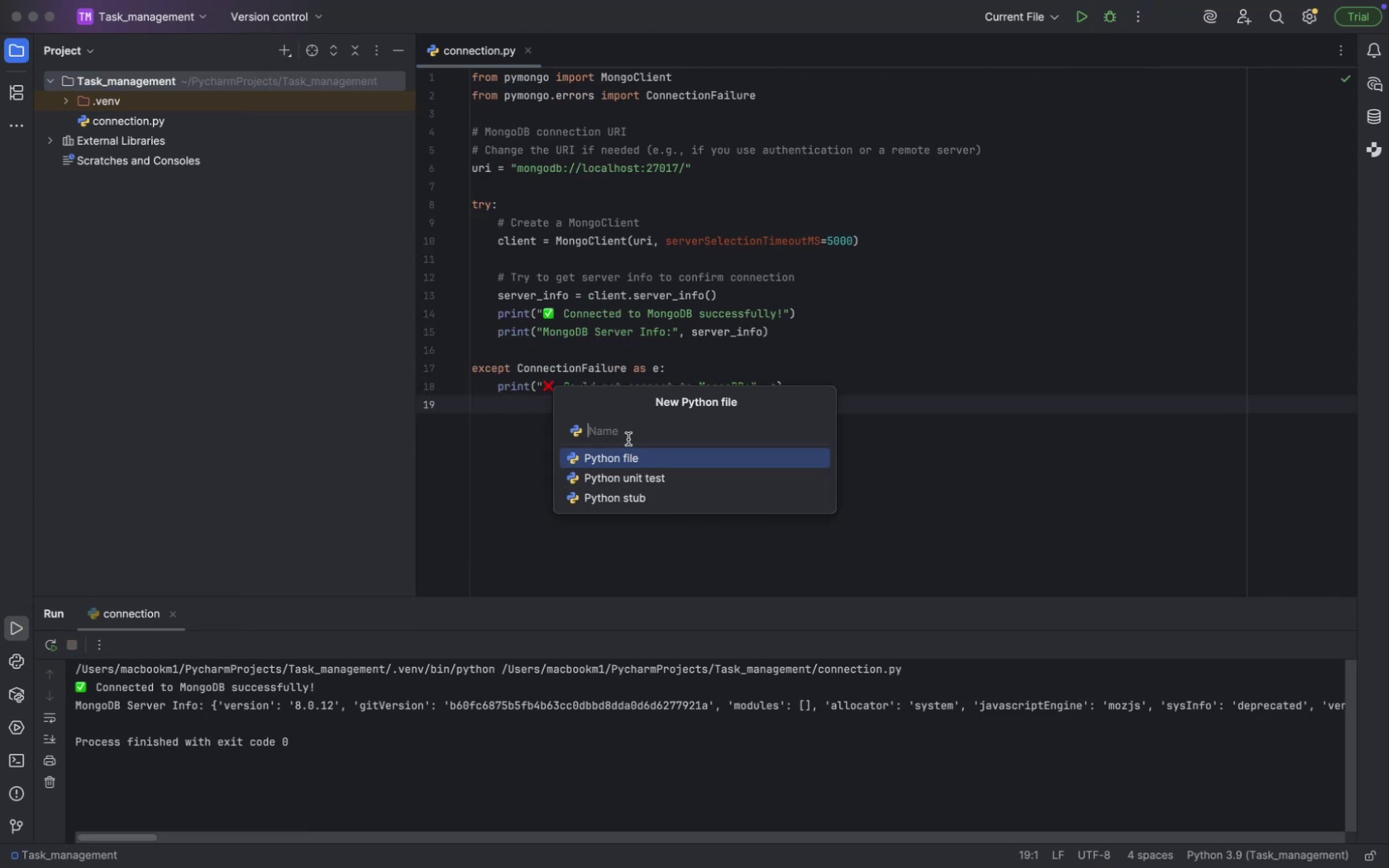 
type(database.py)
 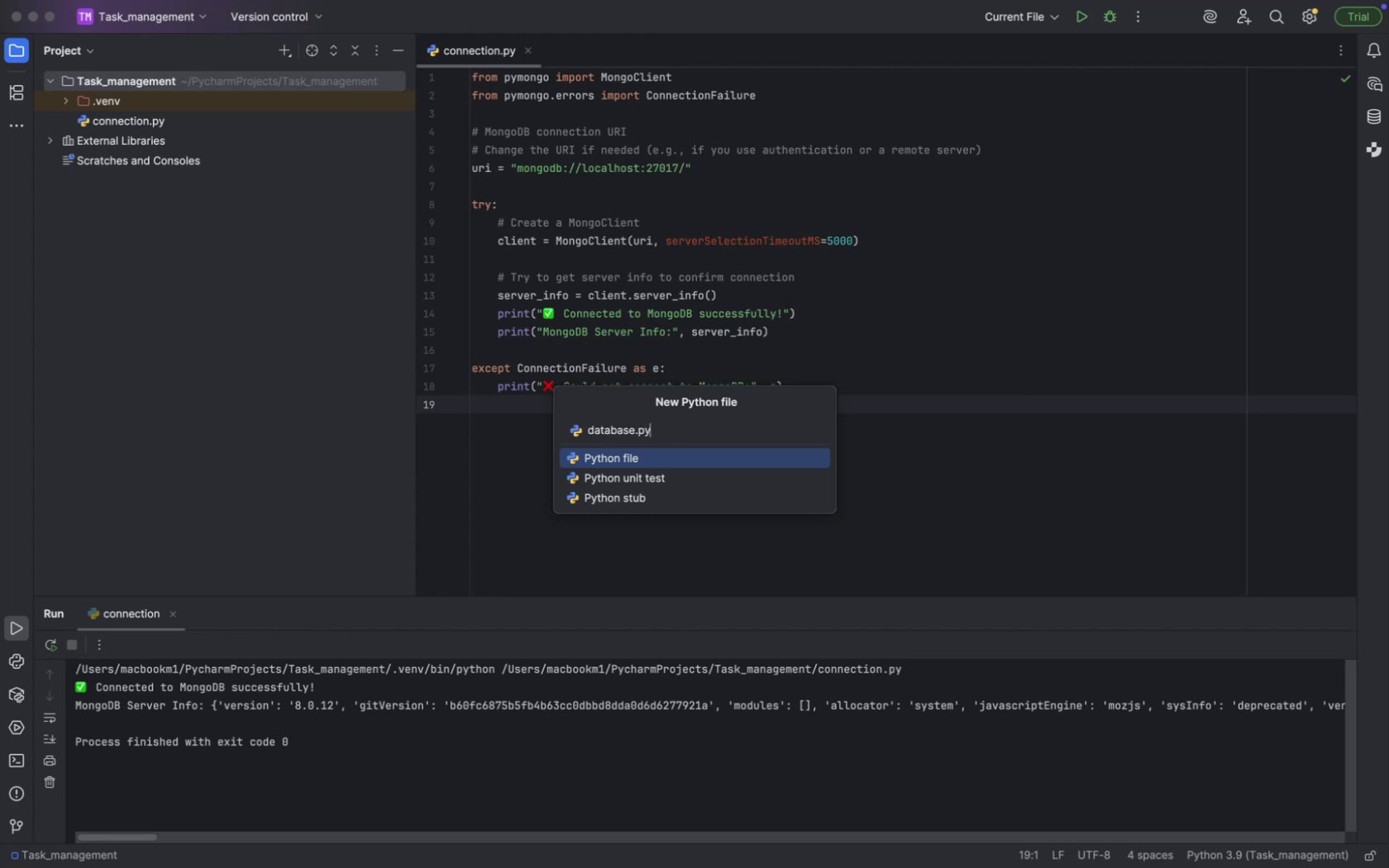 
key(Enter)
 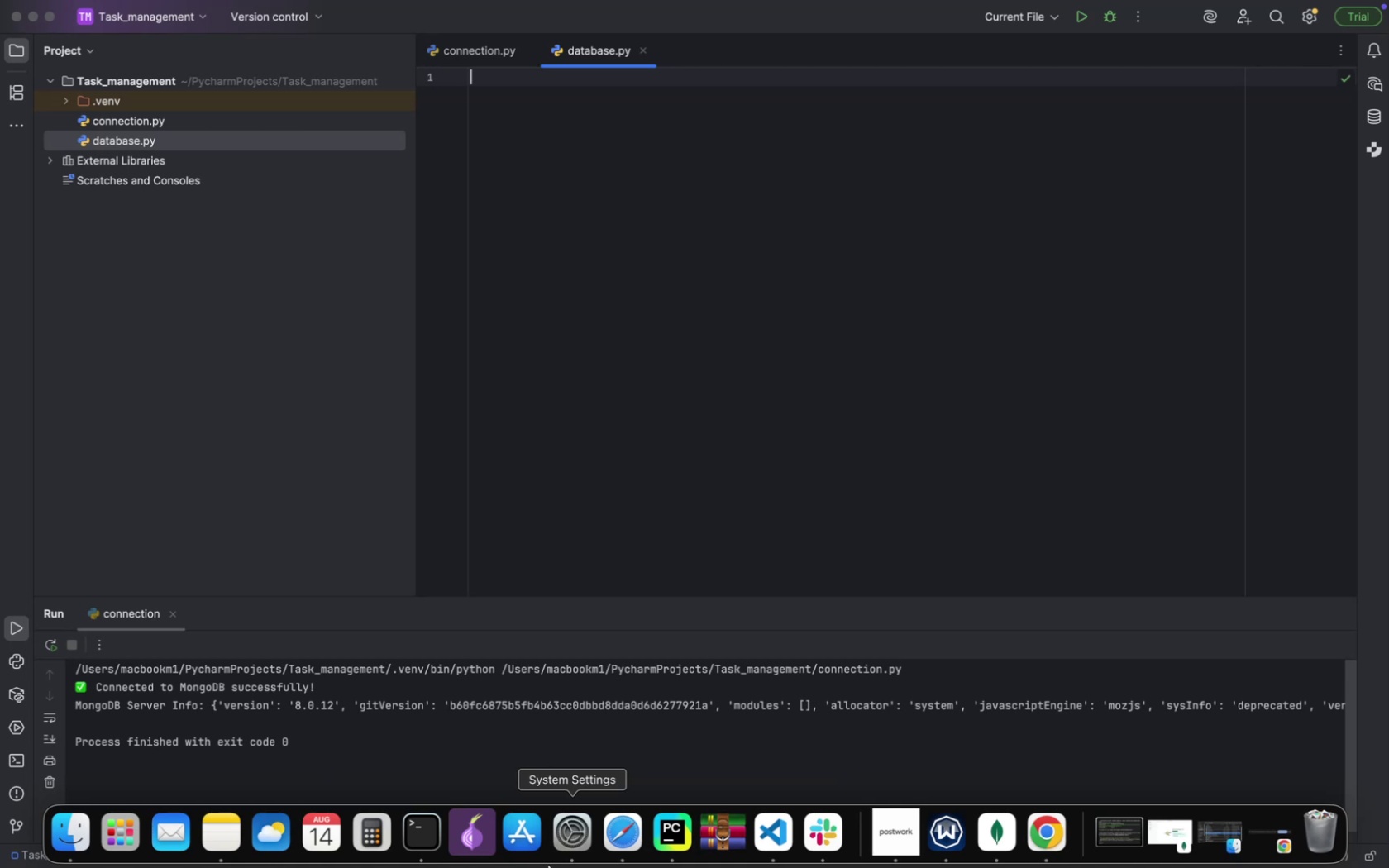 
wait(124.37)
 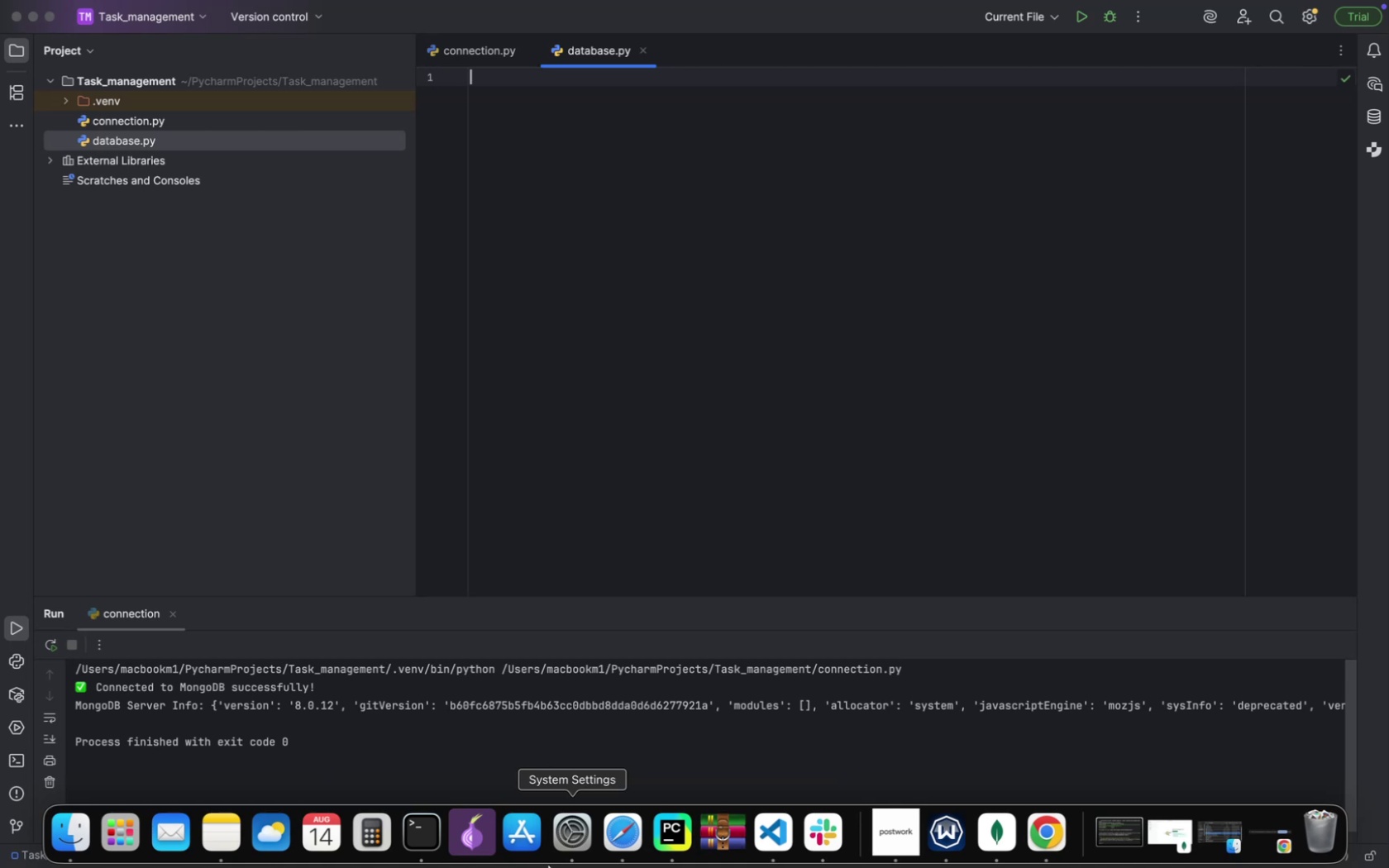 
left_click([18, 757])
 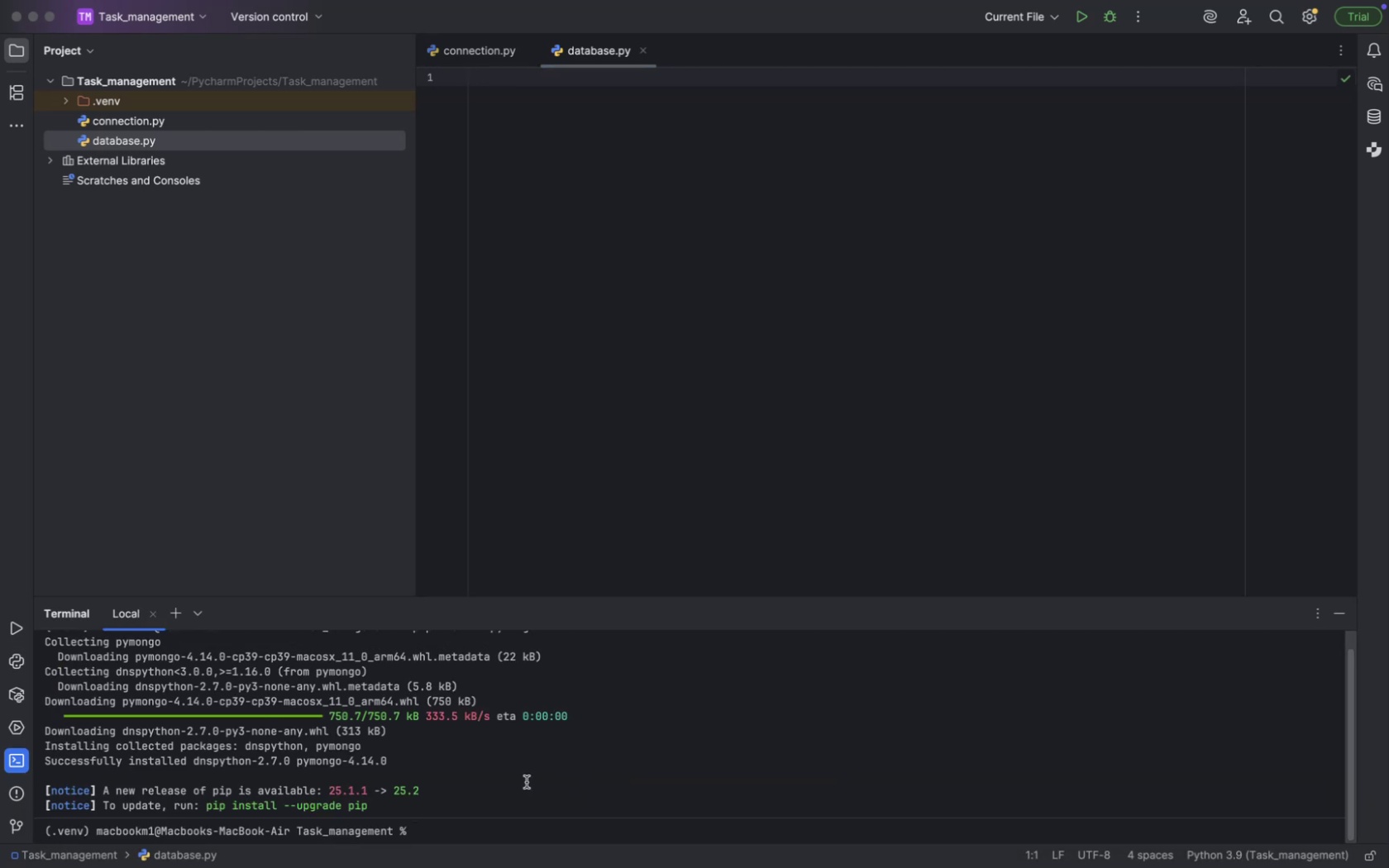 
type(oio u)
key(Backspace)
key(Backspace)
key(Backspace)
key(Backspace)
key(Backspace)
type(pip install fastapi)
 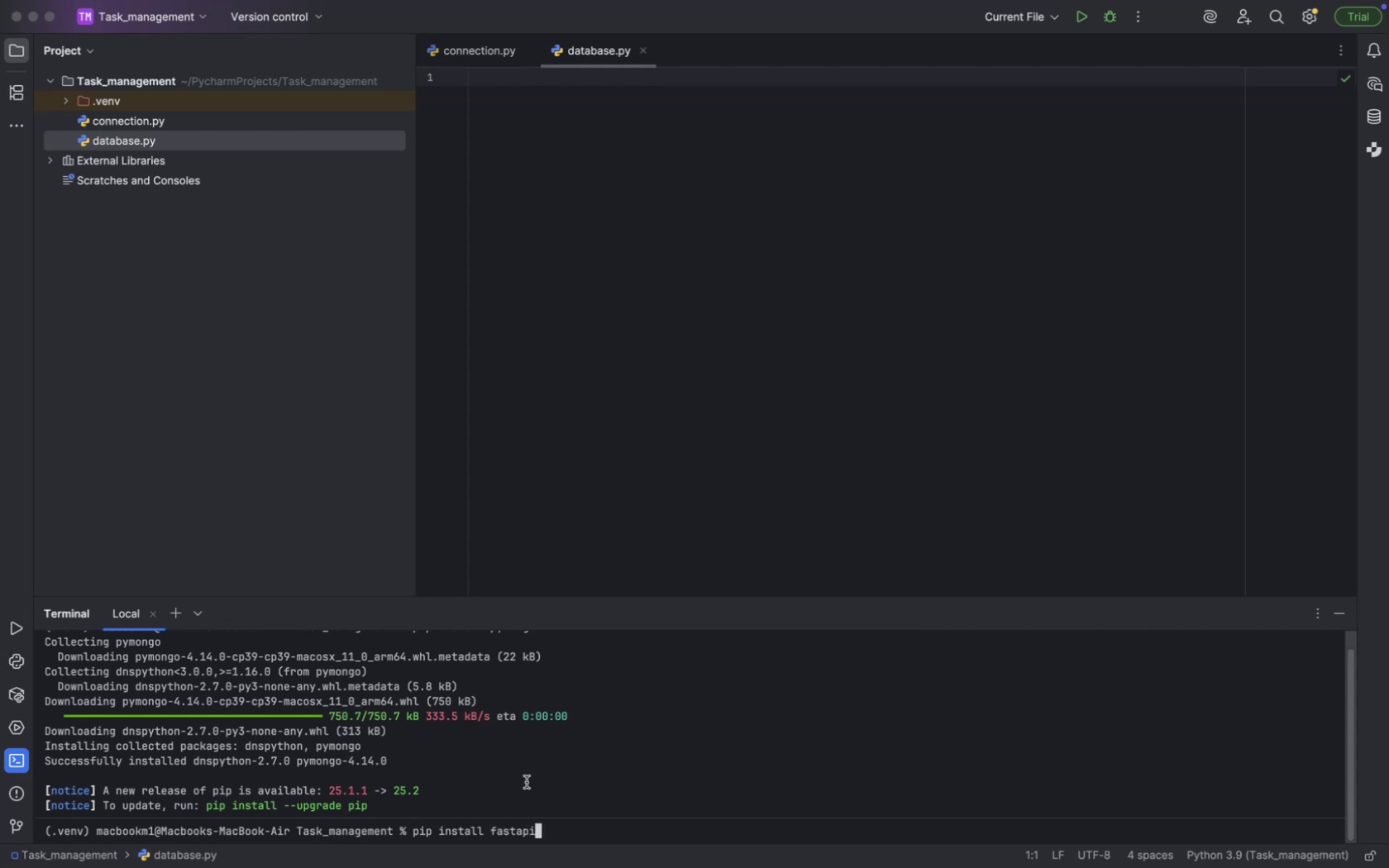 
key(Enter)
 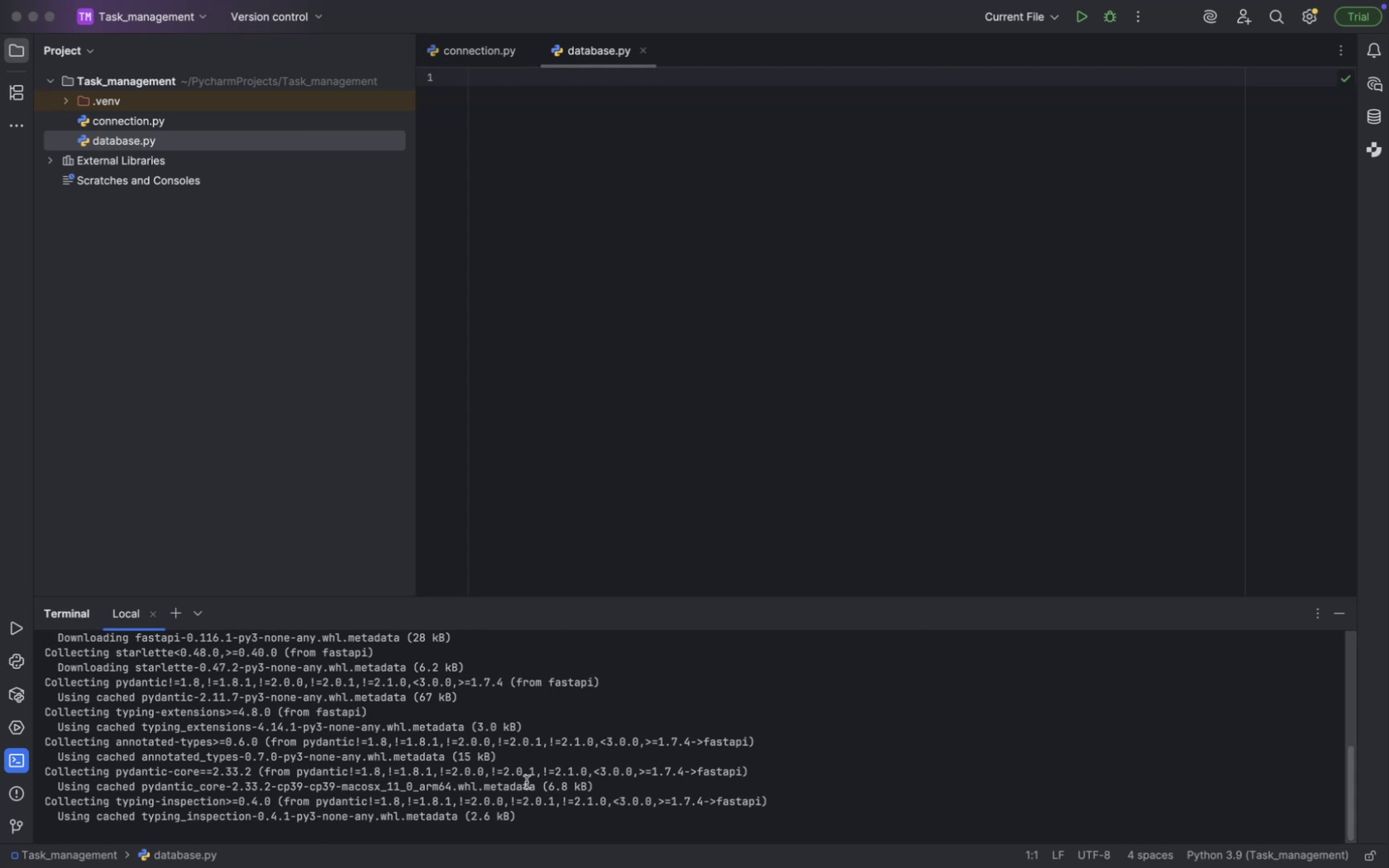 
wait(21.82)
 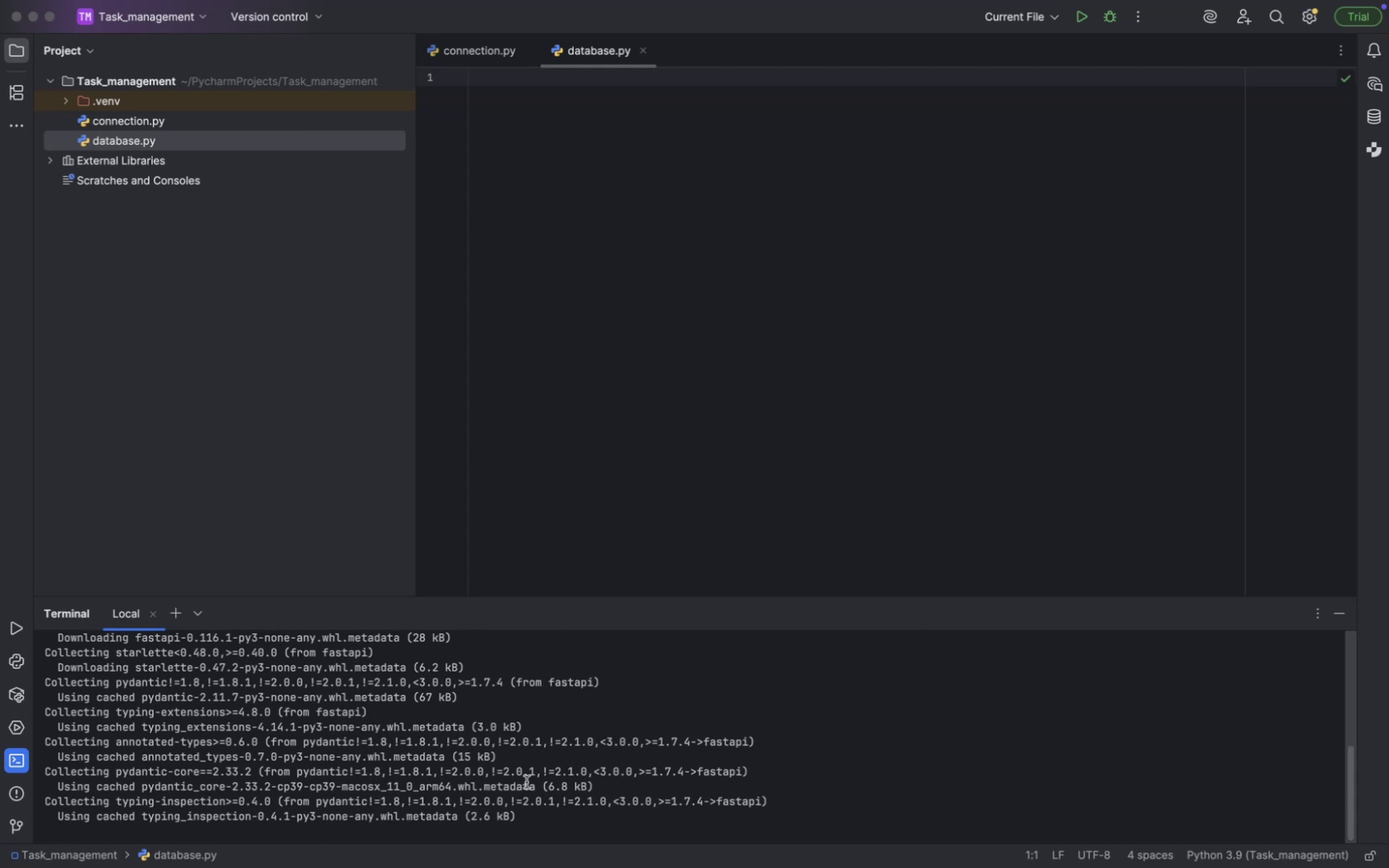 
type(pip ista)
key(Backspace)
key(Backspace)
key(Backspace)
type(nstall uvicorn )
 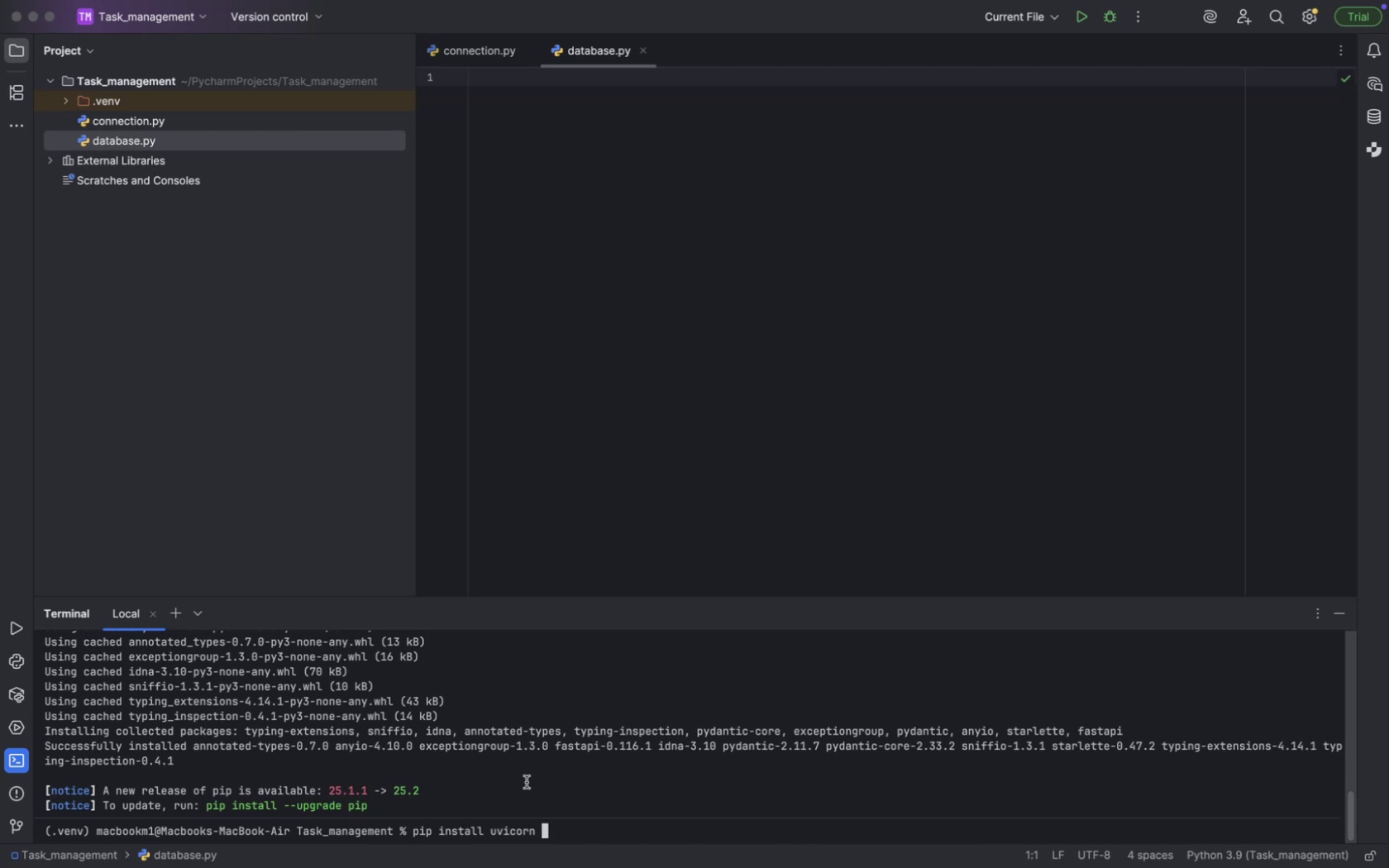 
key(Enter)
 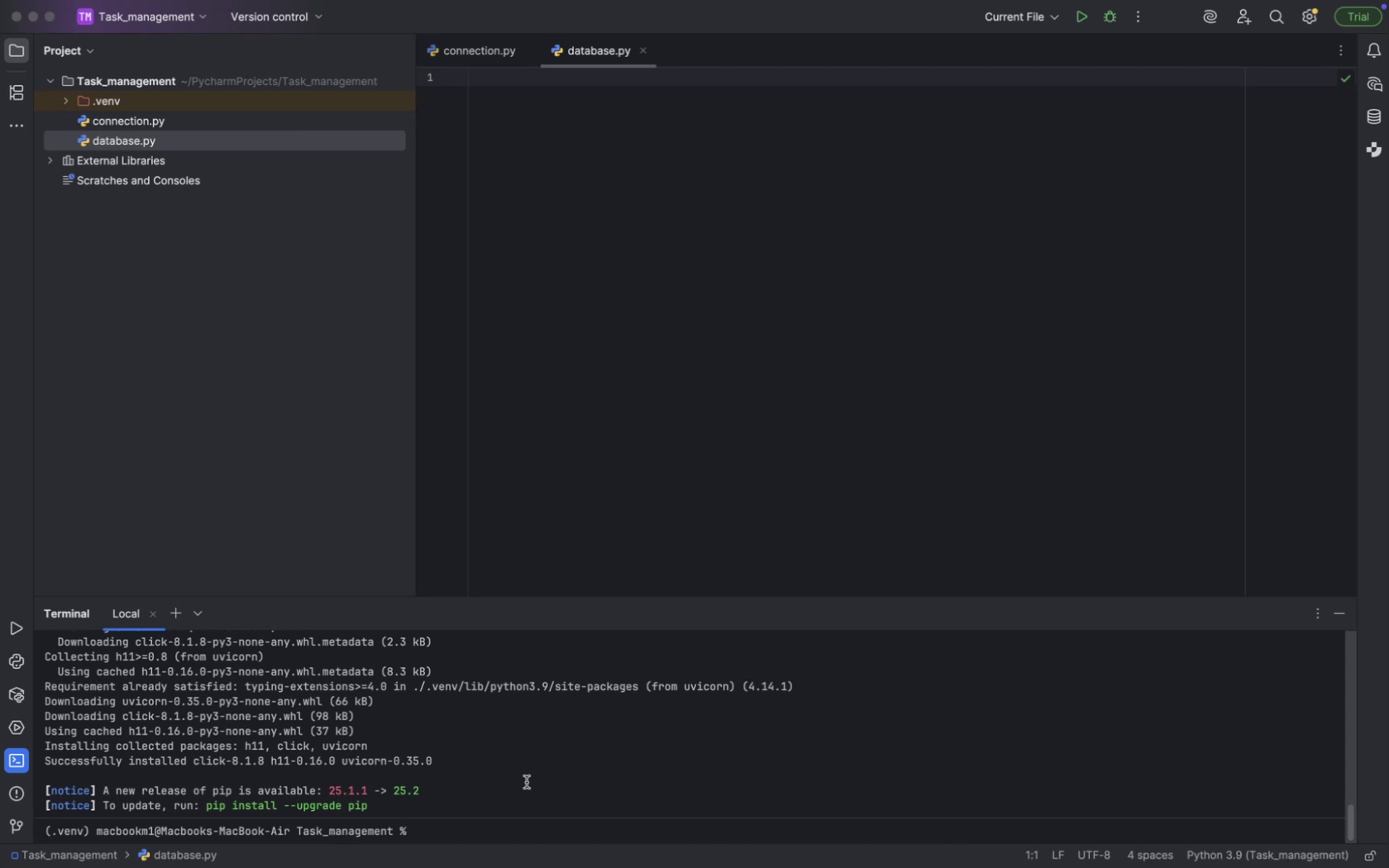 
key(P)
 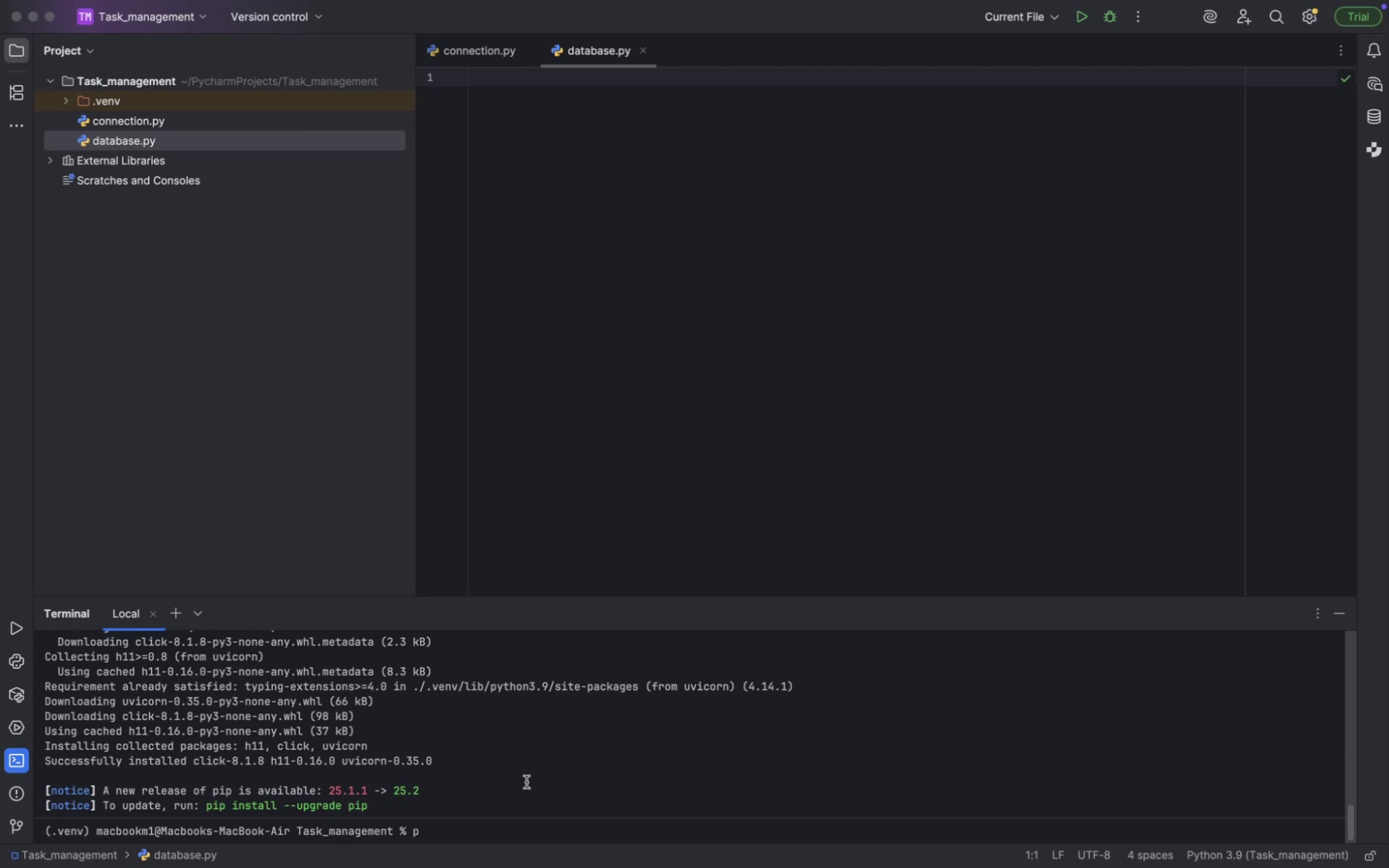 
key(Backspace)
 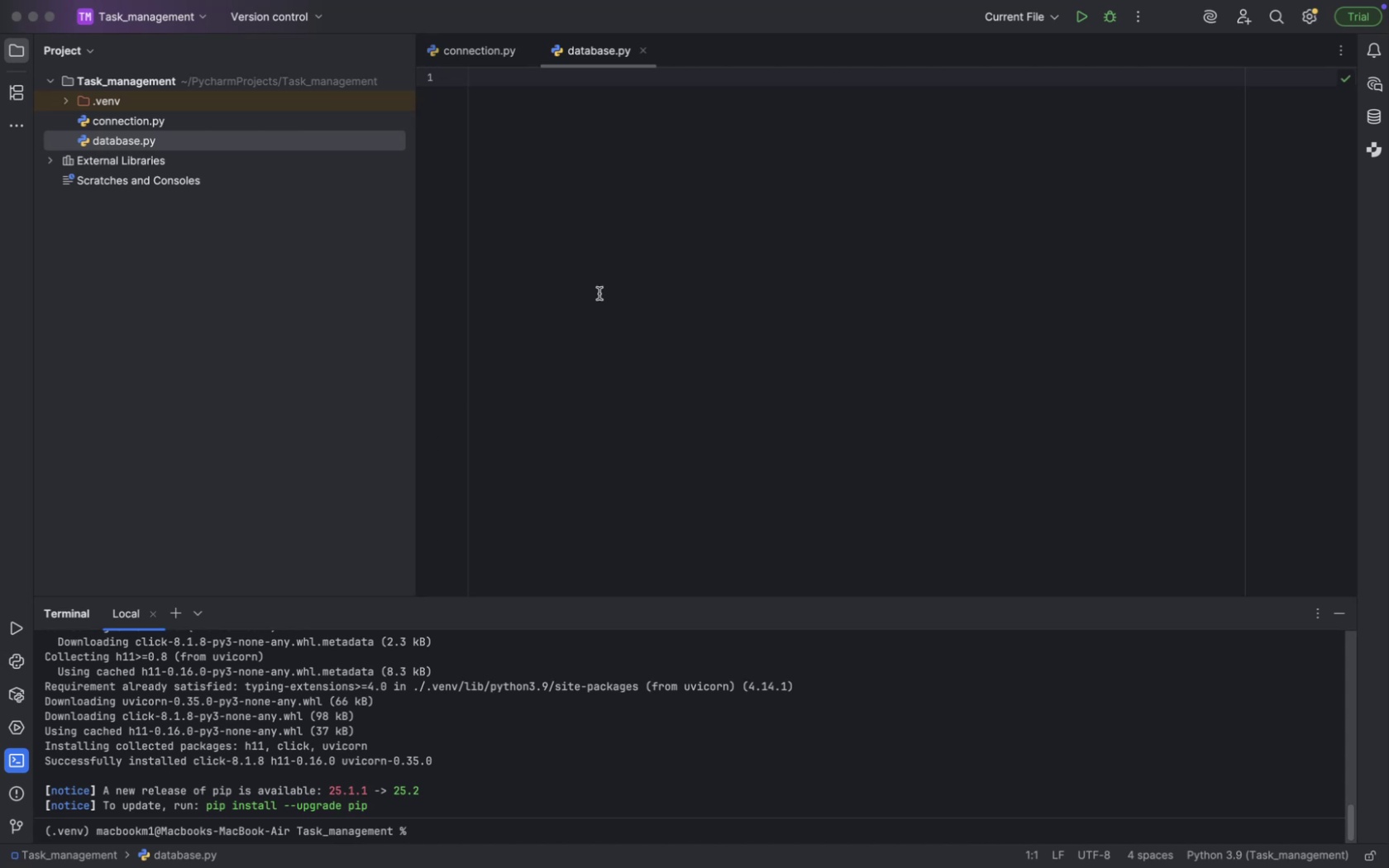 
left_click([619, 238])
 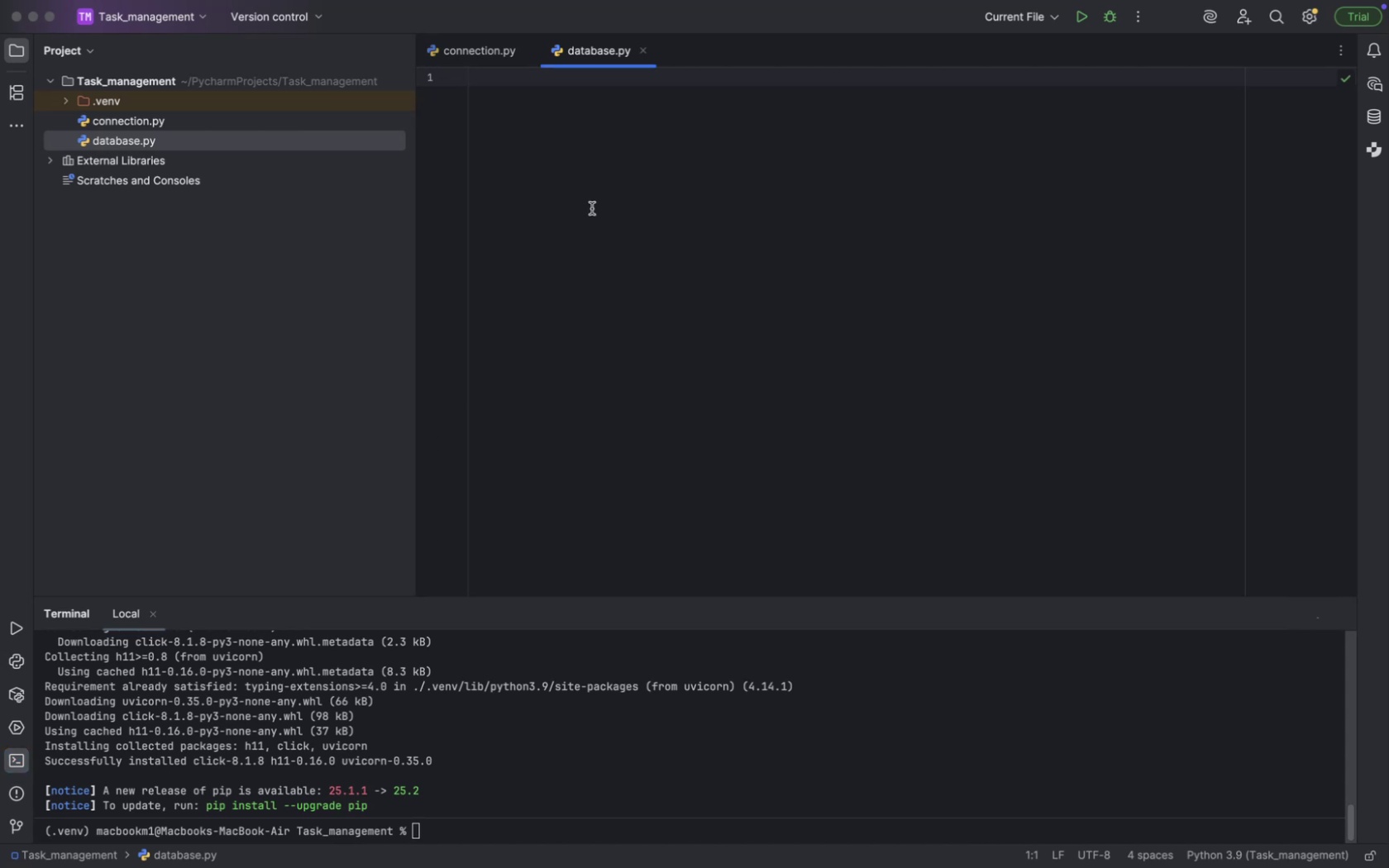 
wait(10.84)
 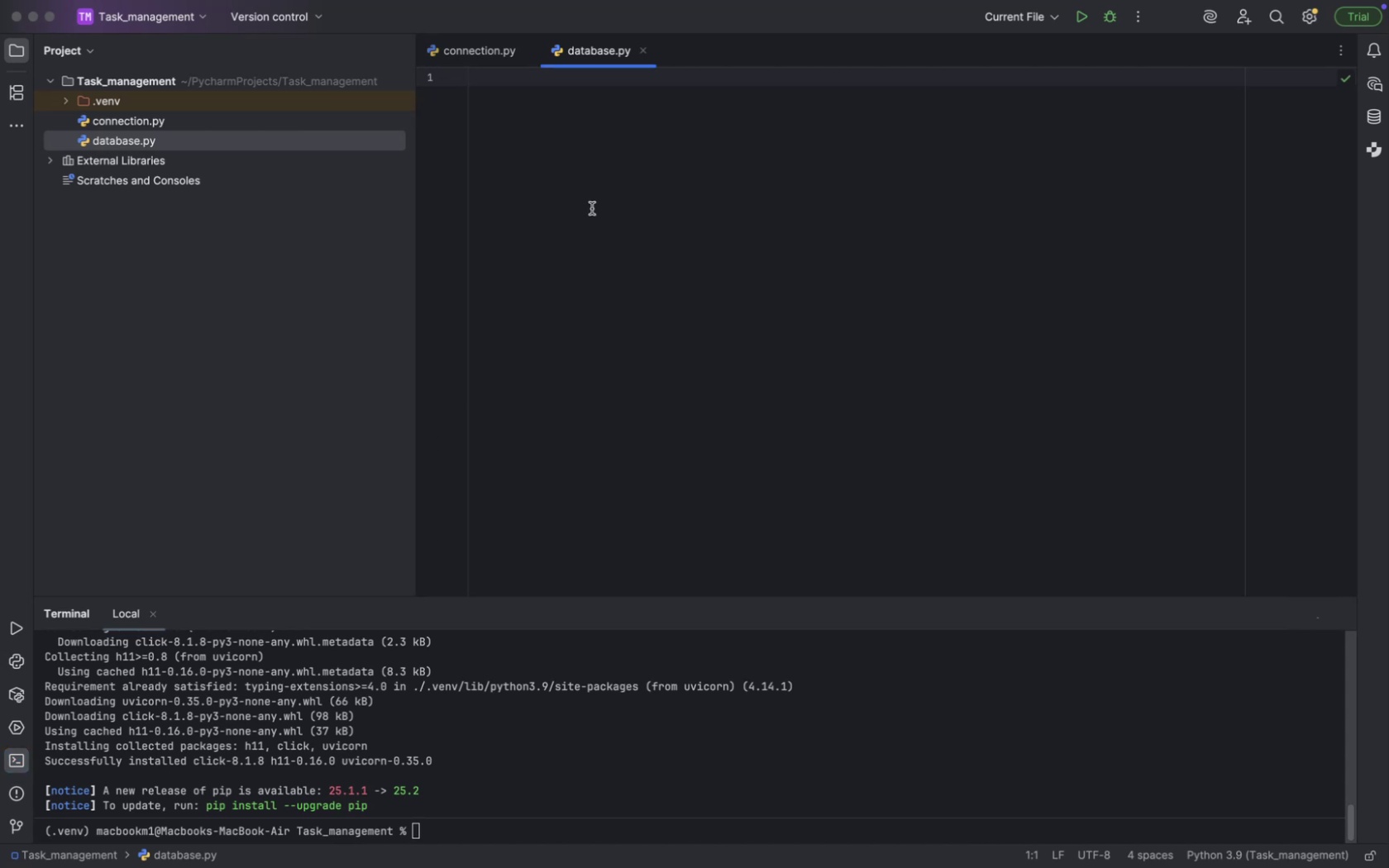 
type(from d)
key(Backspace)
type(fas)
 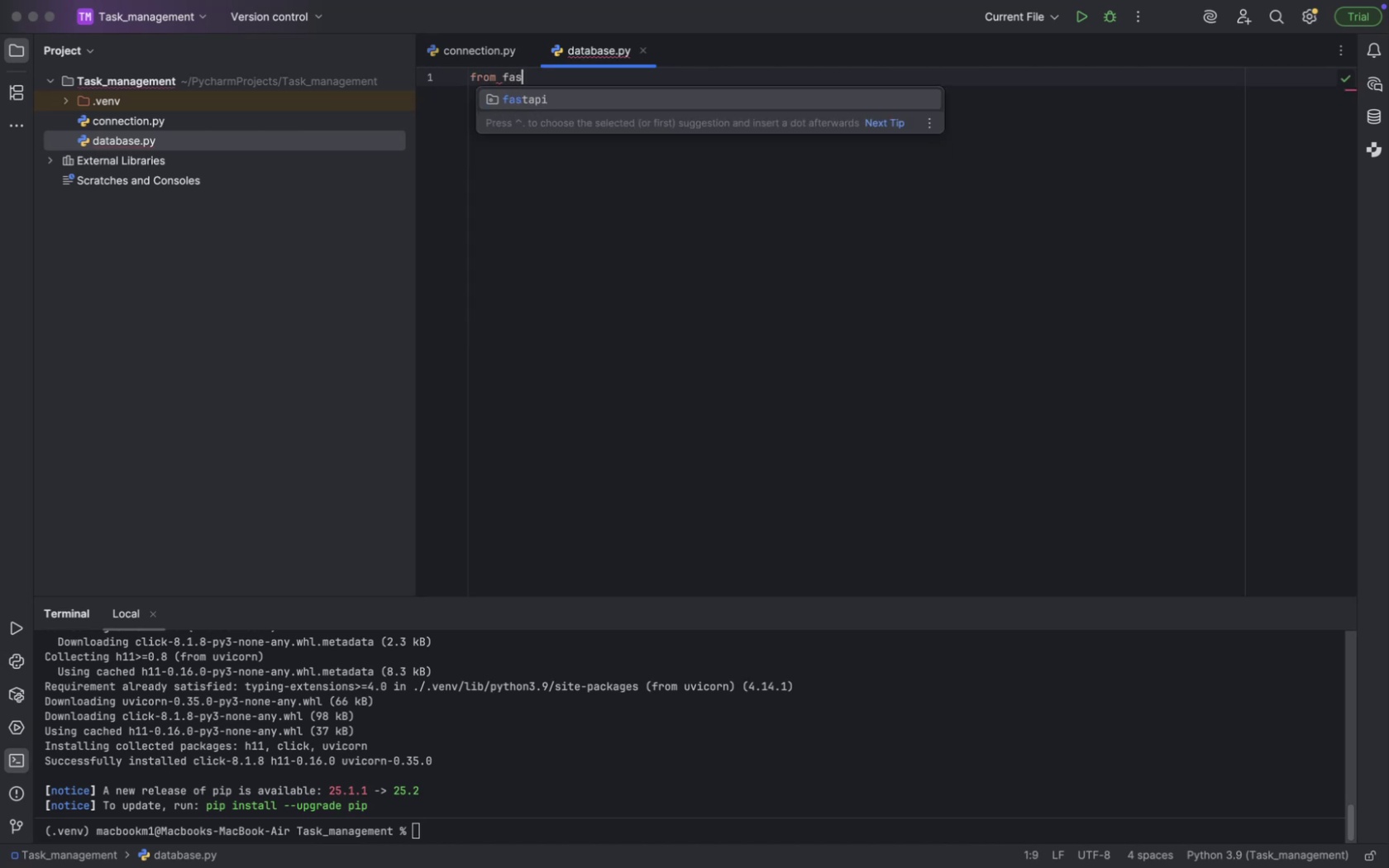 
key(Enter)
 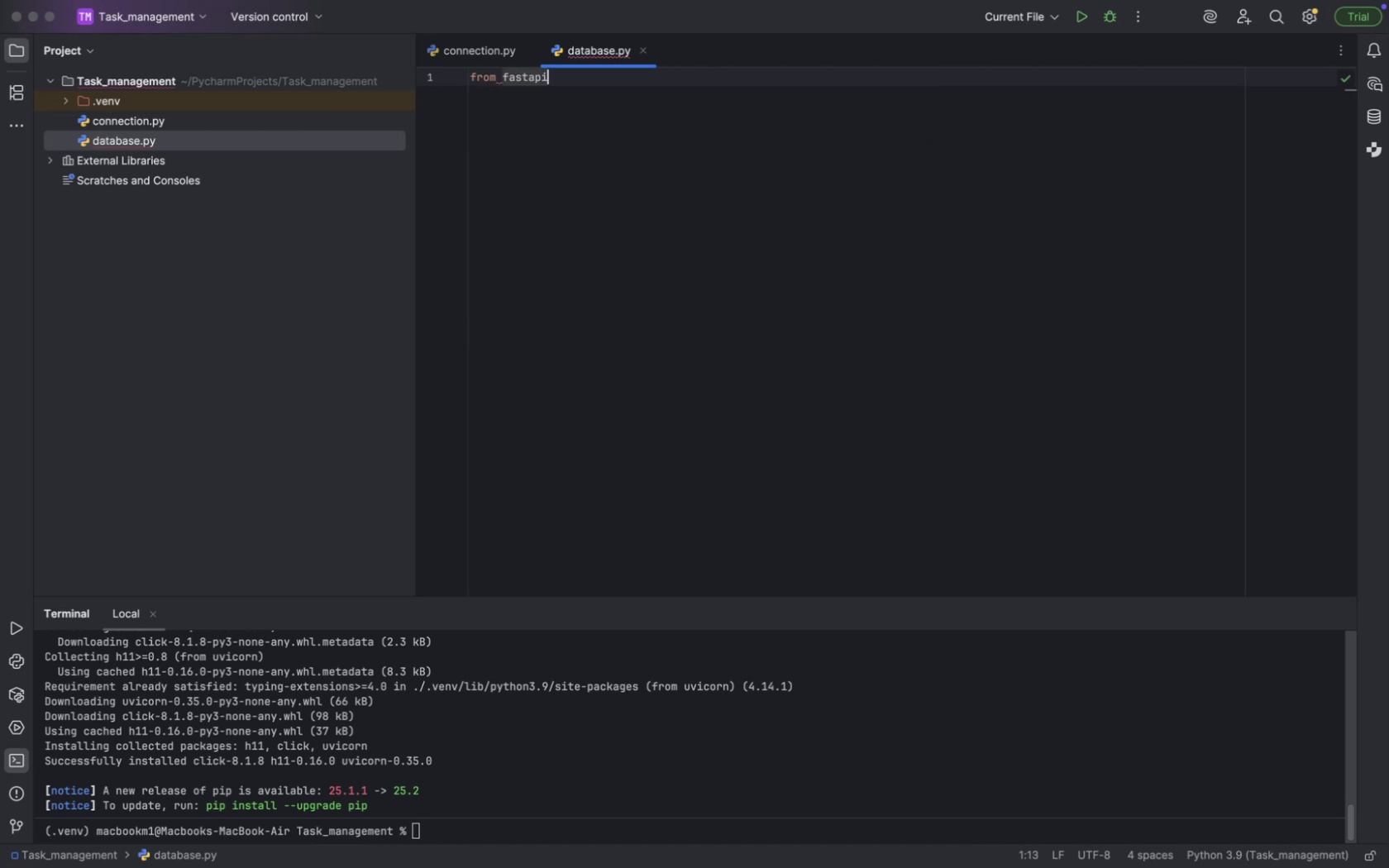 
type( import Fasr)
key(Backspace)
type(t)
 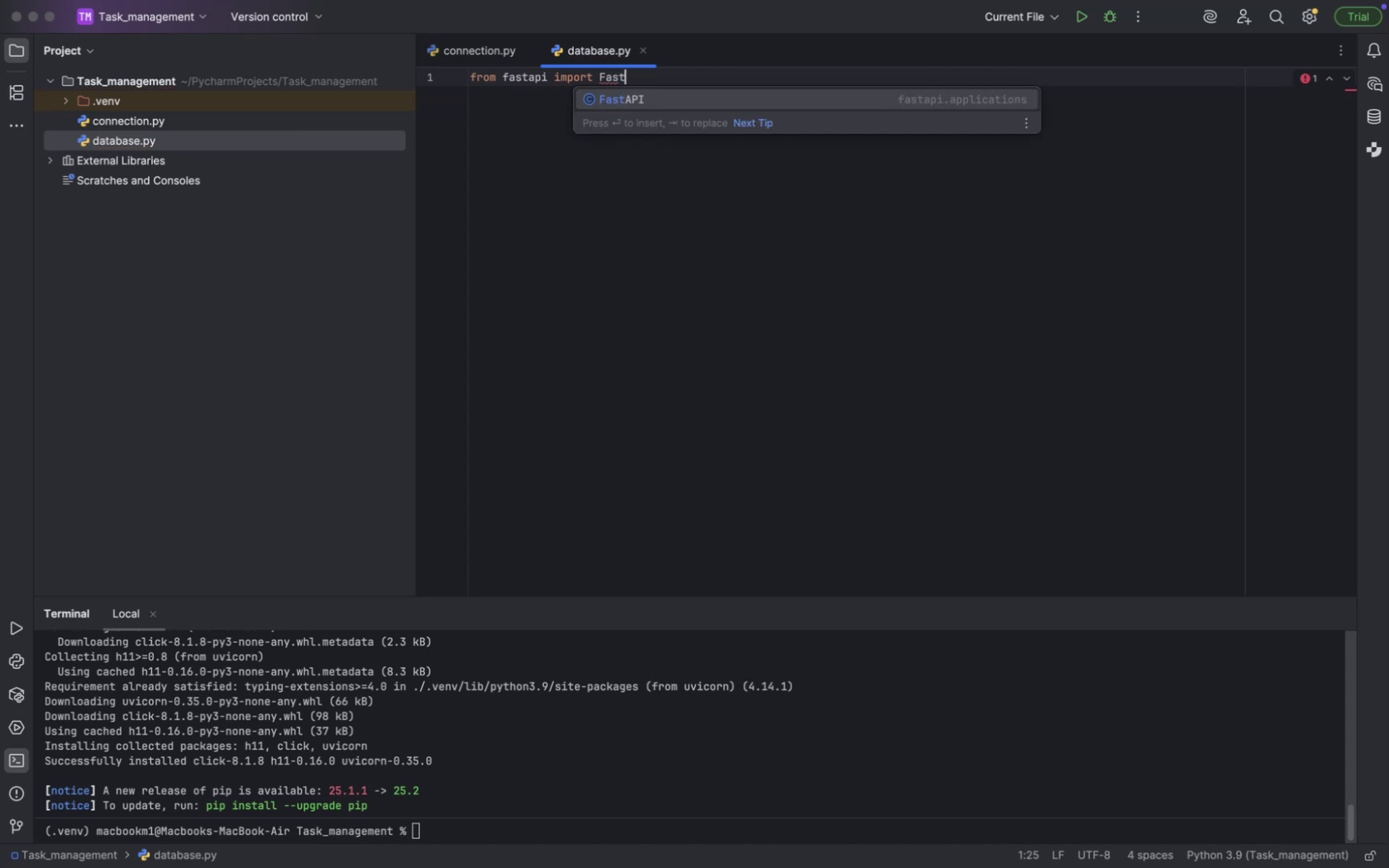 
key(Enter)
 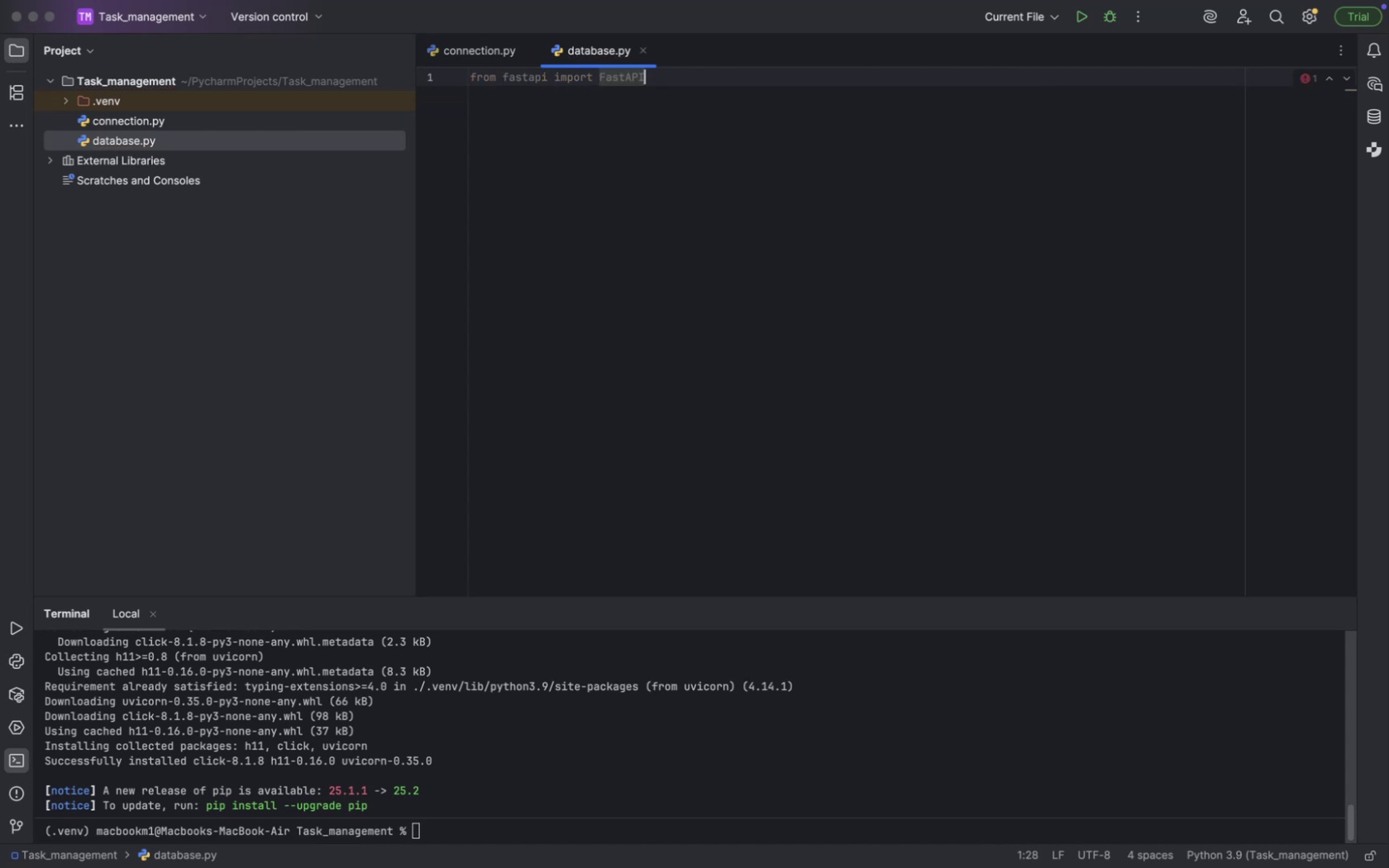 
type(, HT)
 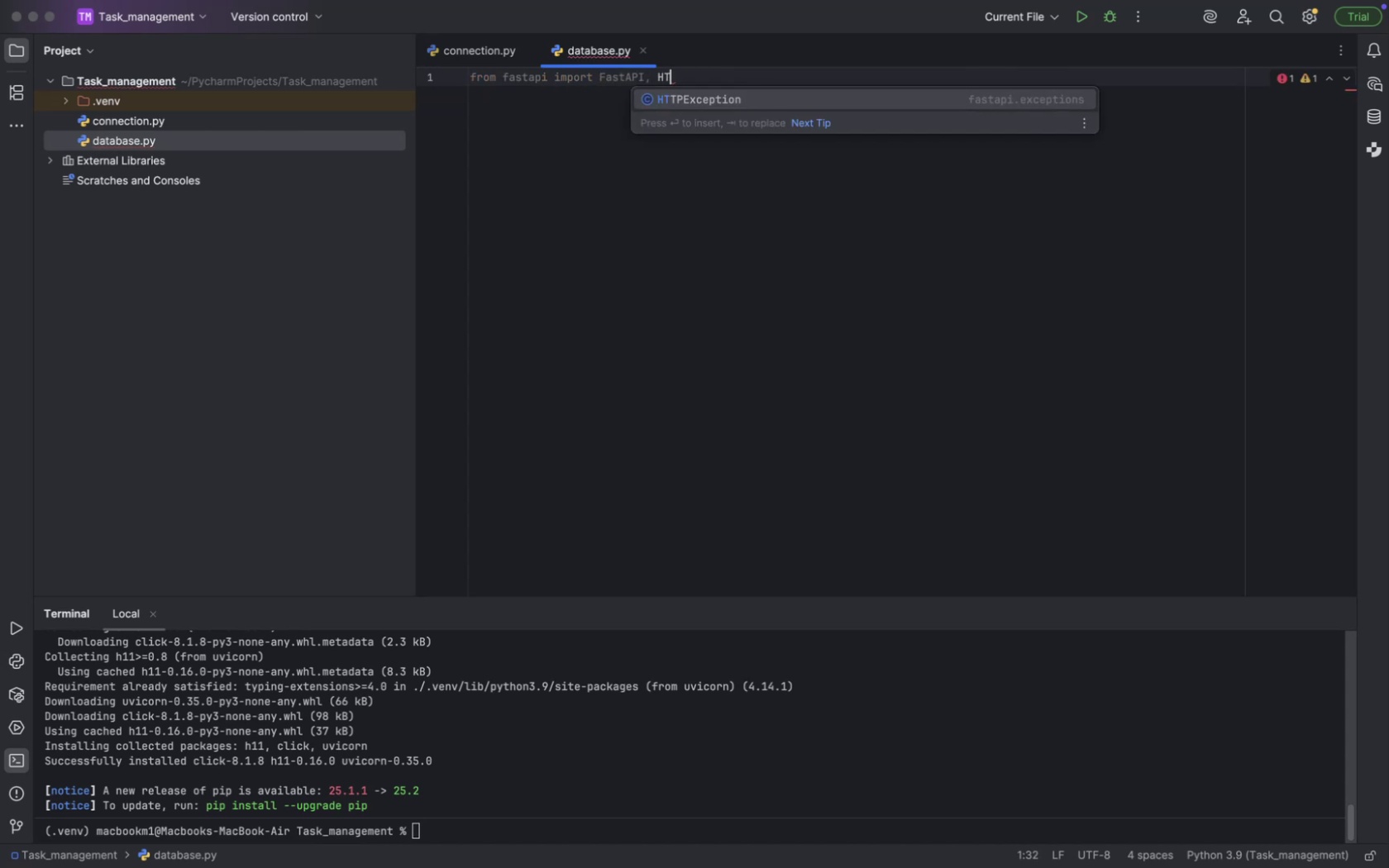 
key(Enter)
 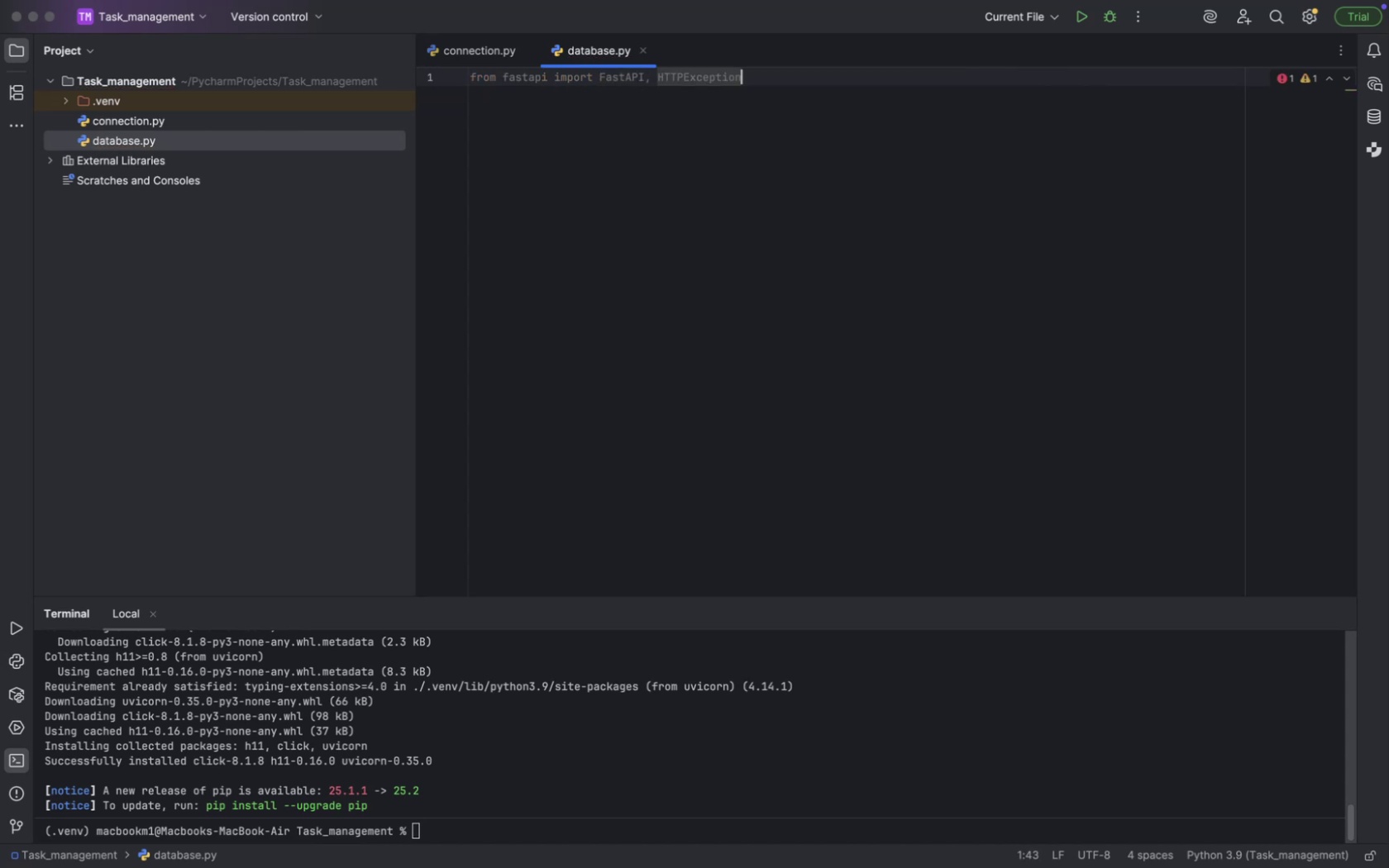 
key(Enter)
 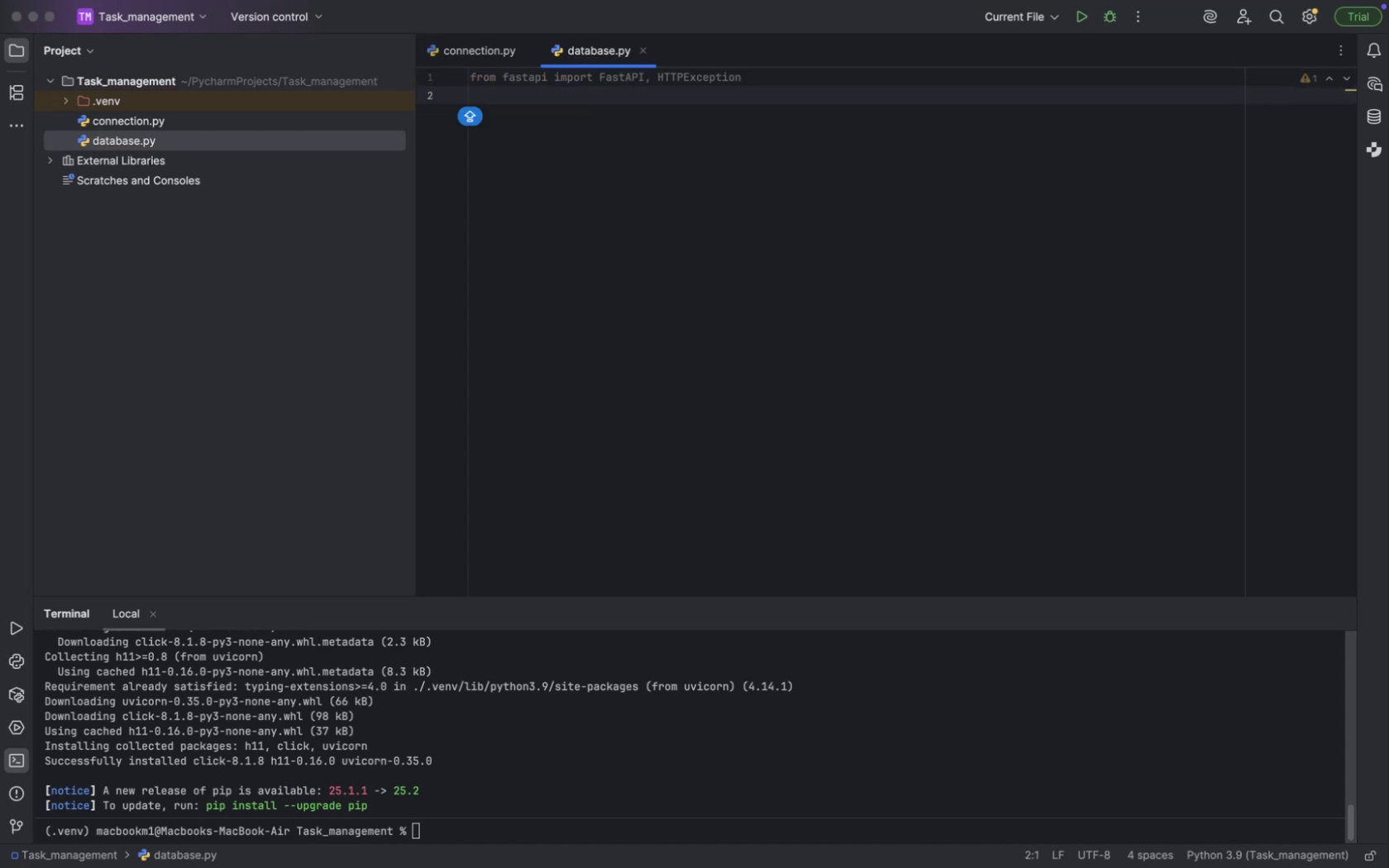 
type(from pydantic import Bas)
 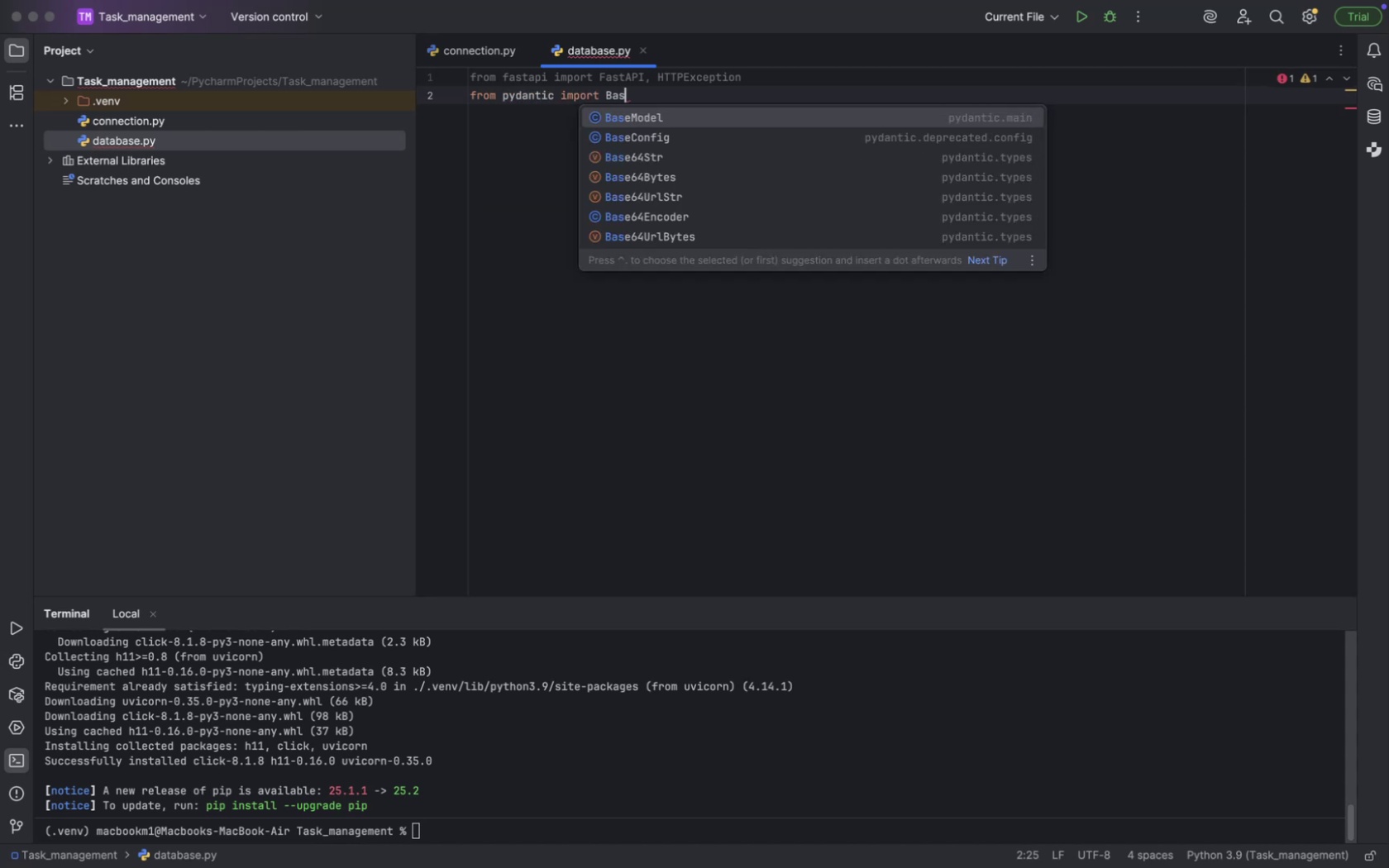 
key(Enter)
 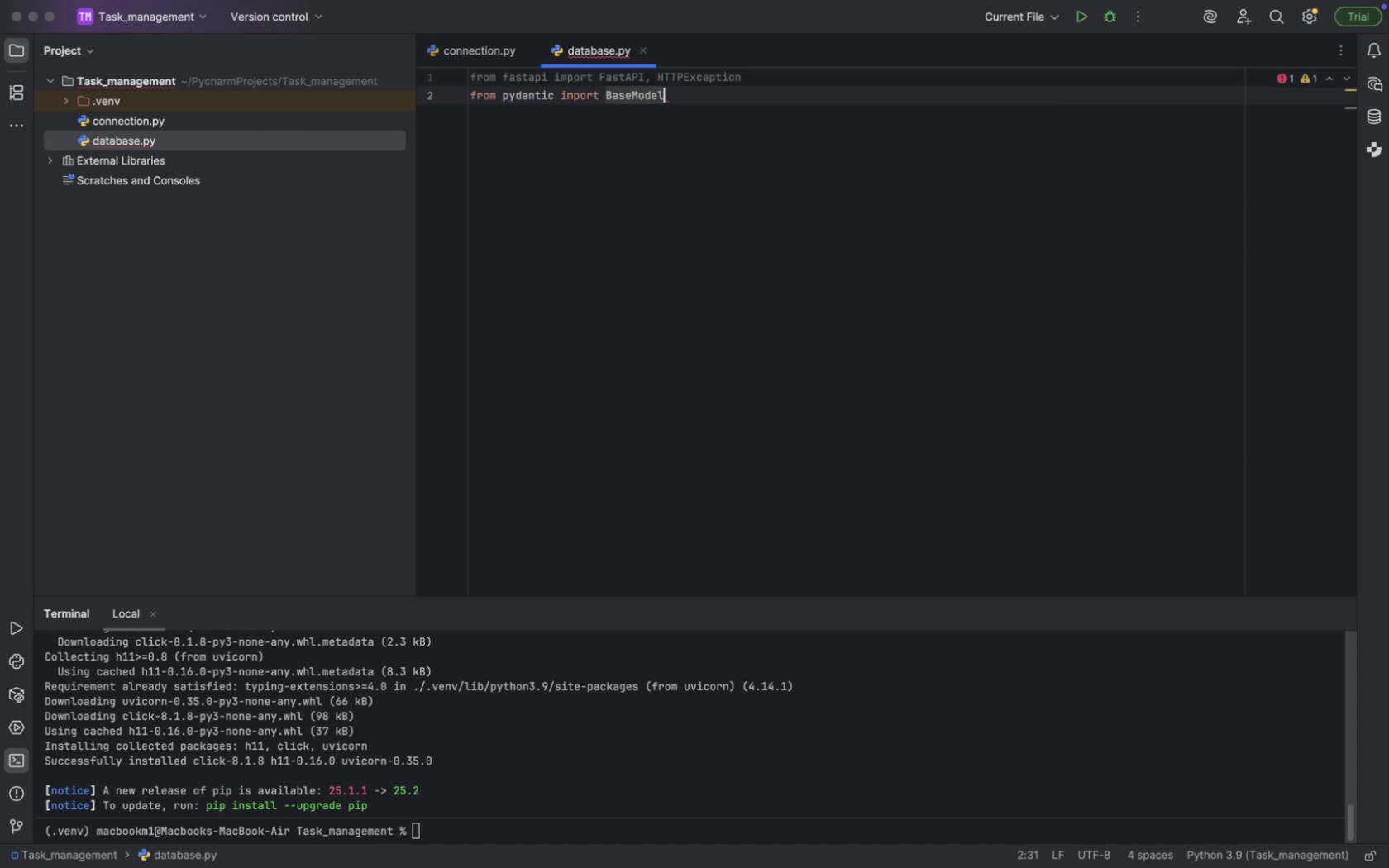 
key(Enter)
 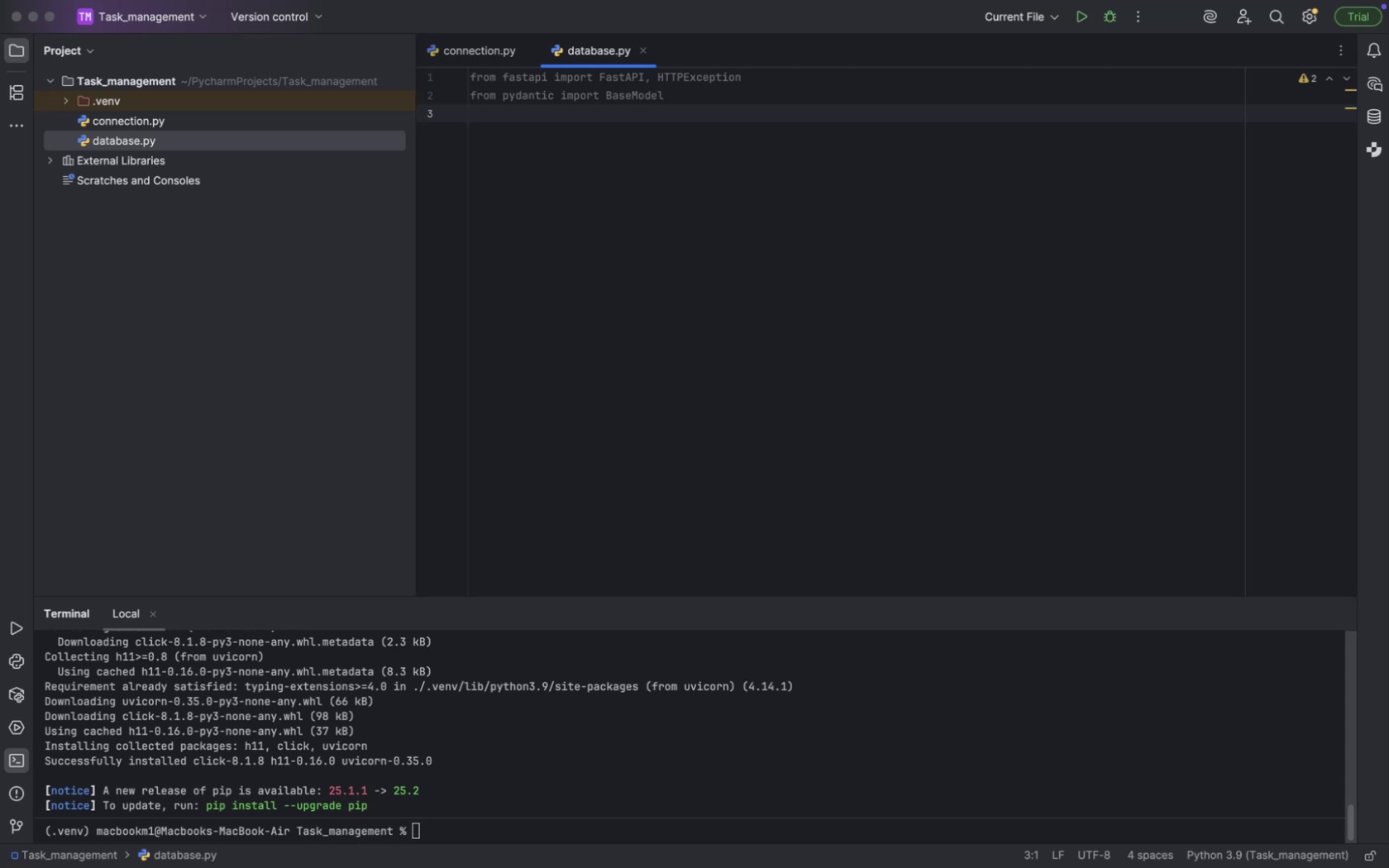 
type(from pymongo im)
 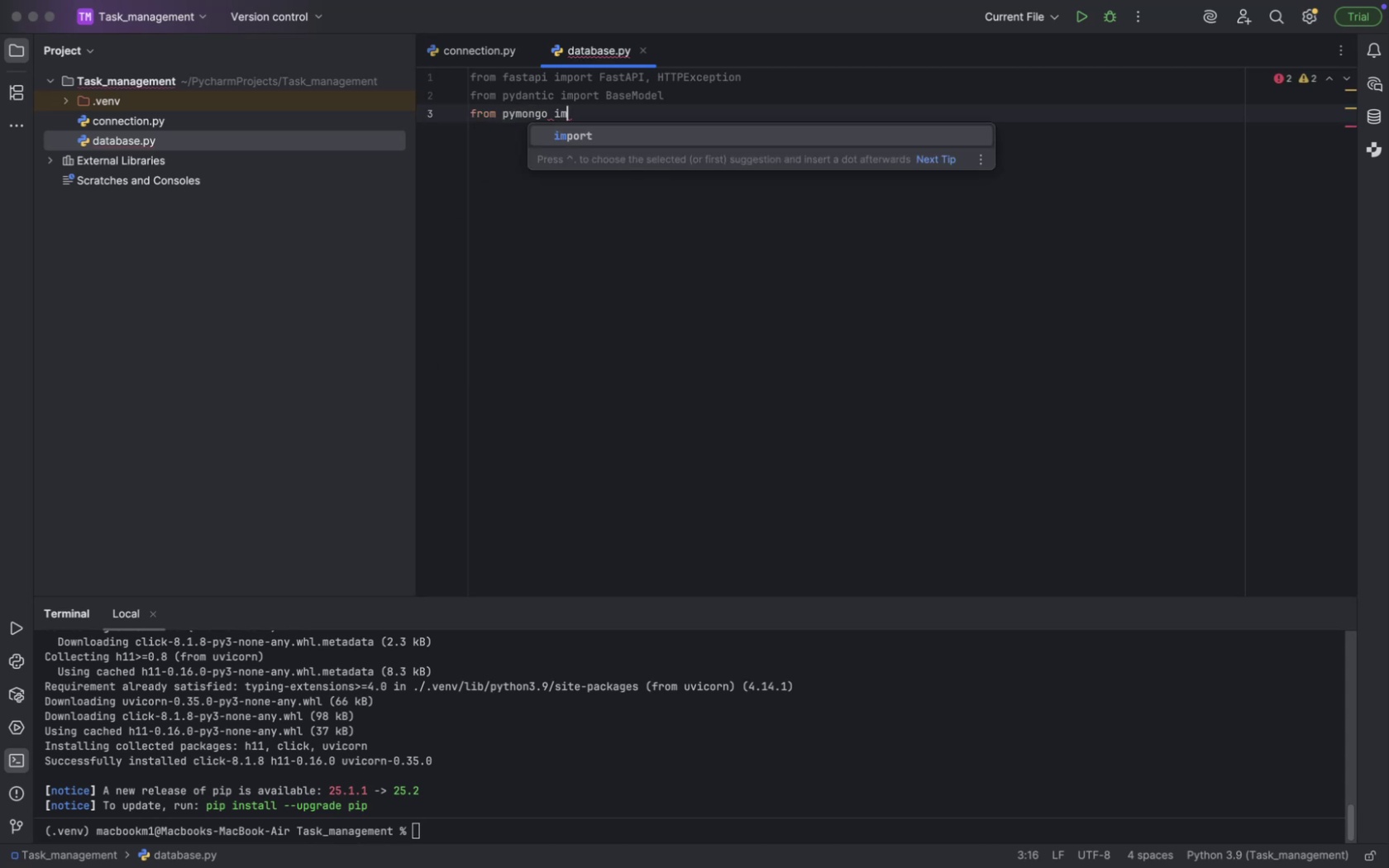 
key(Enter)
 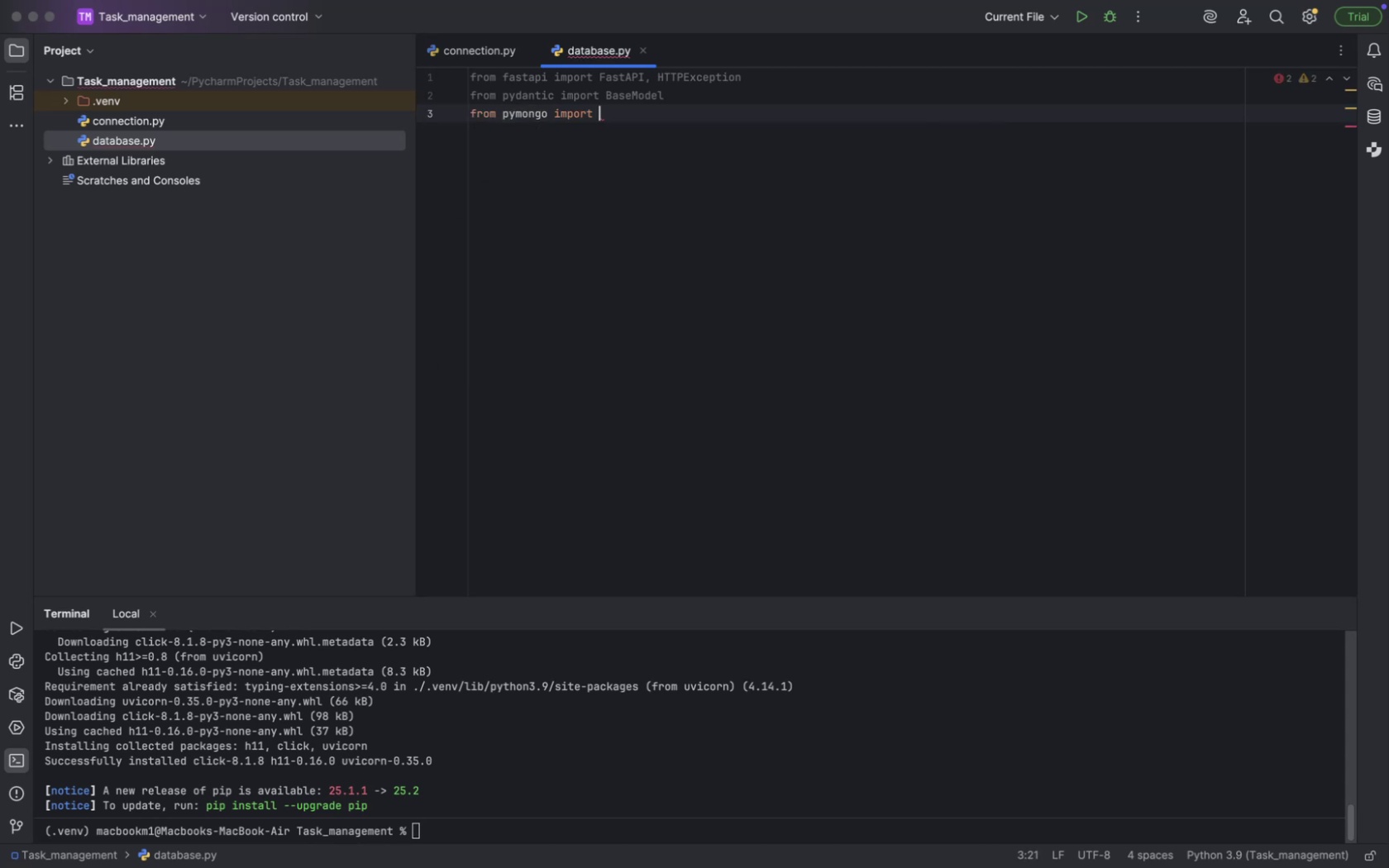 
key(CapsLock)
 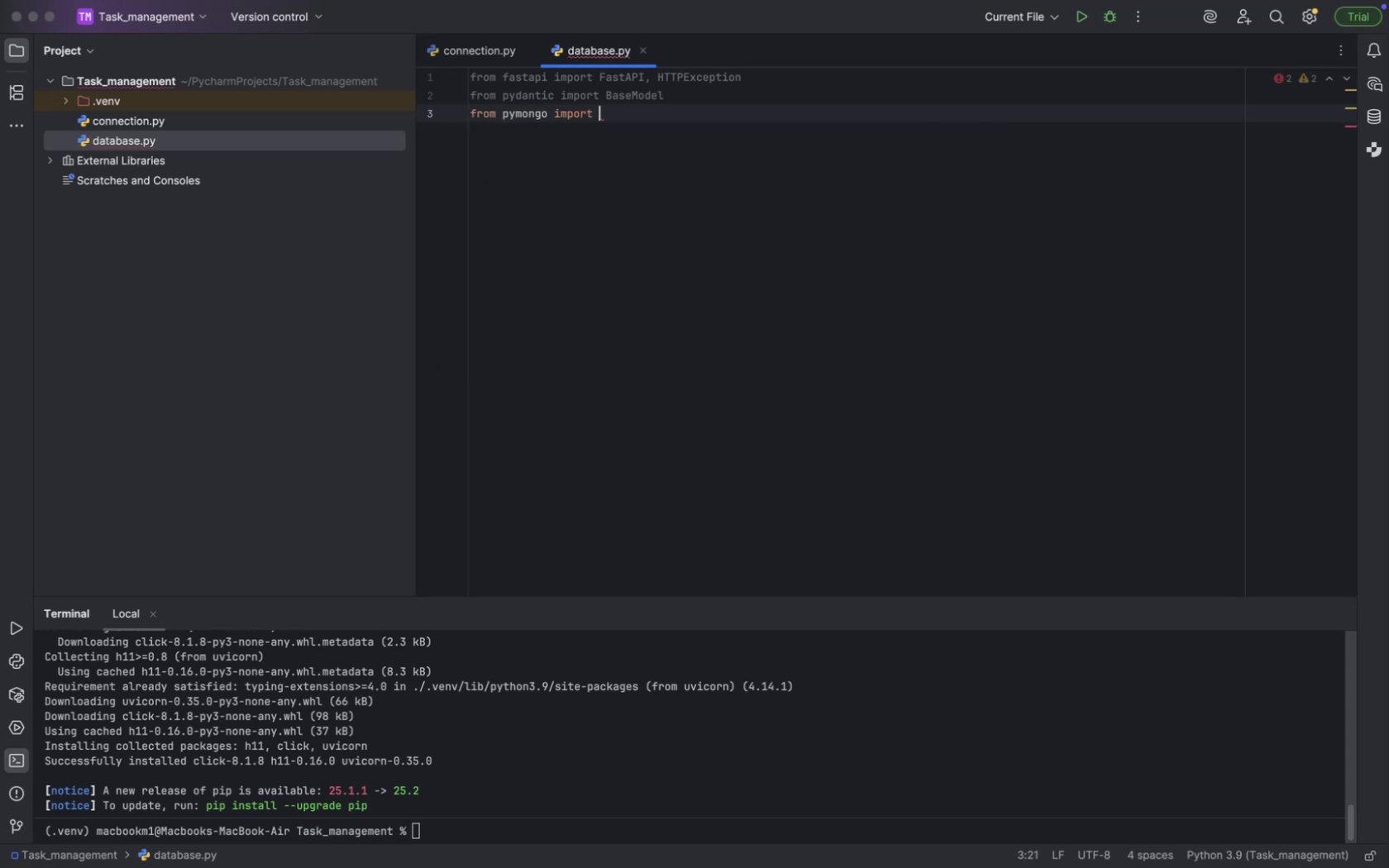 
key(M)
 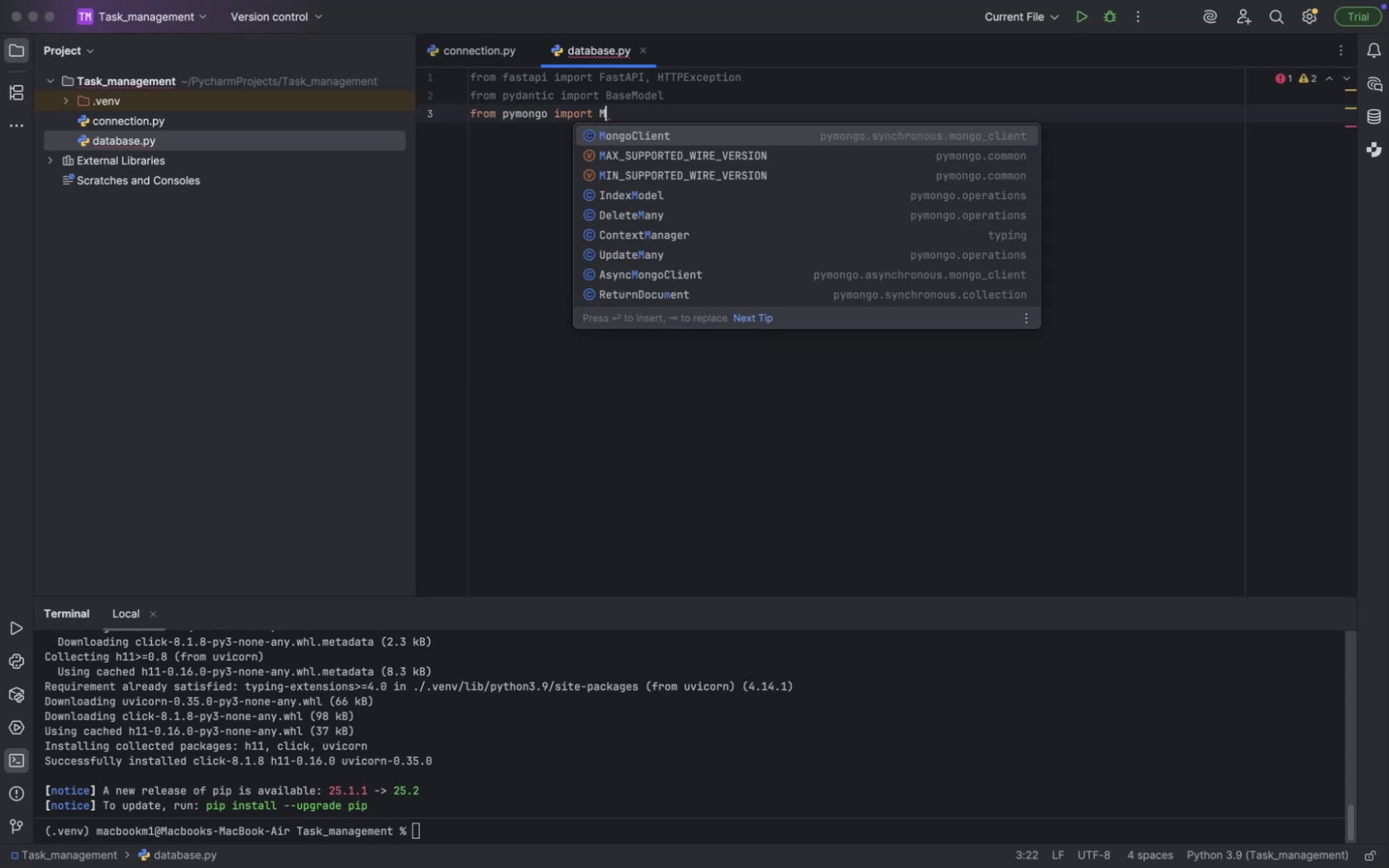 
key(CapsLock)
 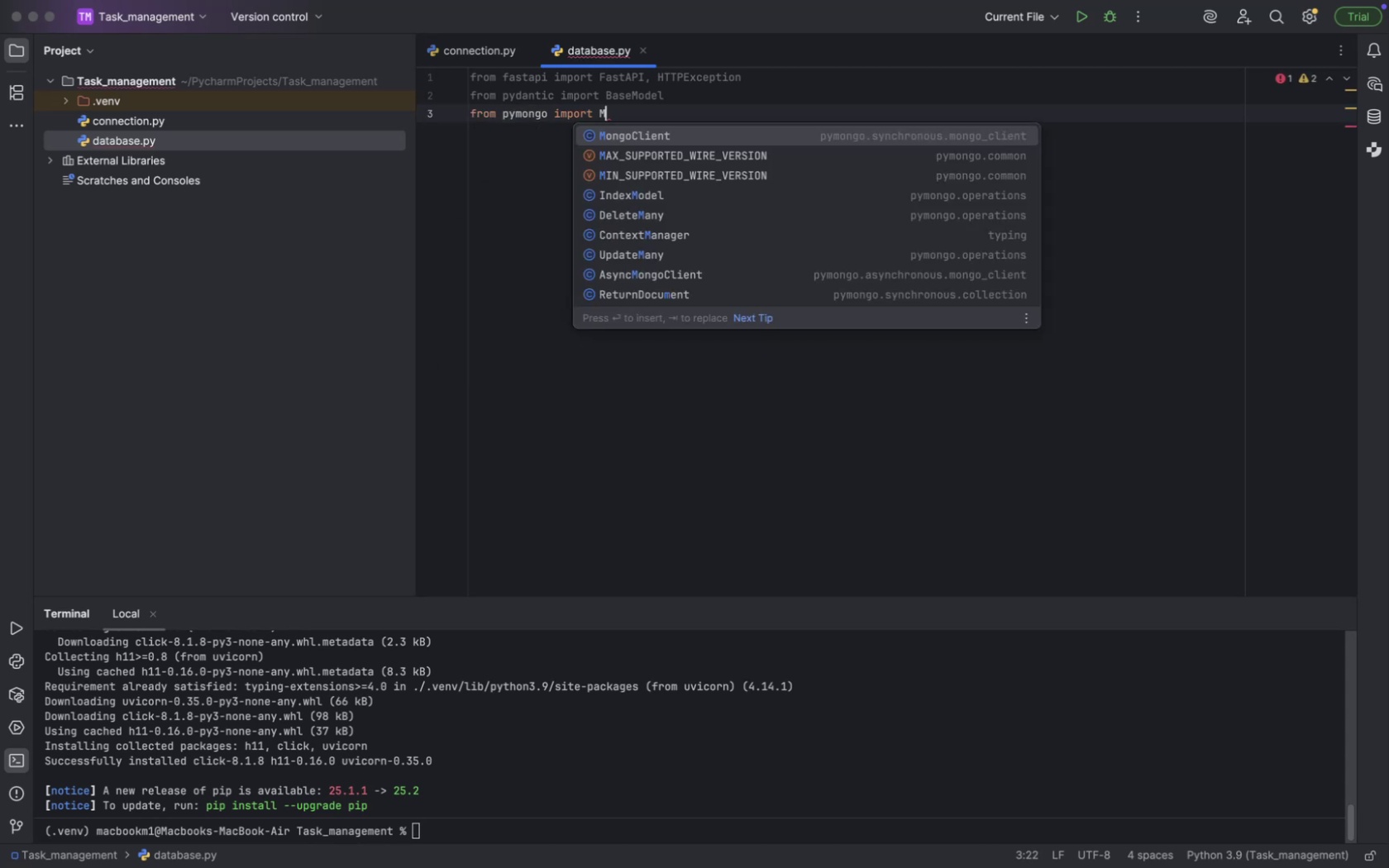 
key(Enter)
 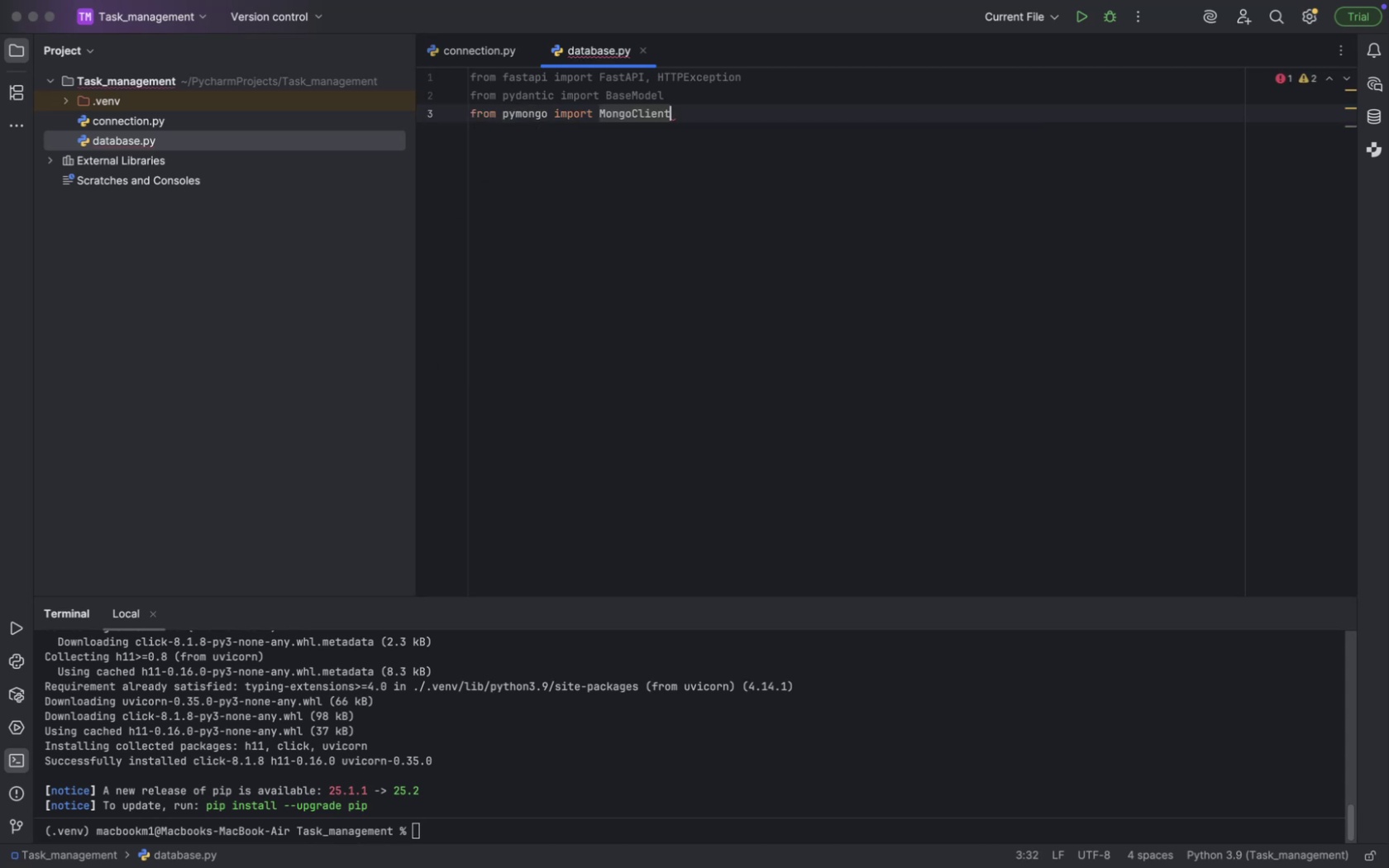 
key(Enter)
 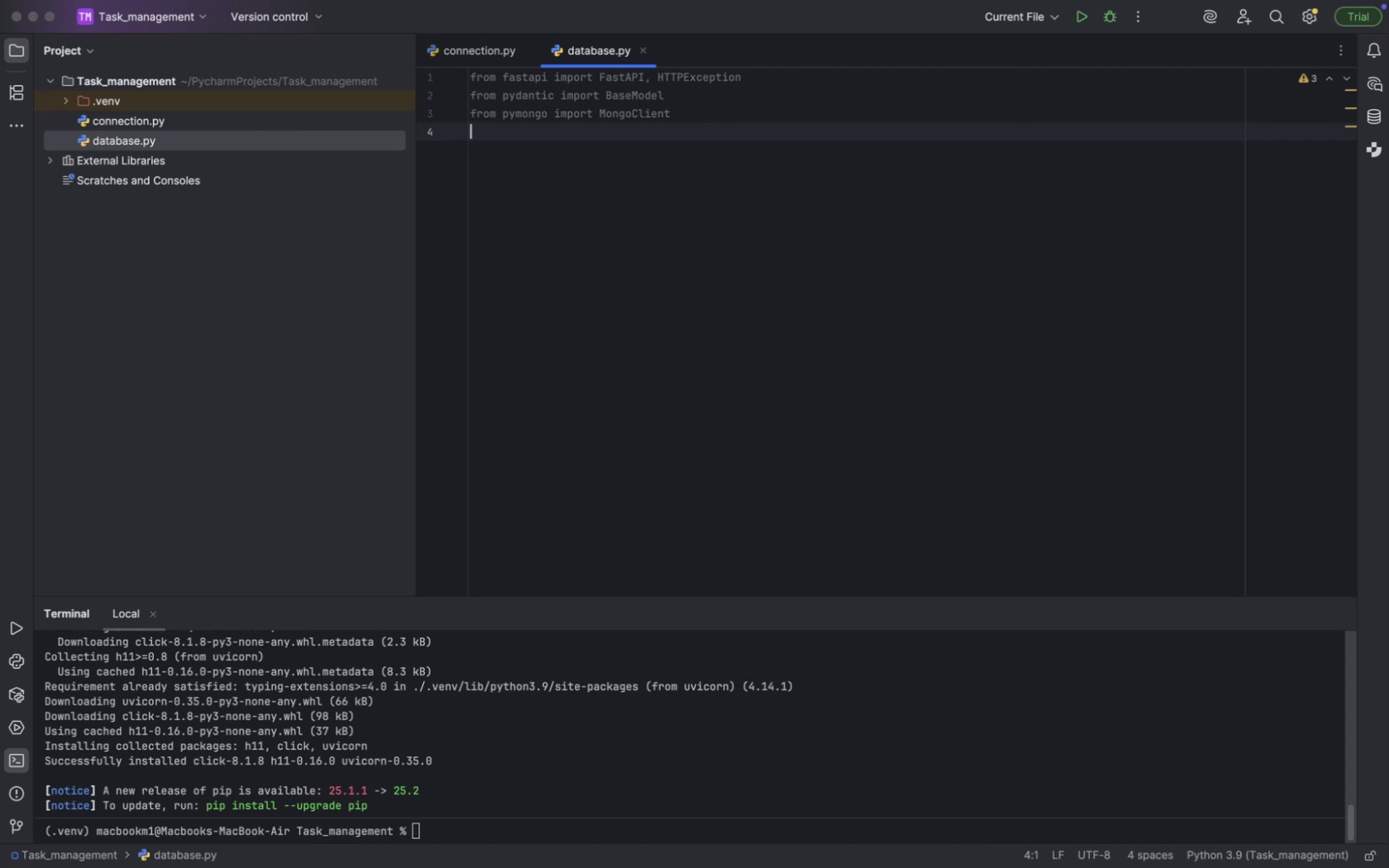 
type(from bson.o)
 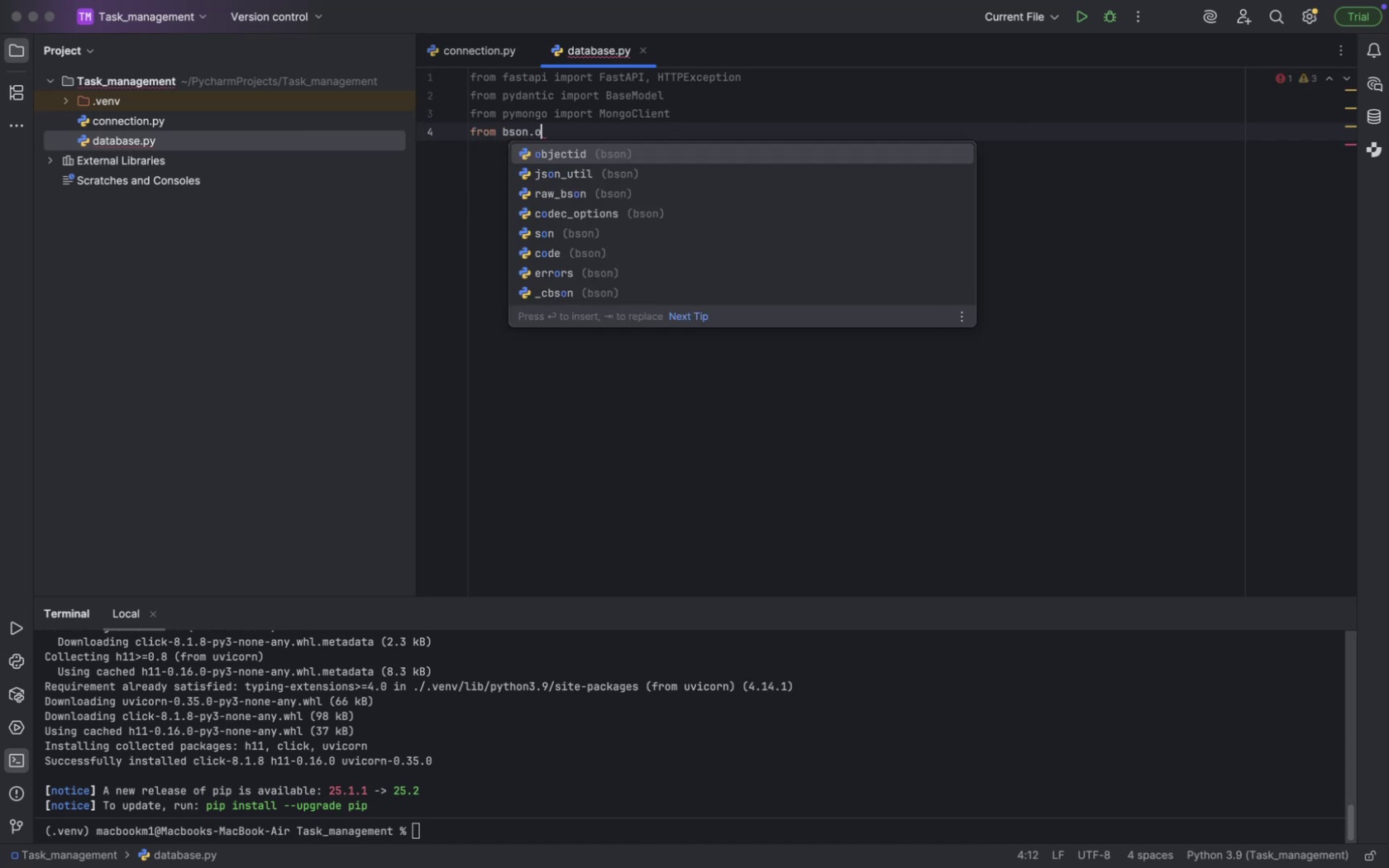 
key(Enter)
 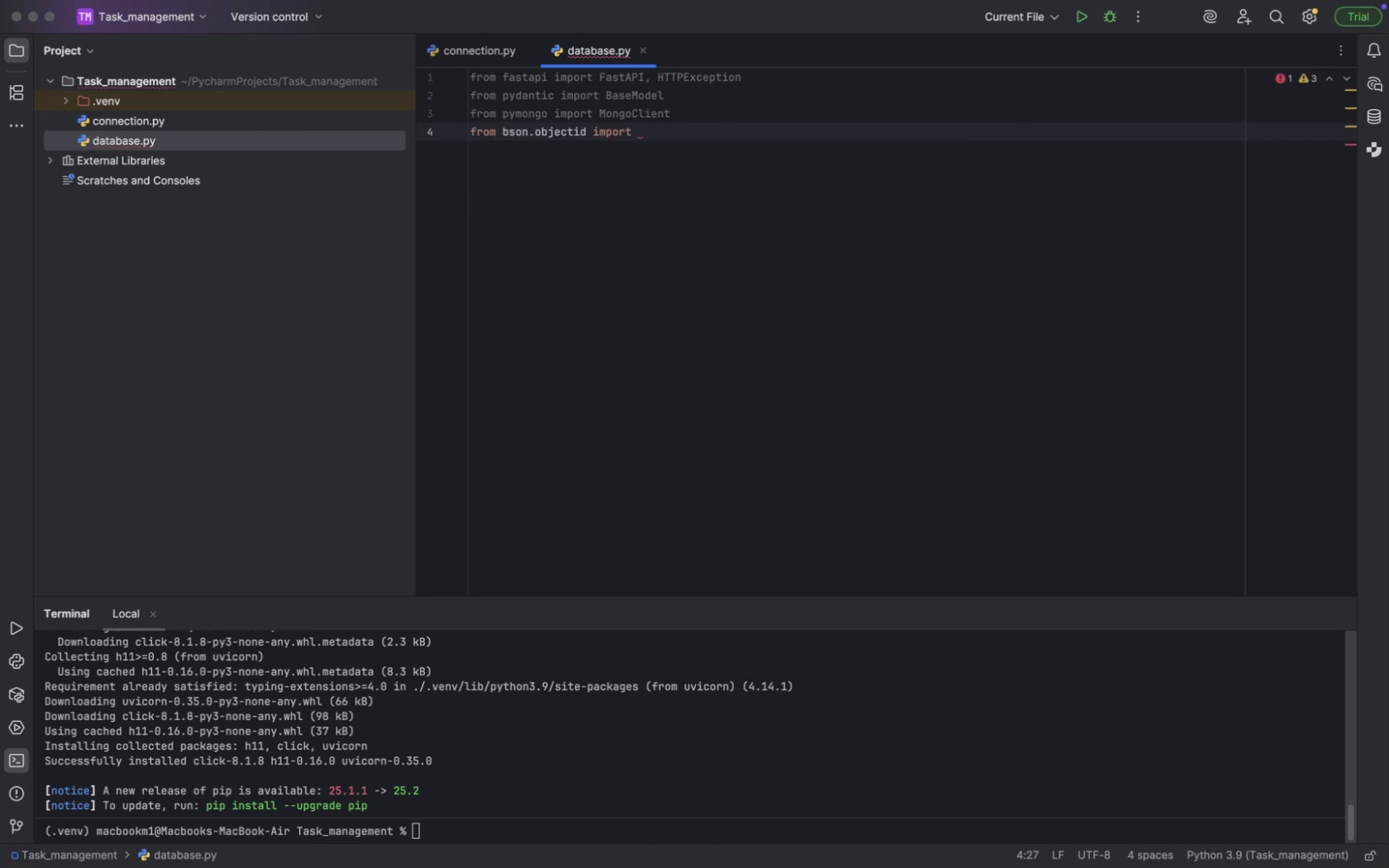 
key(CapsLock)
 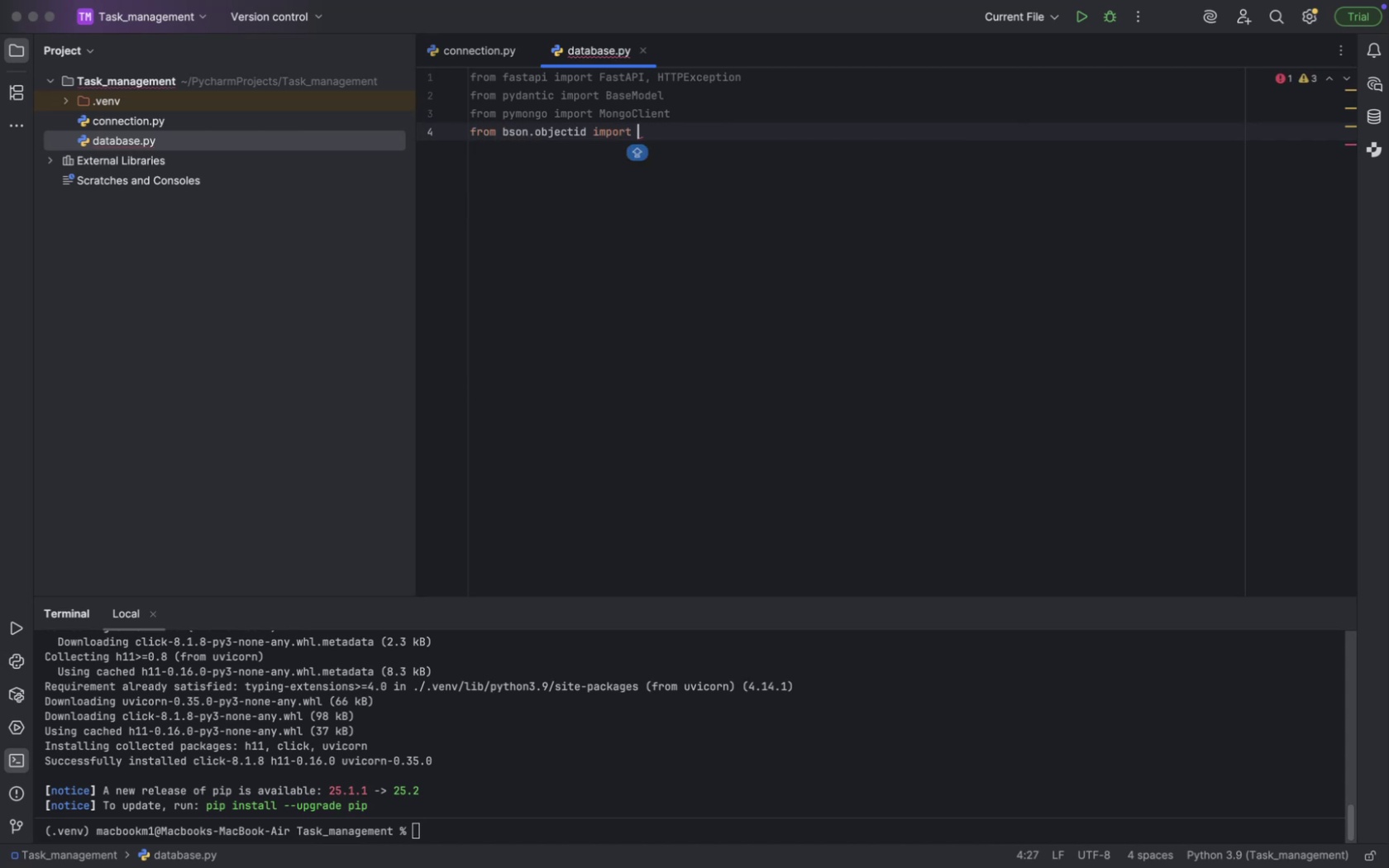 
key(O)
 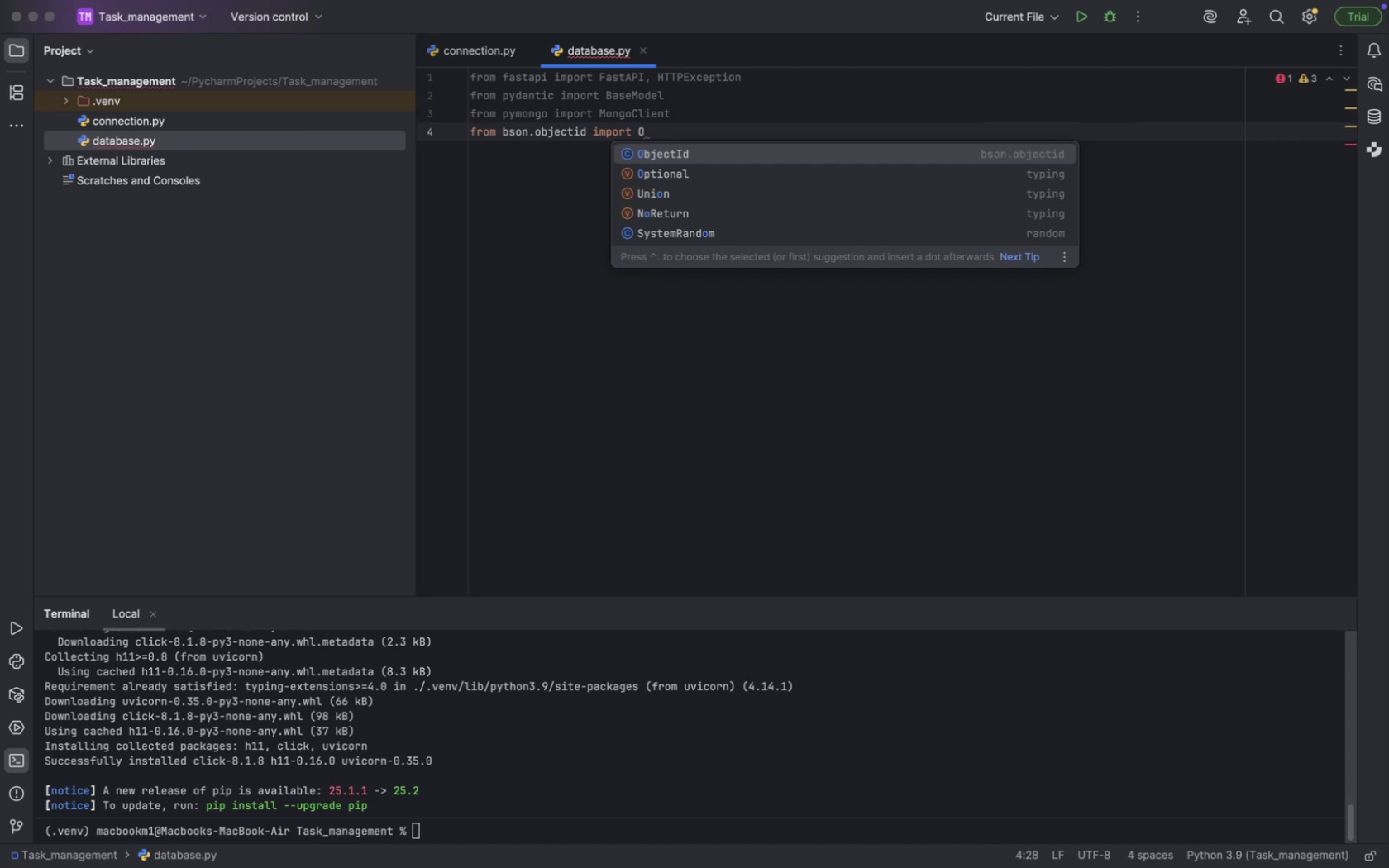 
key(Enter)
 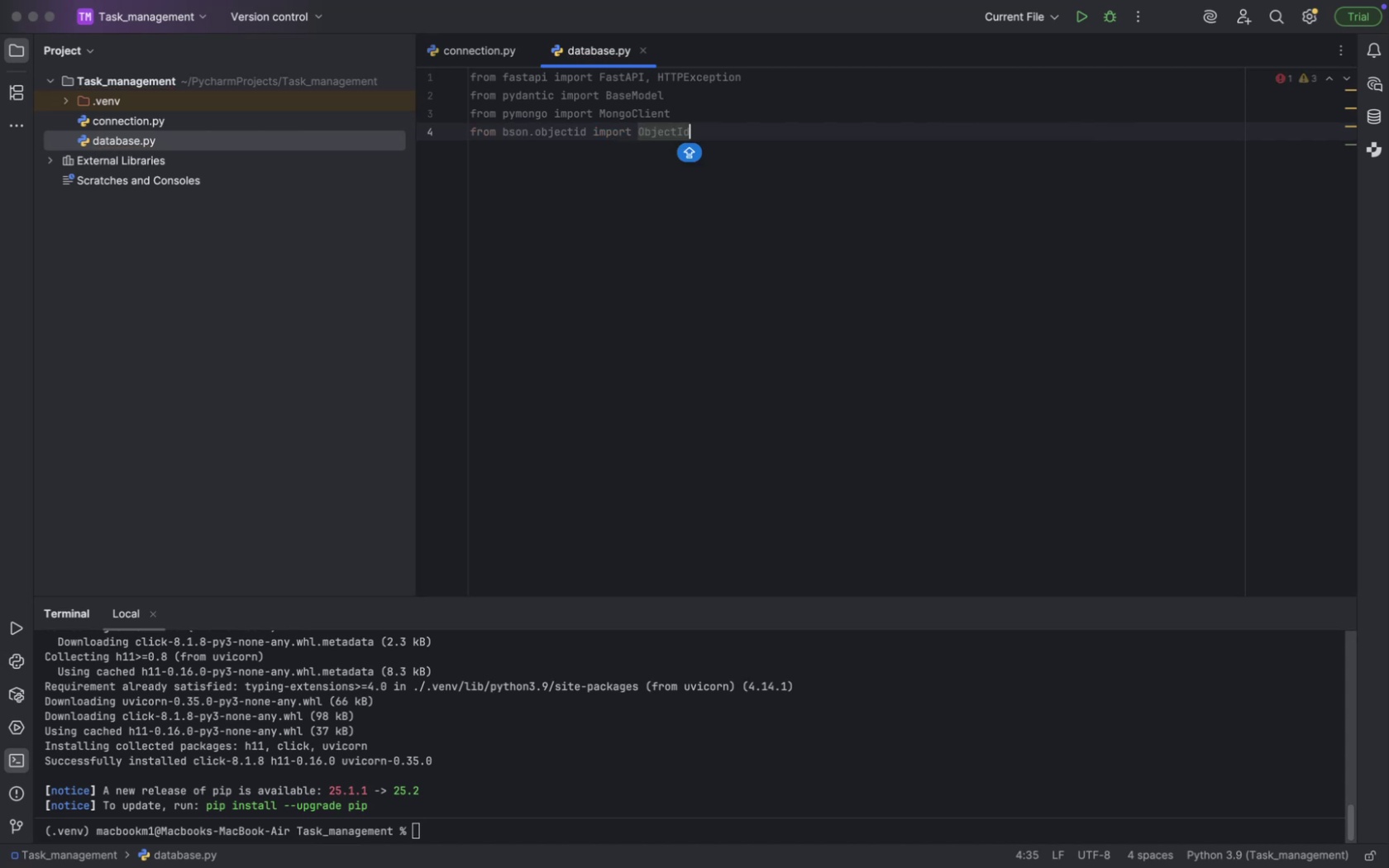 
key(Enter)
 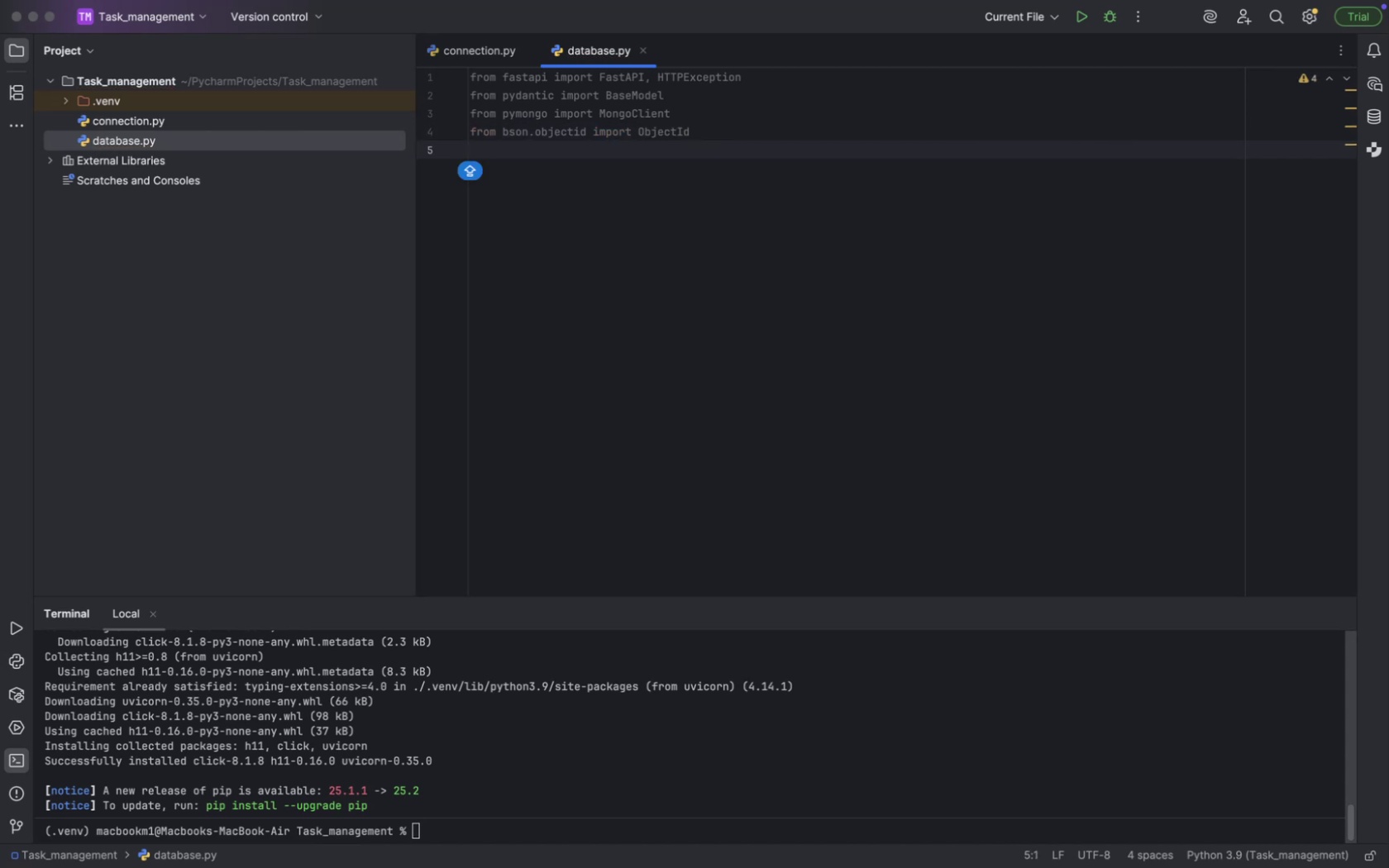 
type(fr)
 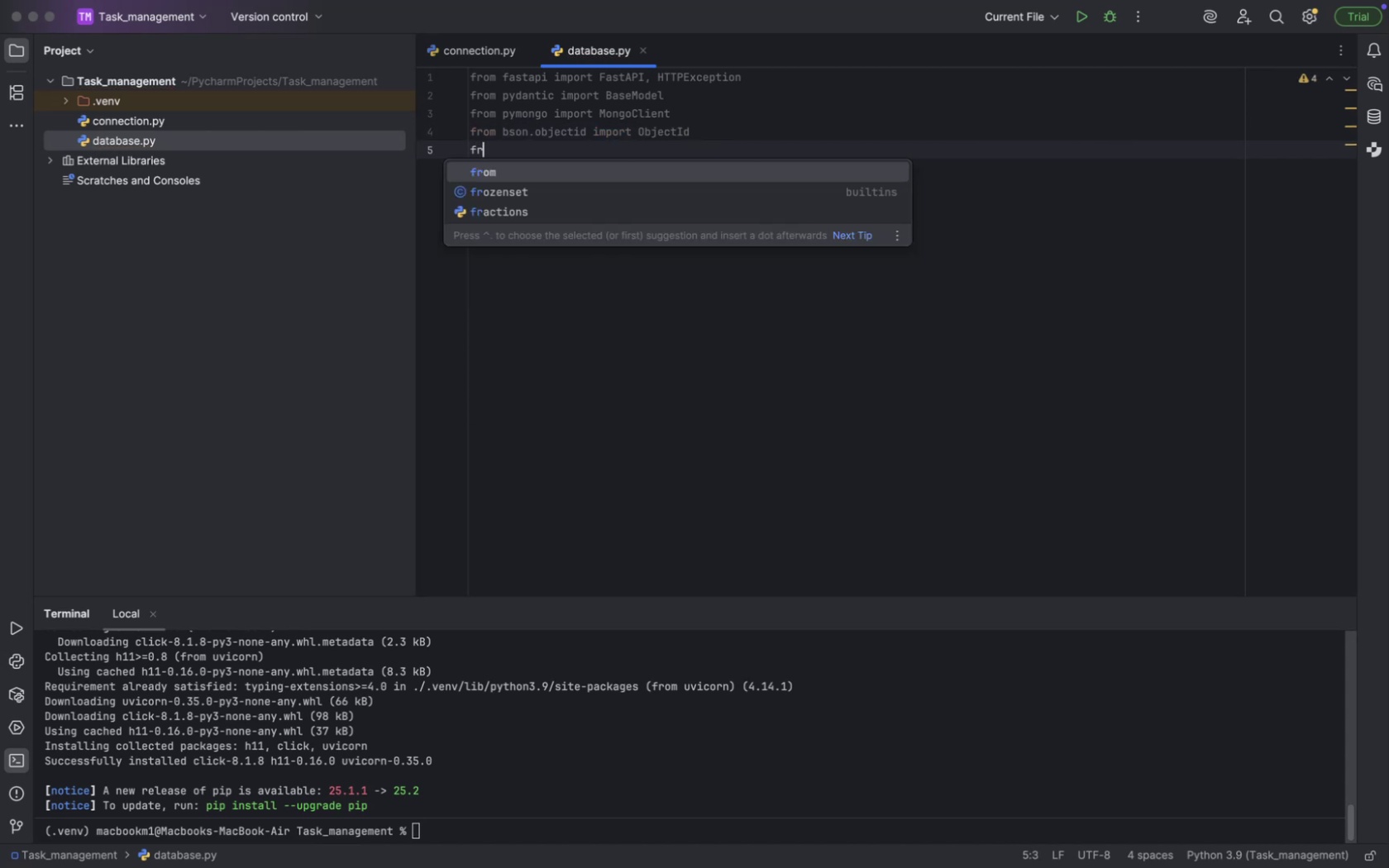 
key(Enter)
 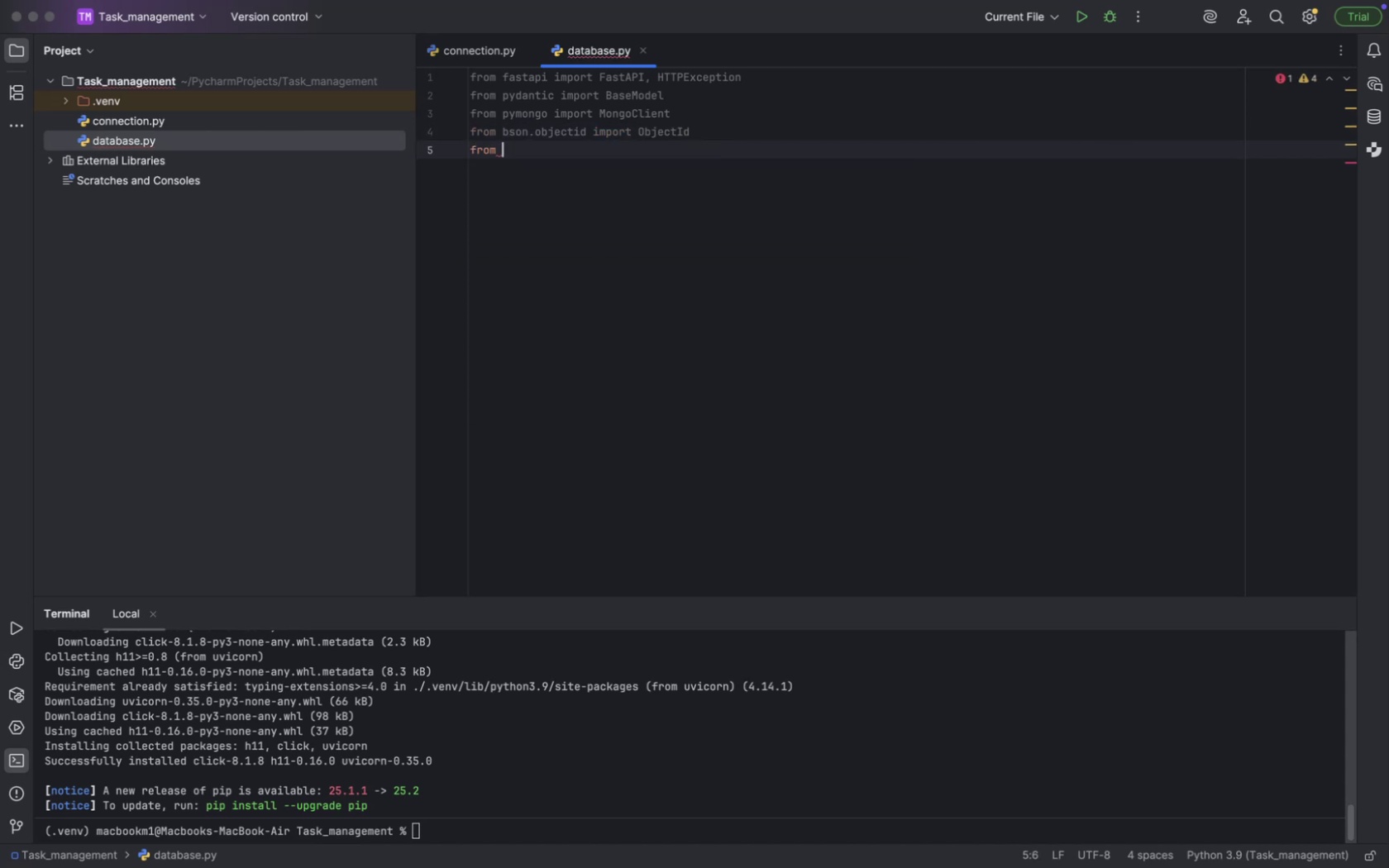 
type(typ)
key(Tab)
key(Backspace)
key(Backspace)
key(Backspace)
key(Backspace)
key(Backspace)
key(Backspace)
key(Backspace)
key(Backspace)
type(L)
 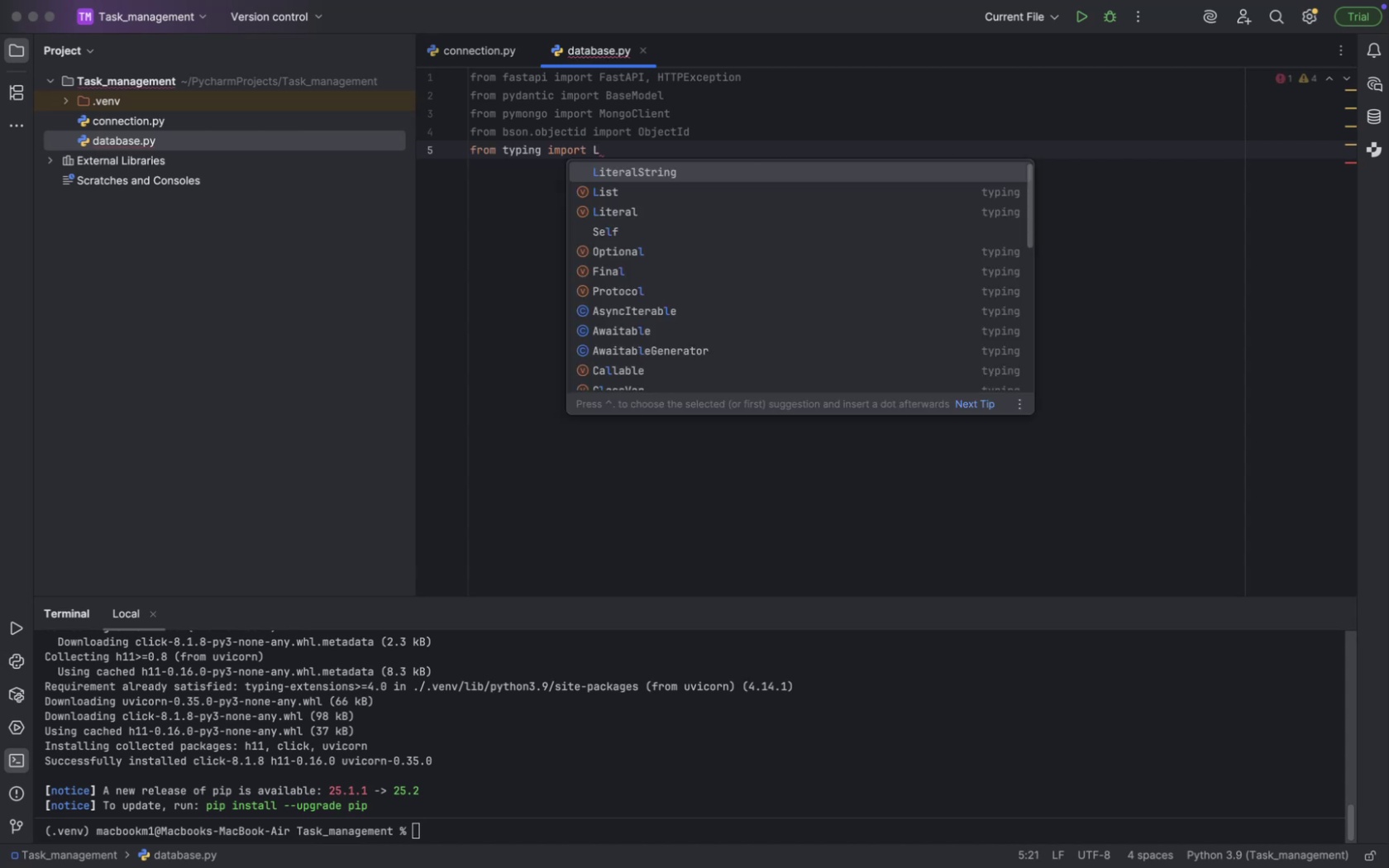 
key(ArrowDown)
 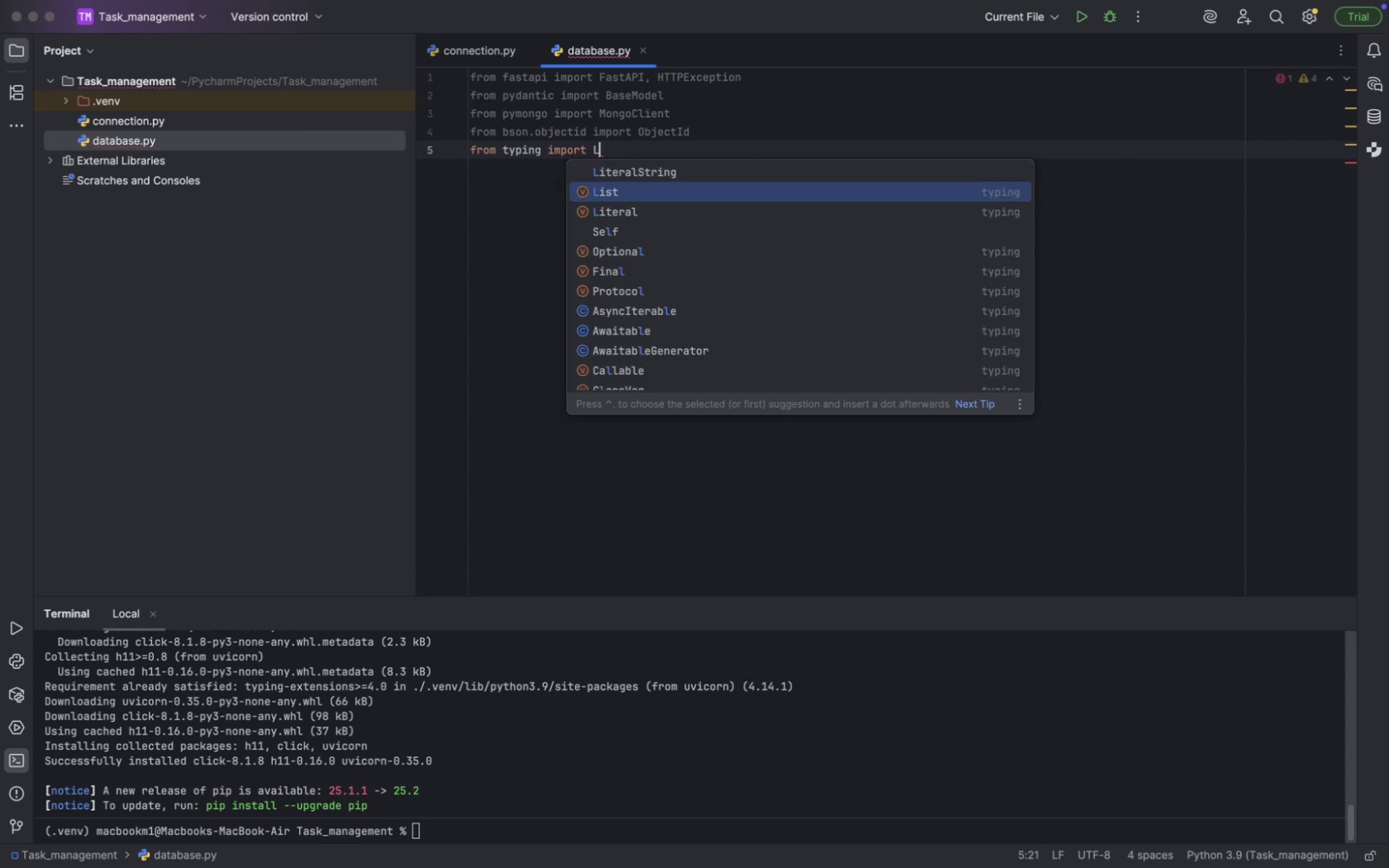 
key(Enter)
 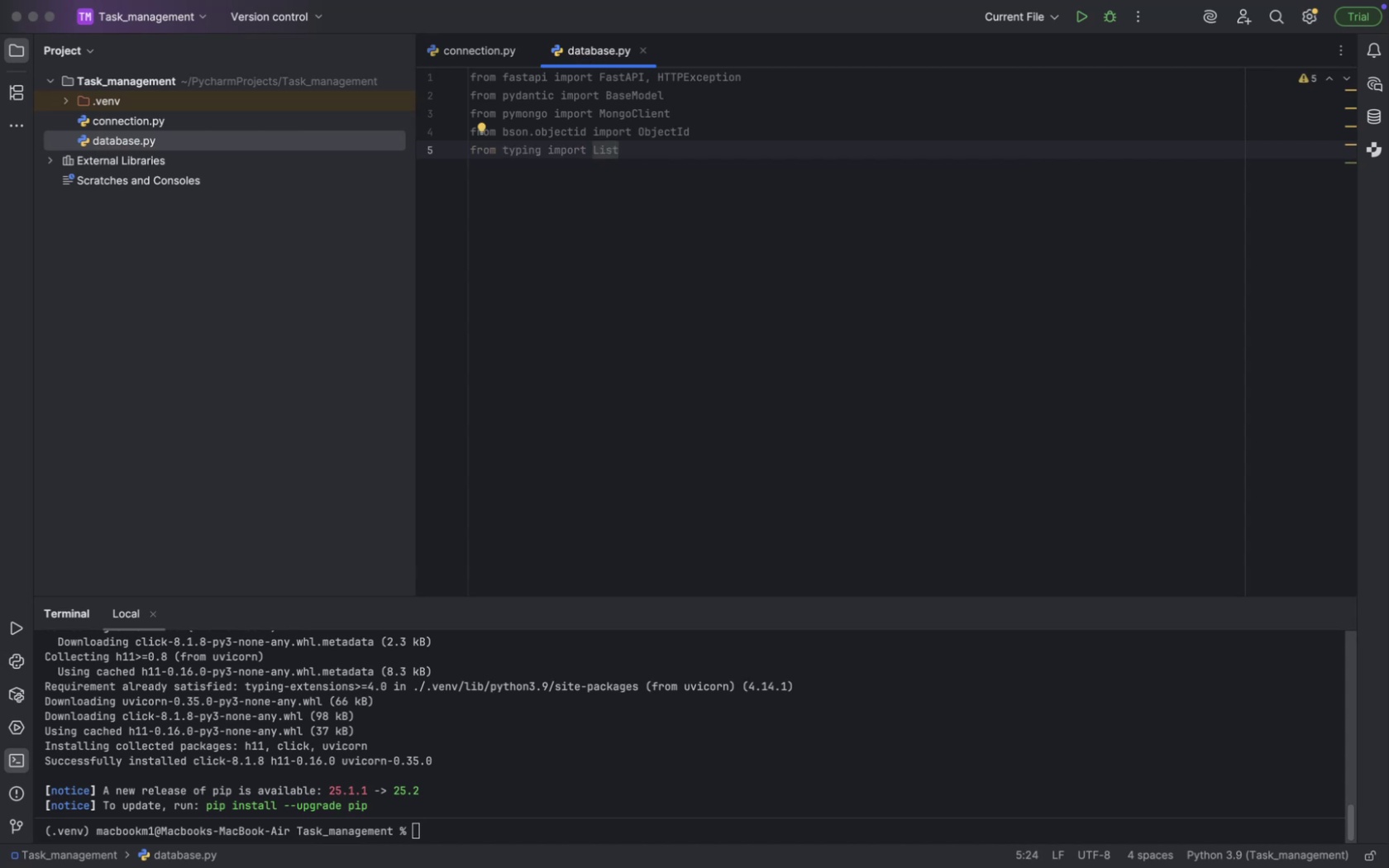 
key(Enter)
 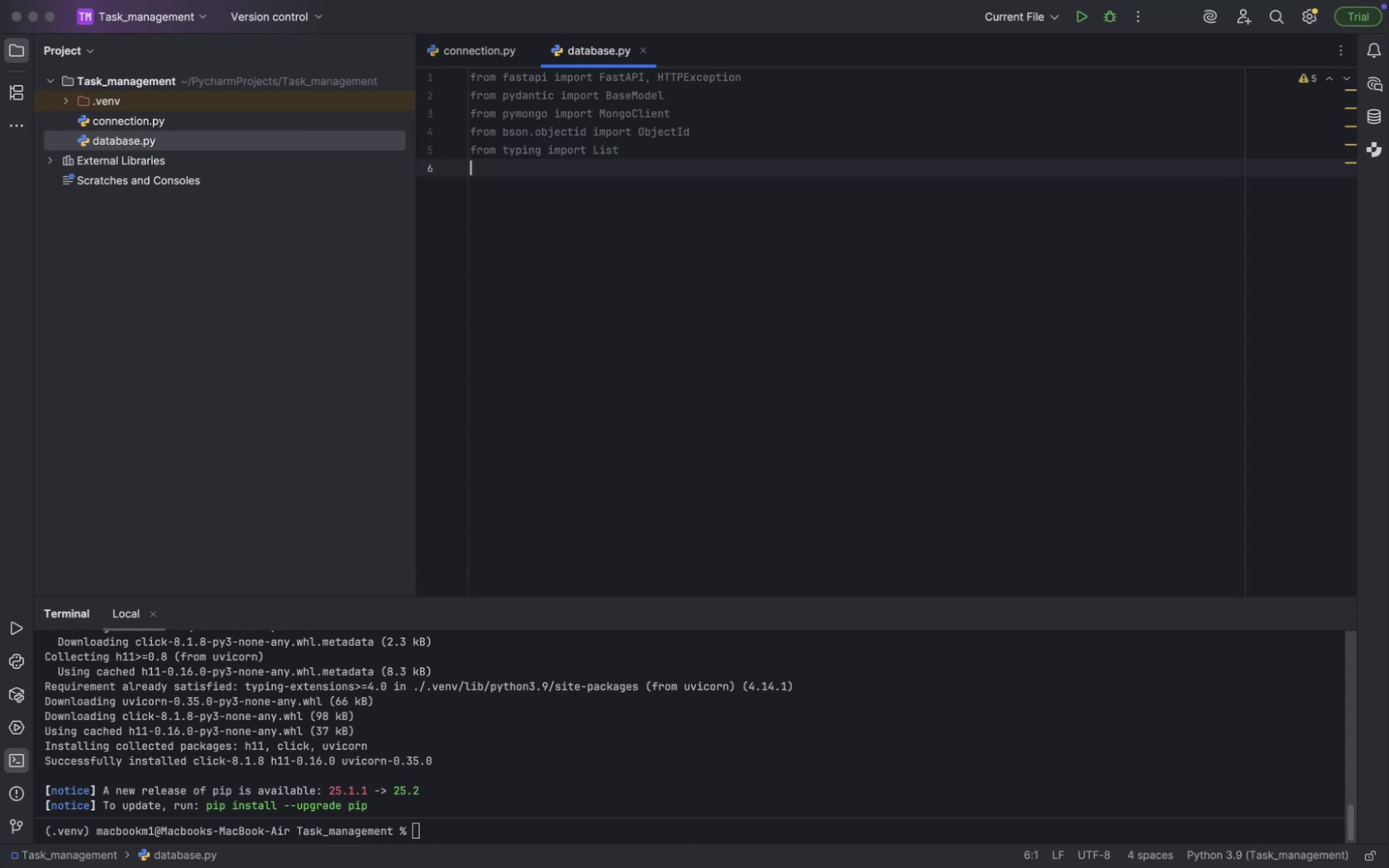 
key(Enter)
 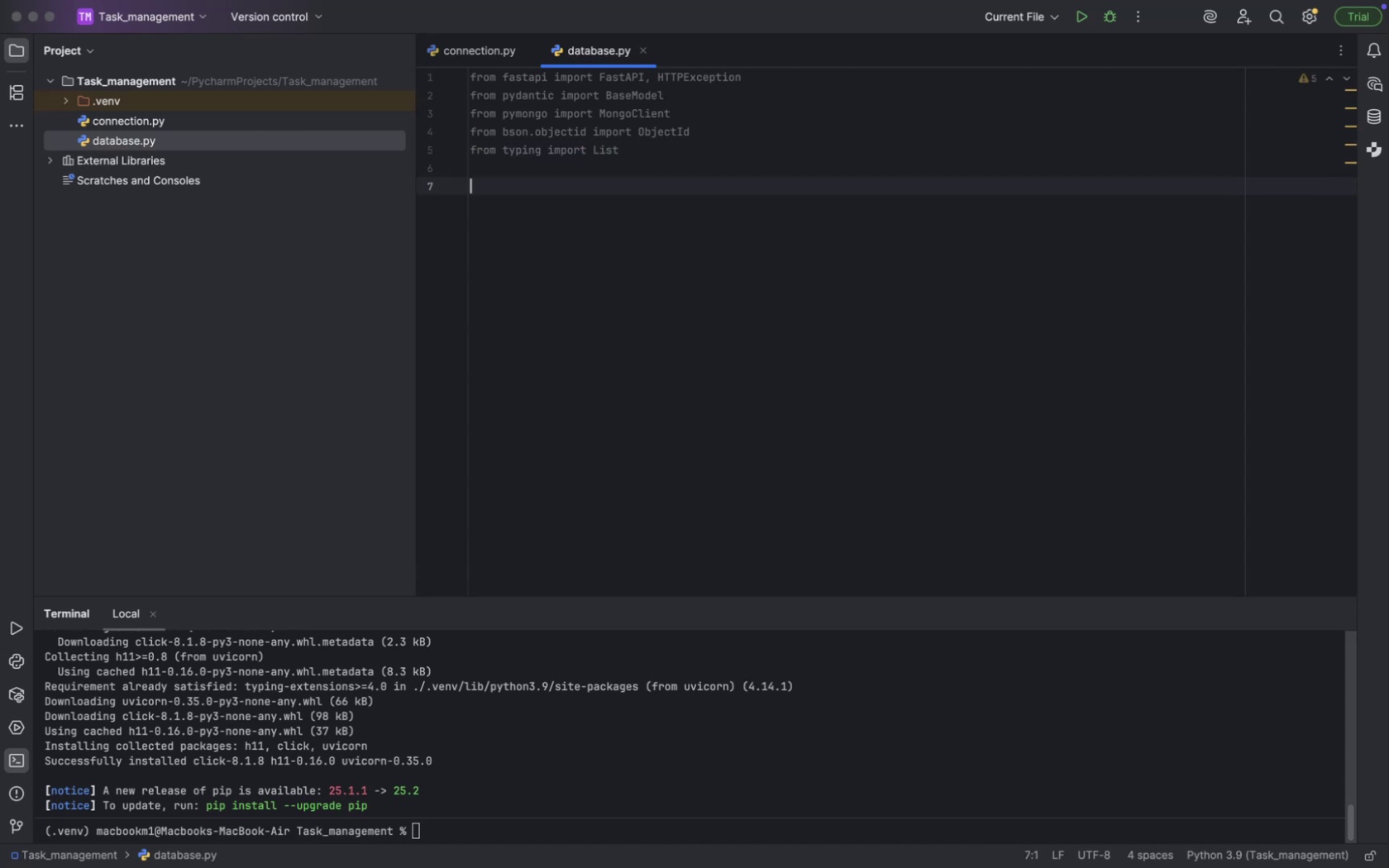 
key(Enter)
 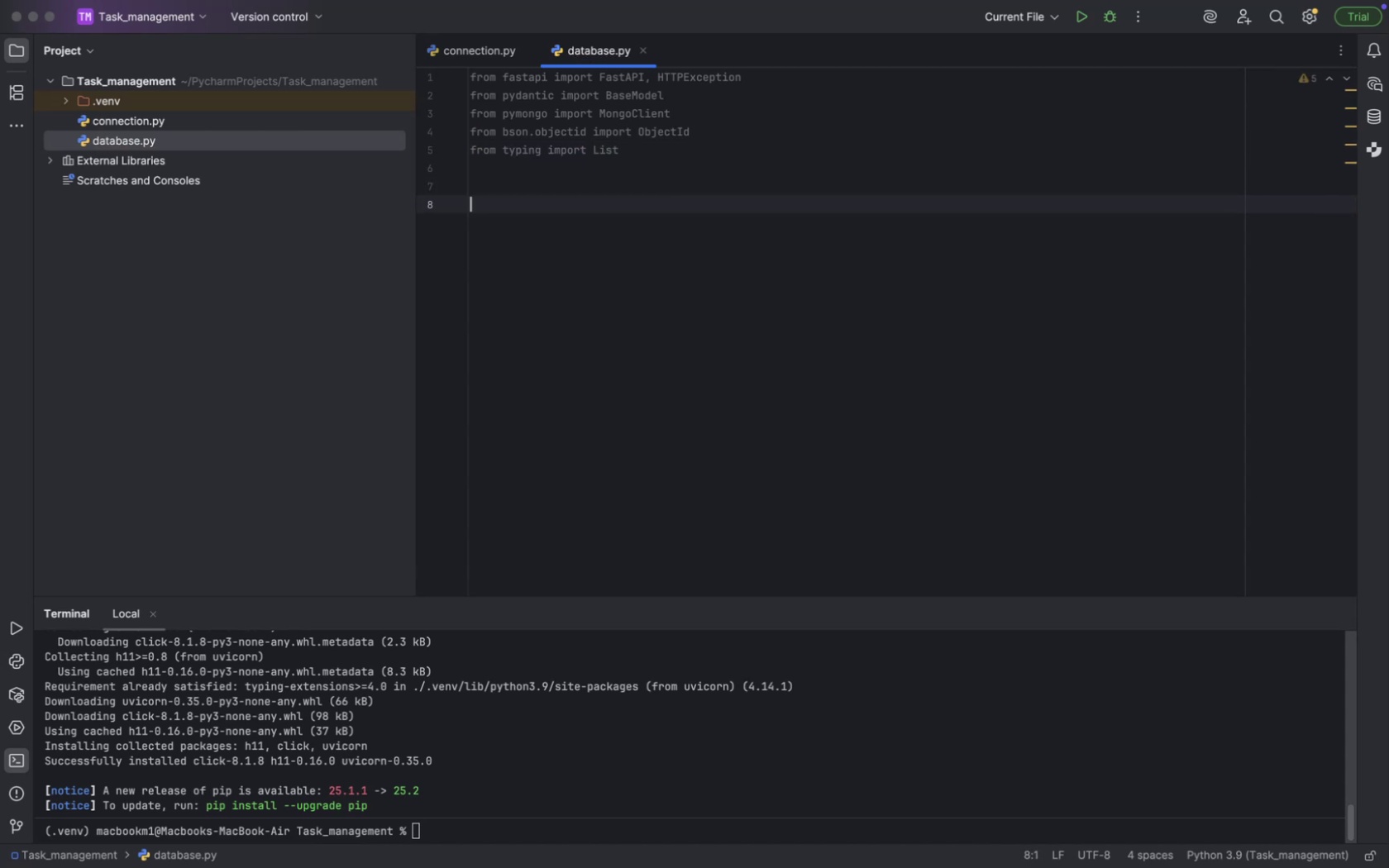 
key(Enter)
 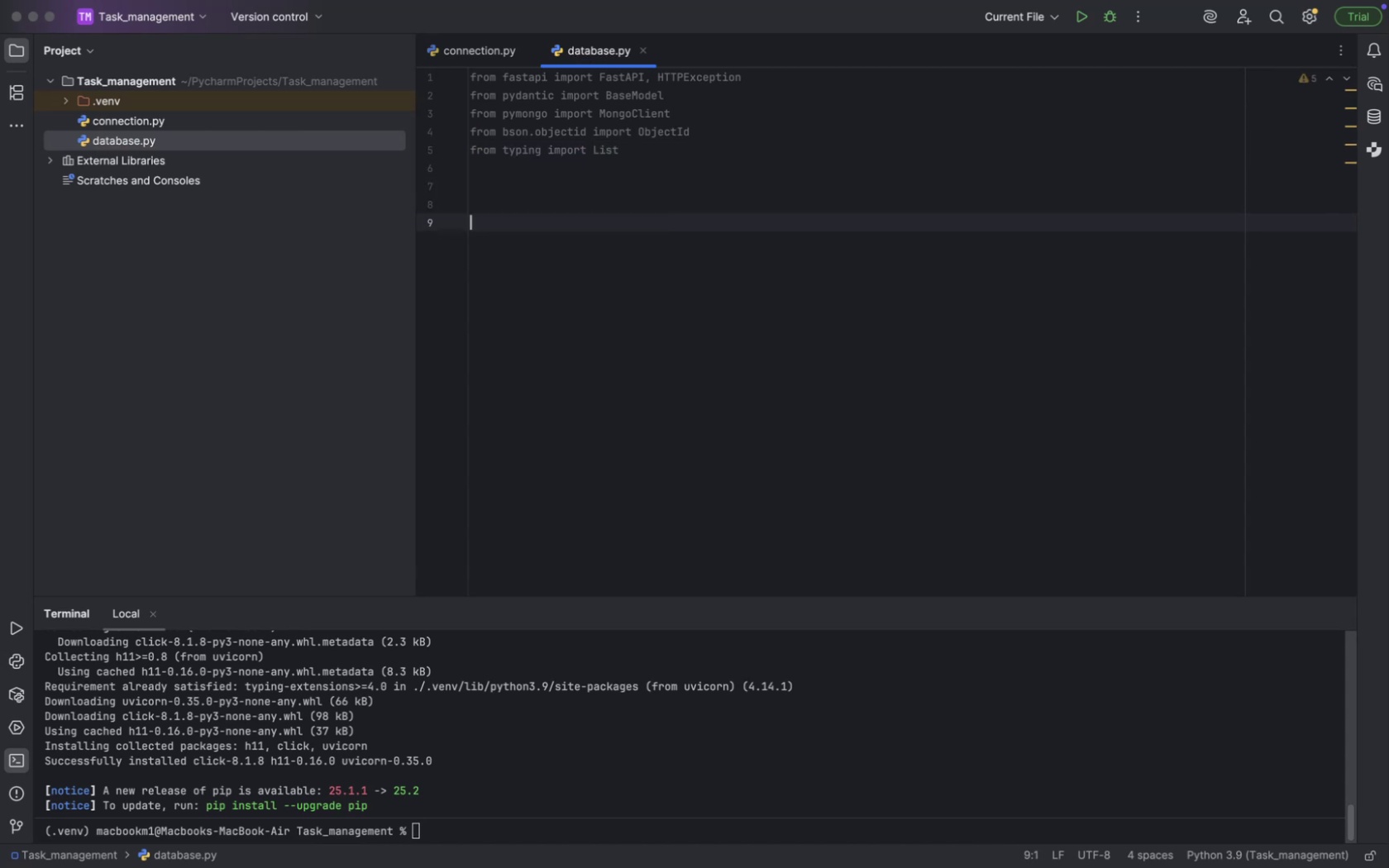 
type(spp - )
key(Backspace)
key(Backspace)
key(Backspace)
key(Backspace)
key(Backspace)
key(Backspace)
type(app )
key(Tab)
 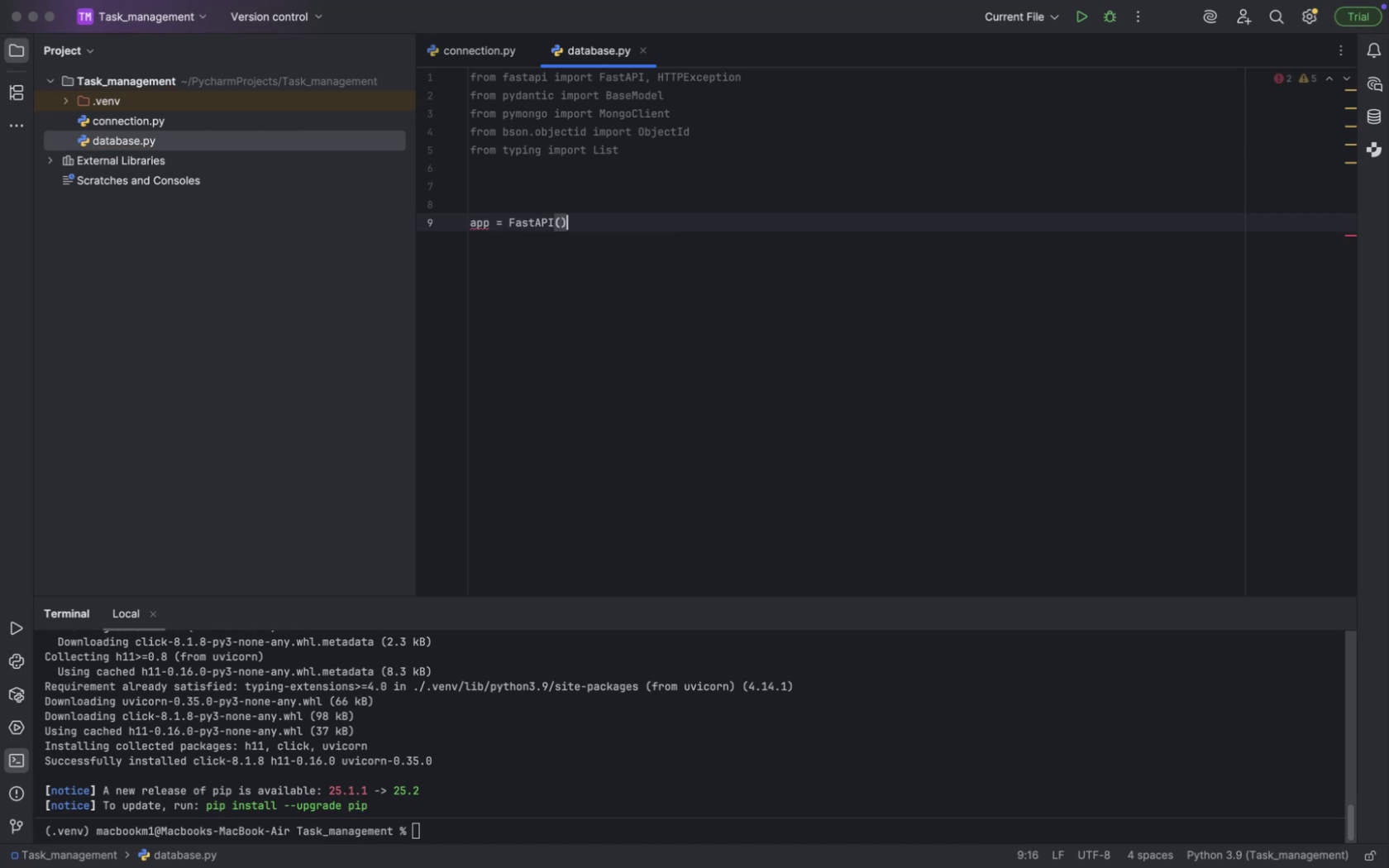 
key(Enter)
 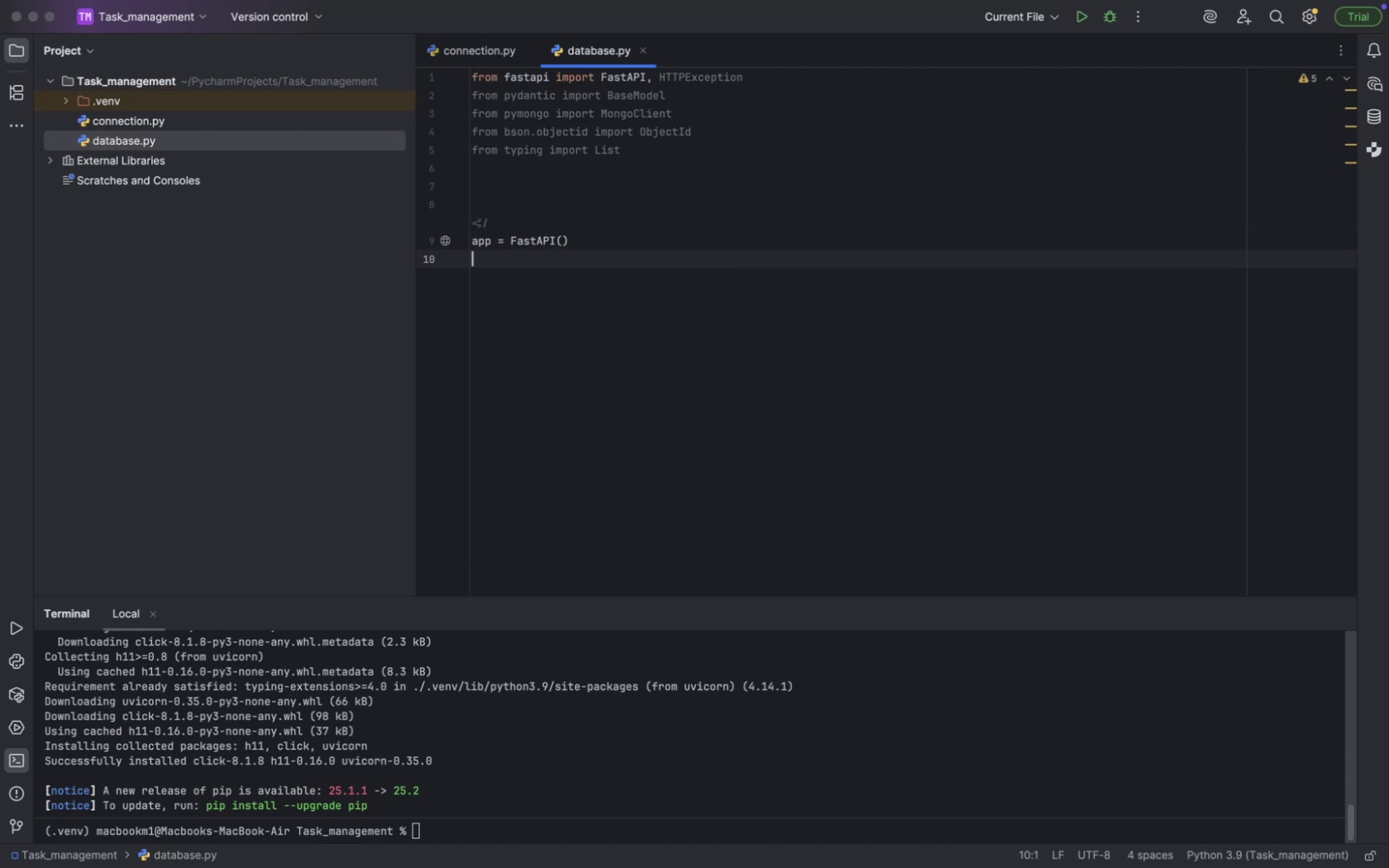 
key(Enter)
 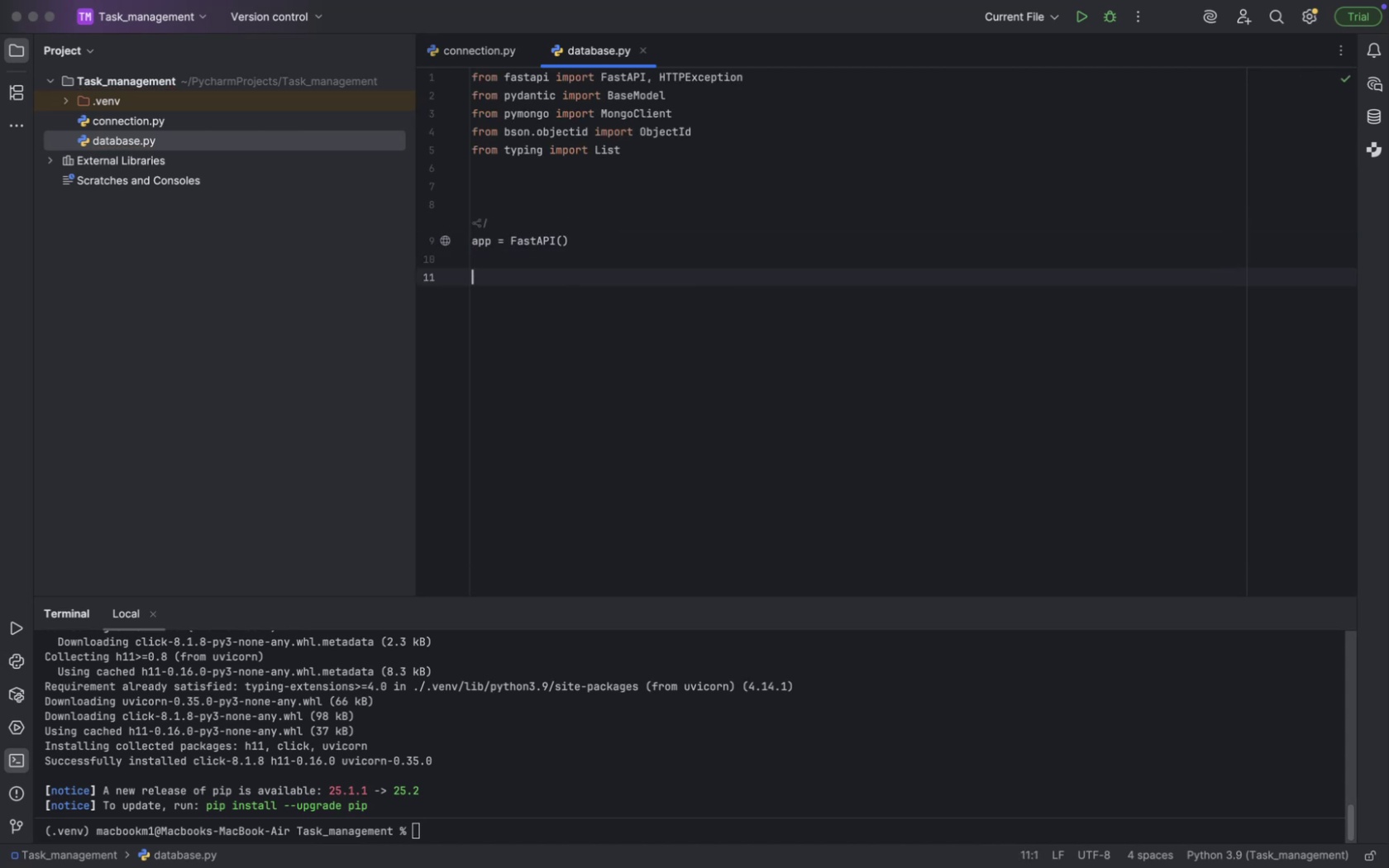 
type(client)
key(Tab)
 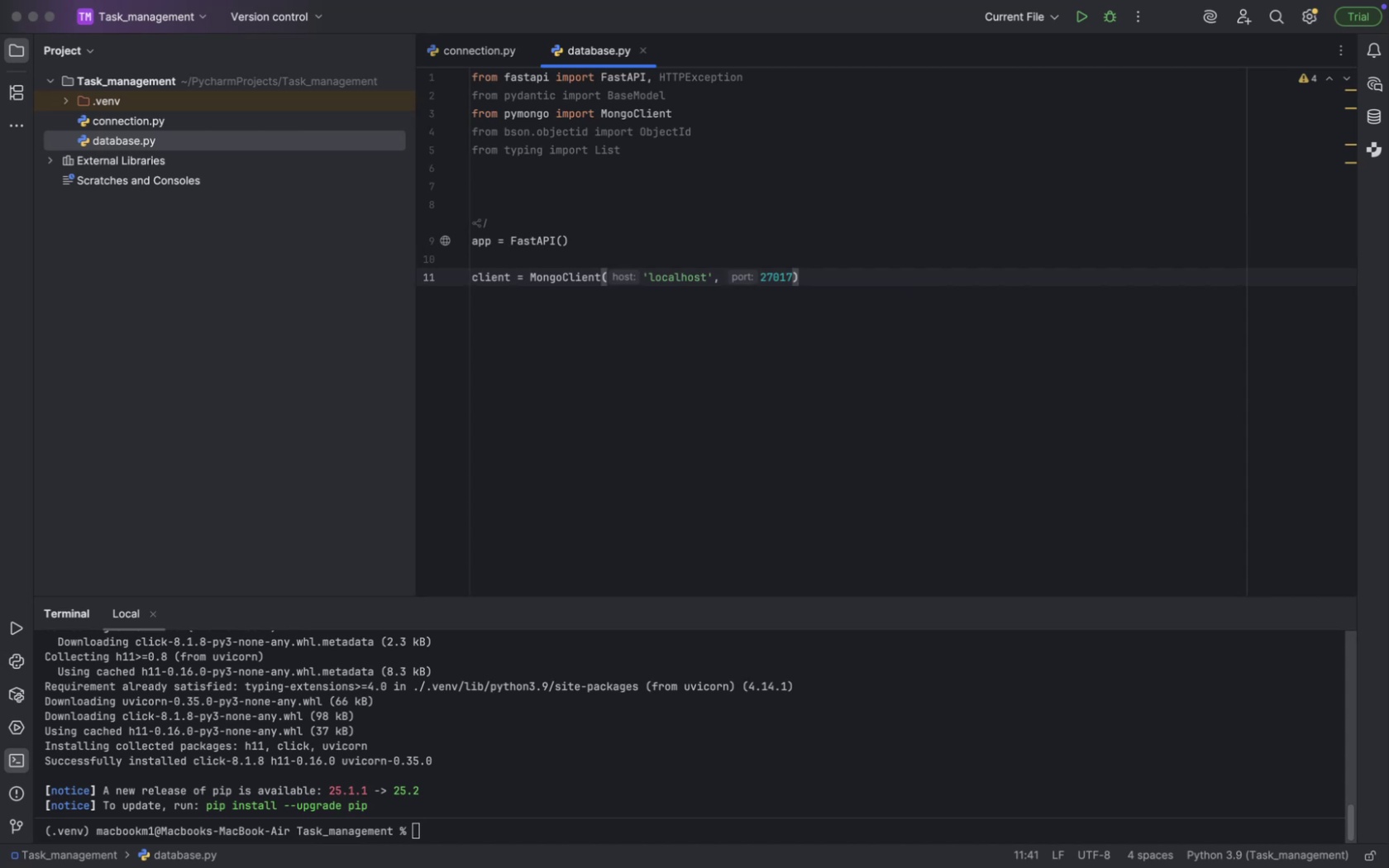 
wait(15.11)
 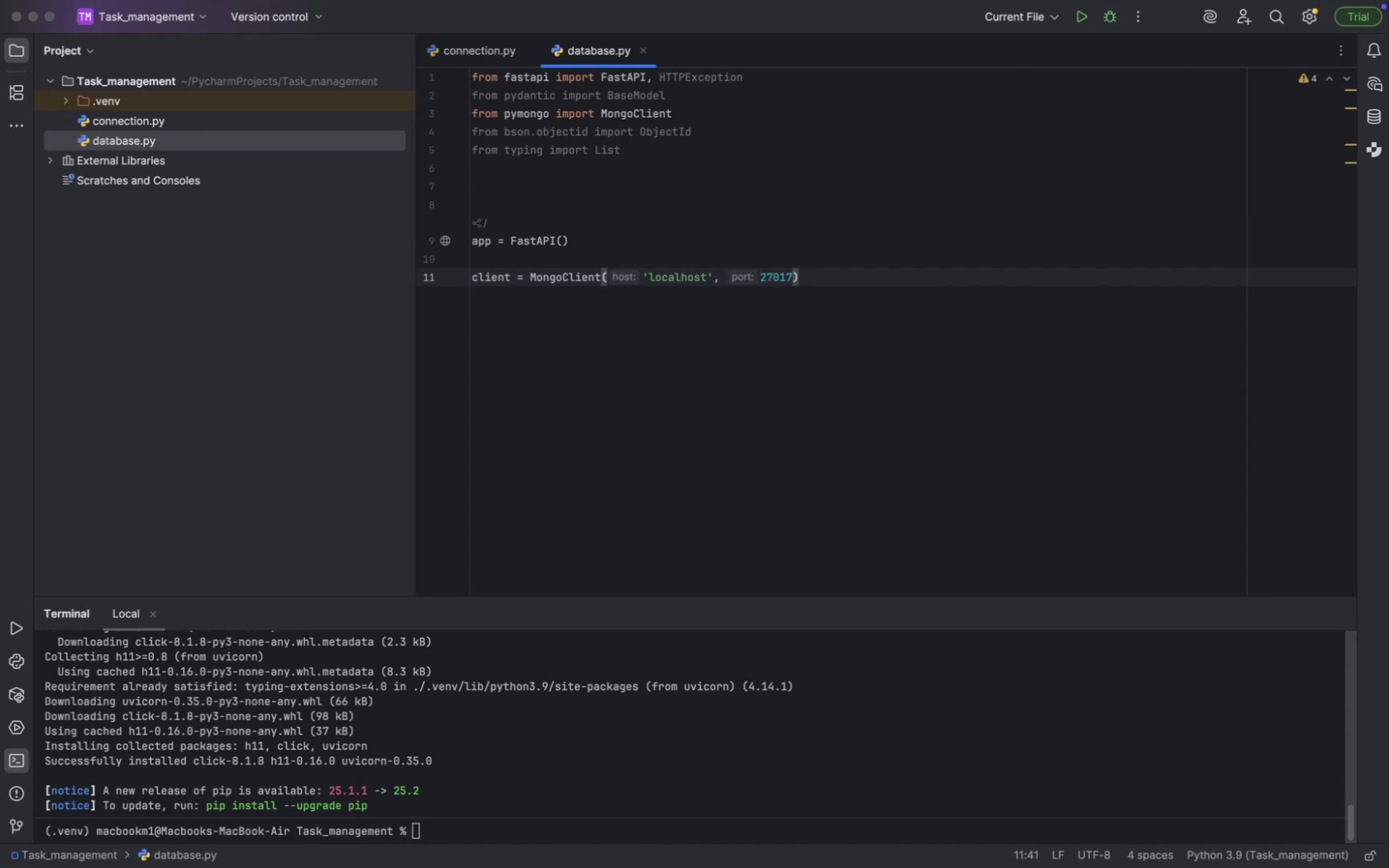 
key(Enter)
 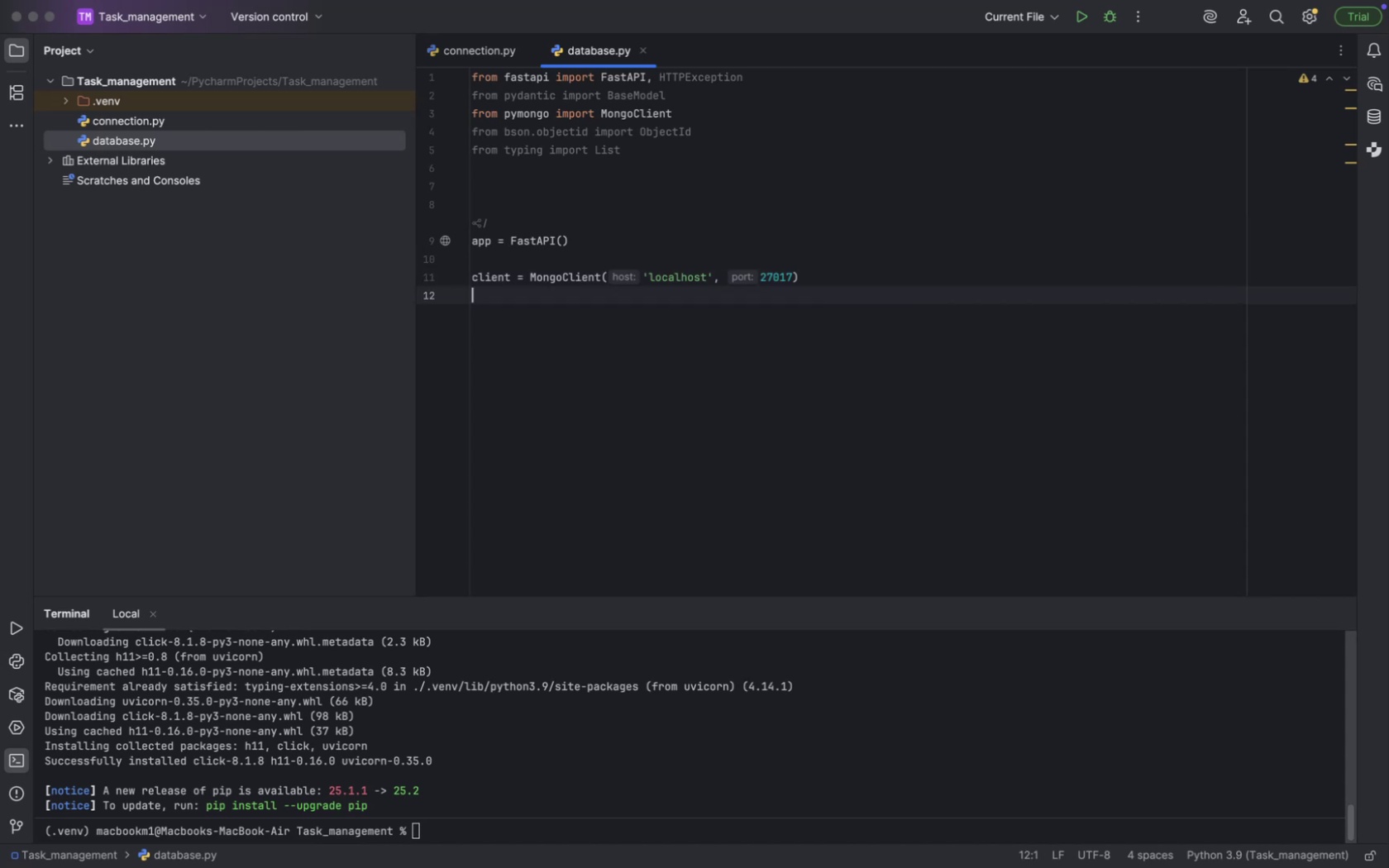 
type(bd)
key(Backspace)
key(Backspace)
type(db)
key(Tab)
 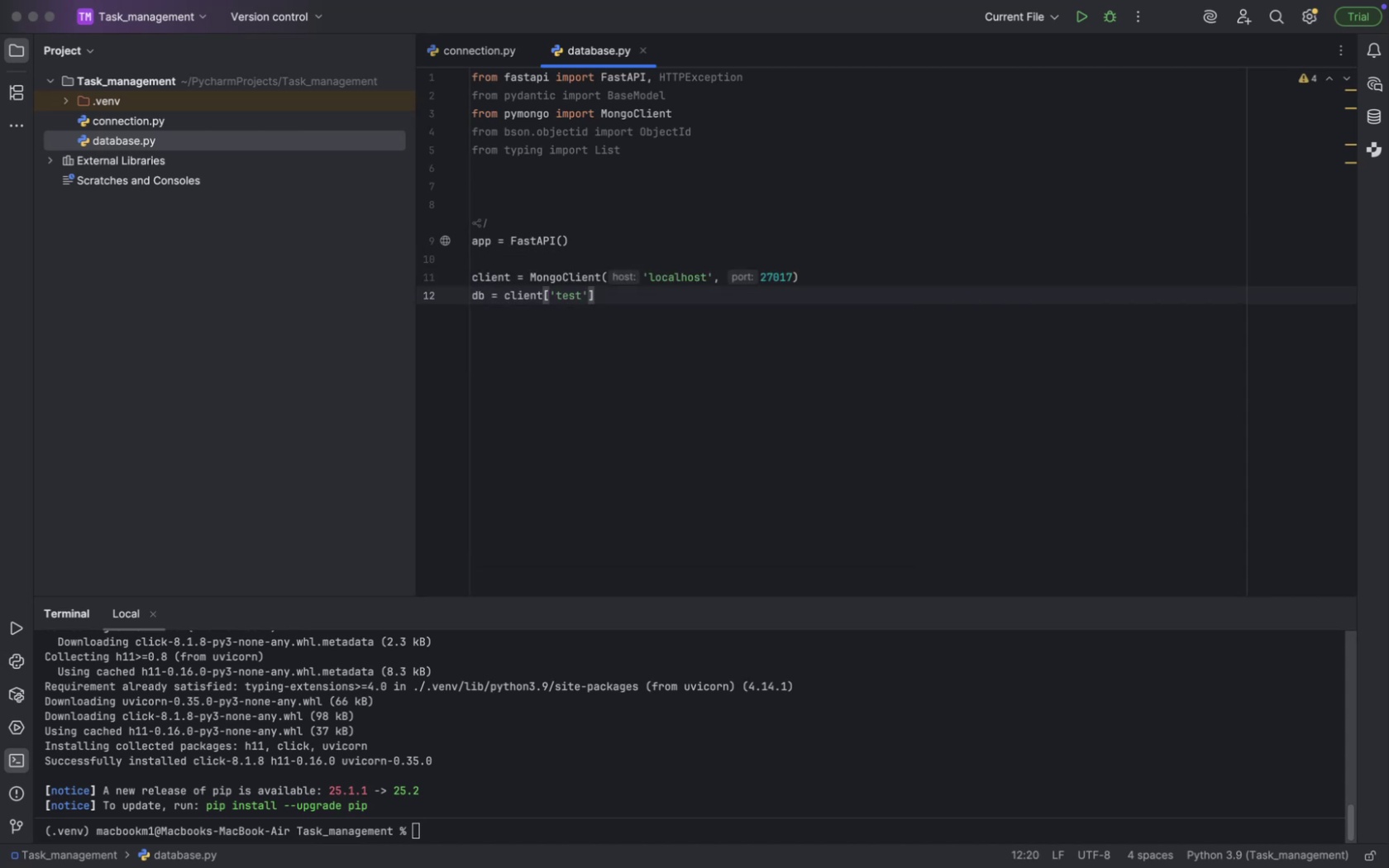 
key(ArrowLeft)
 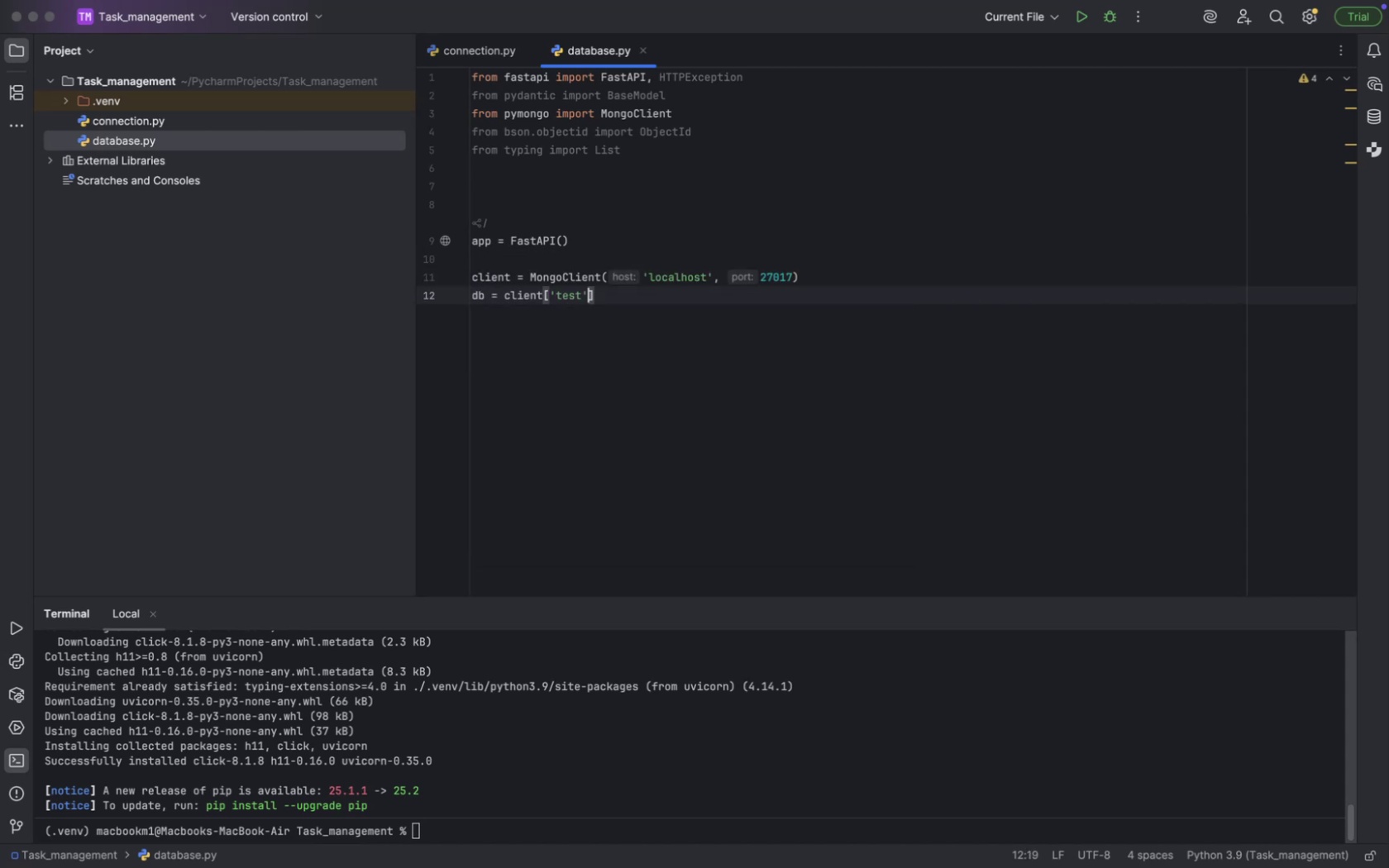 
key(ArrowLeft)
 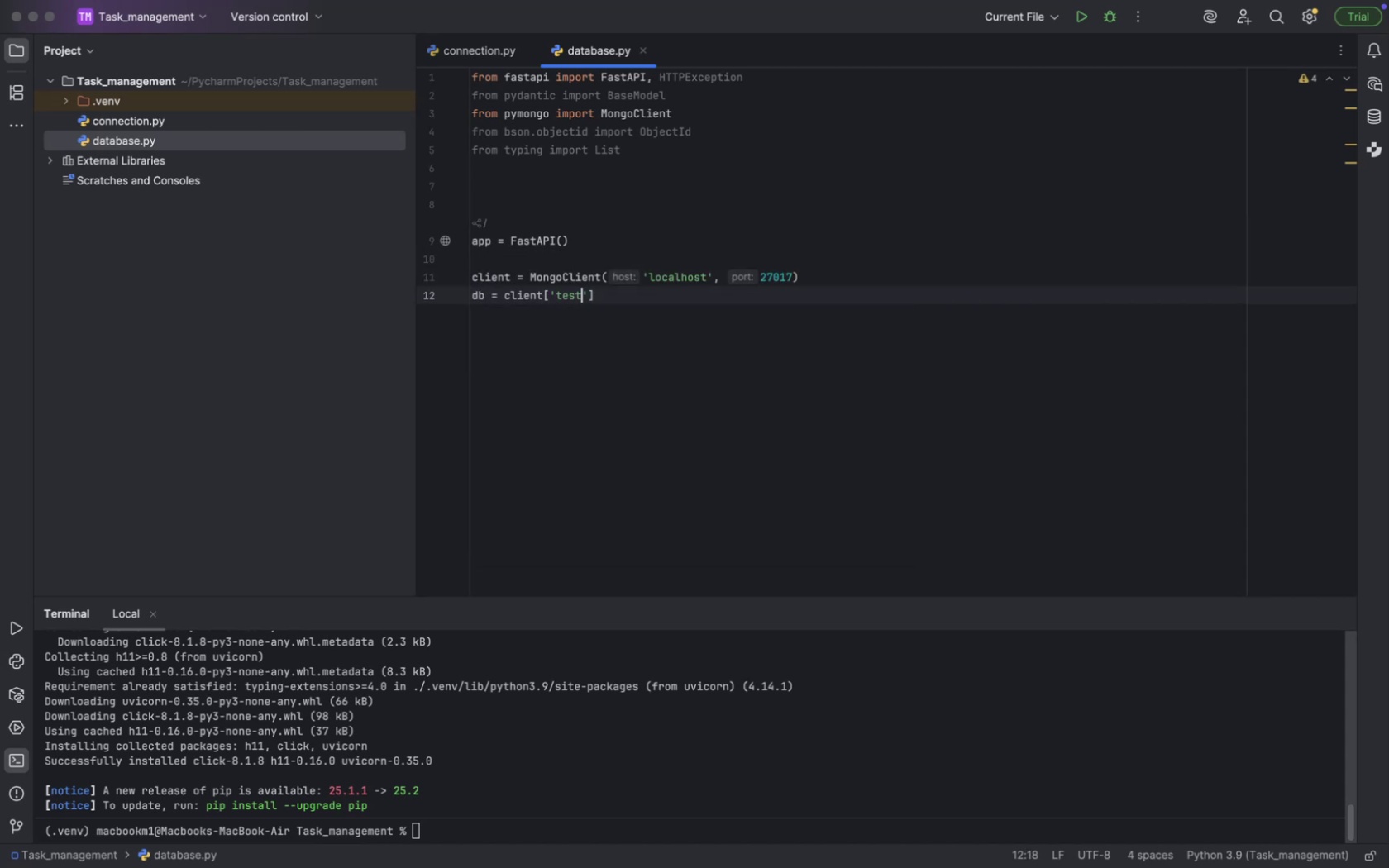 
key(ArrowLeft)
 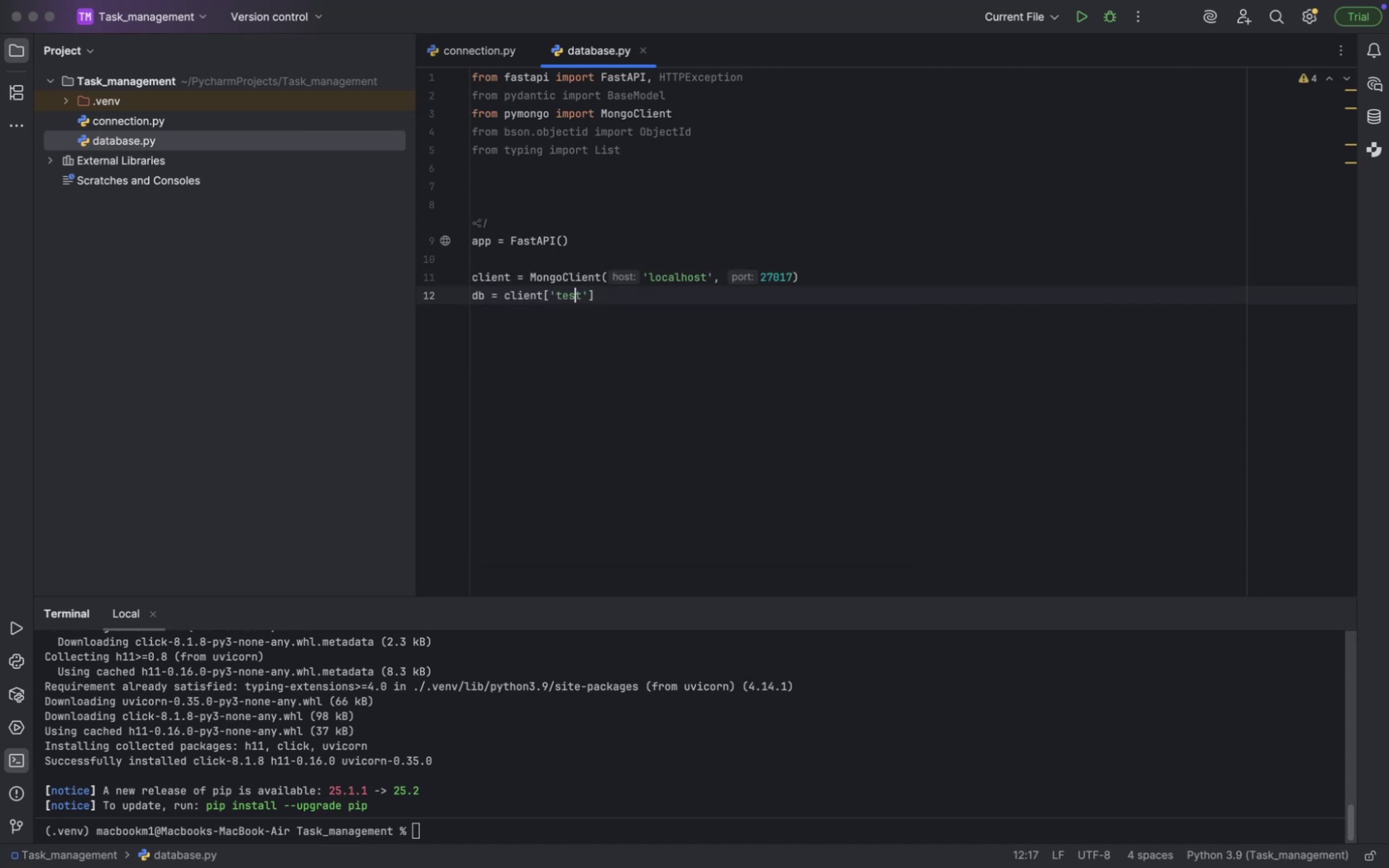 
key(ArrowRight)
 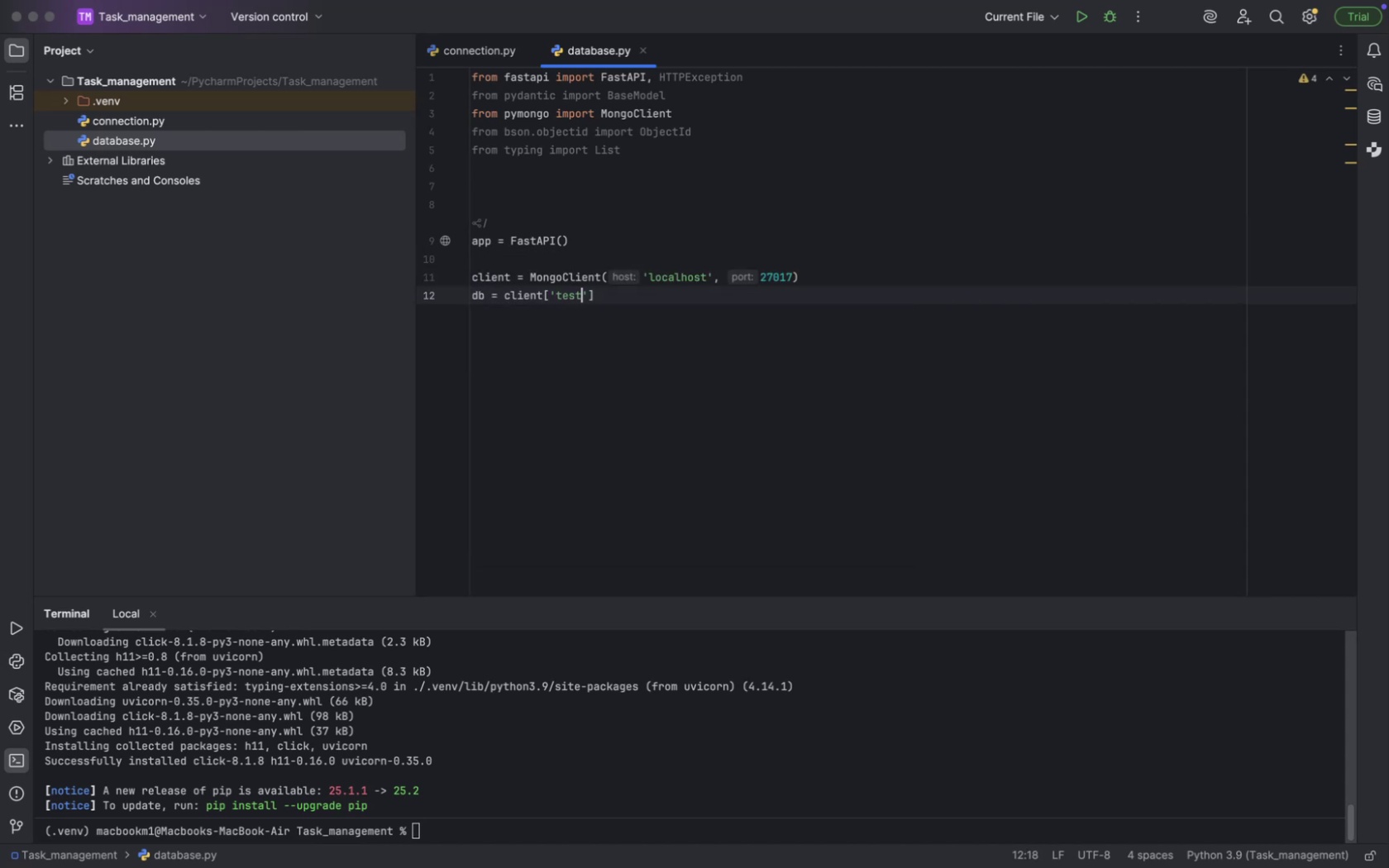 
key(Backspace)
 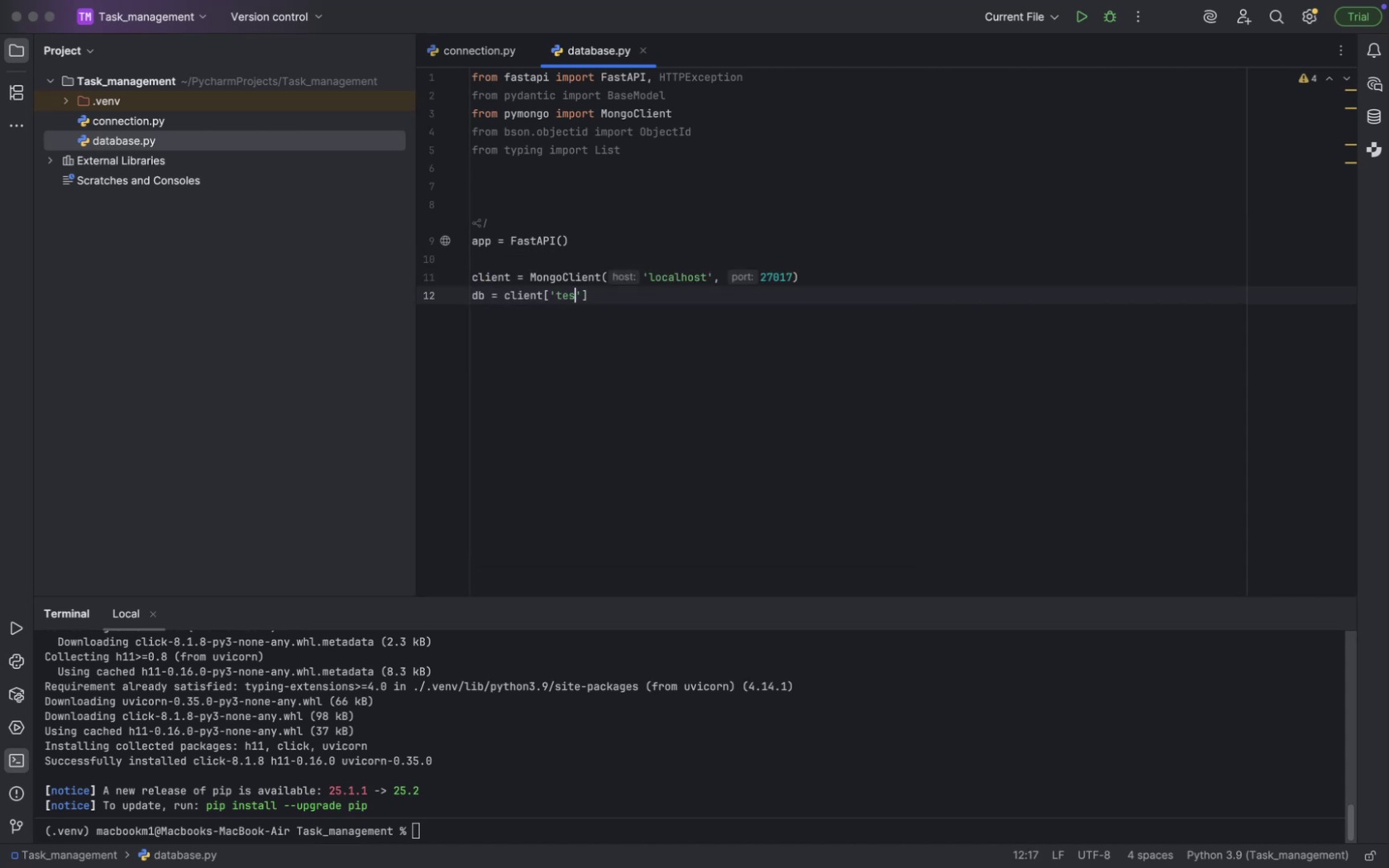 
key(Backspace)
 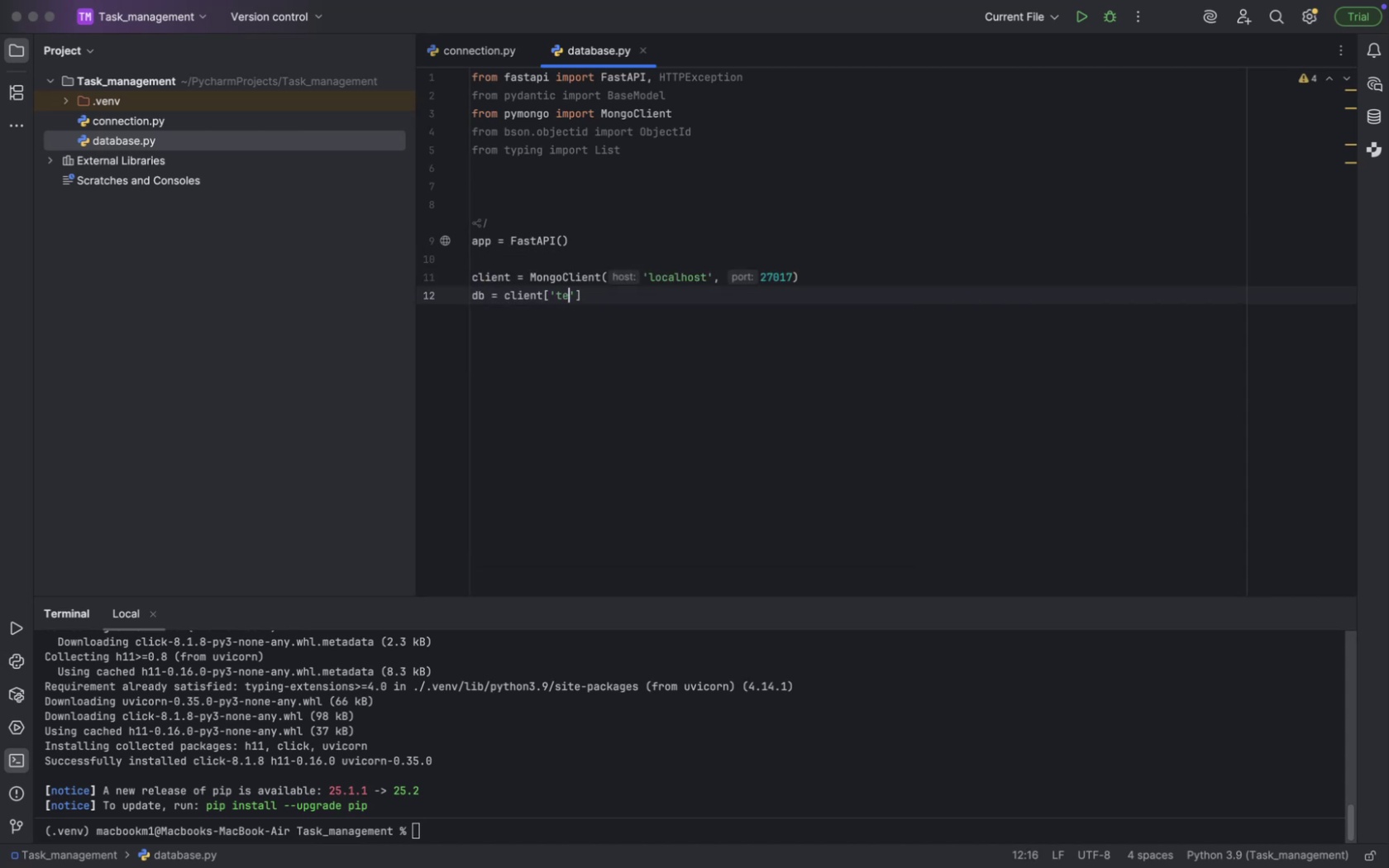 
key(Backspace)
 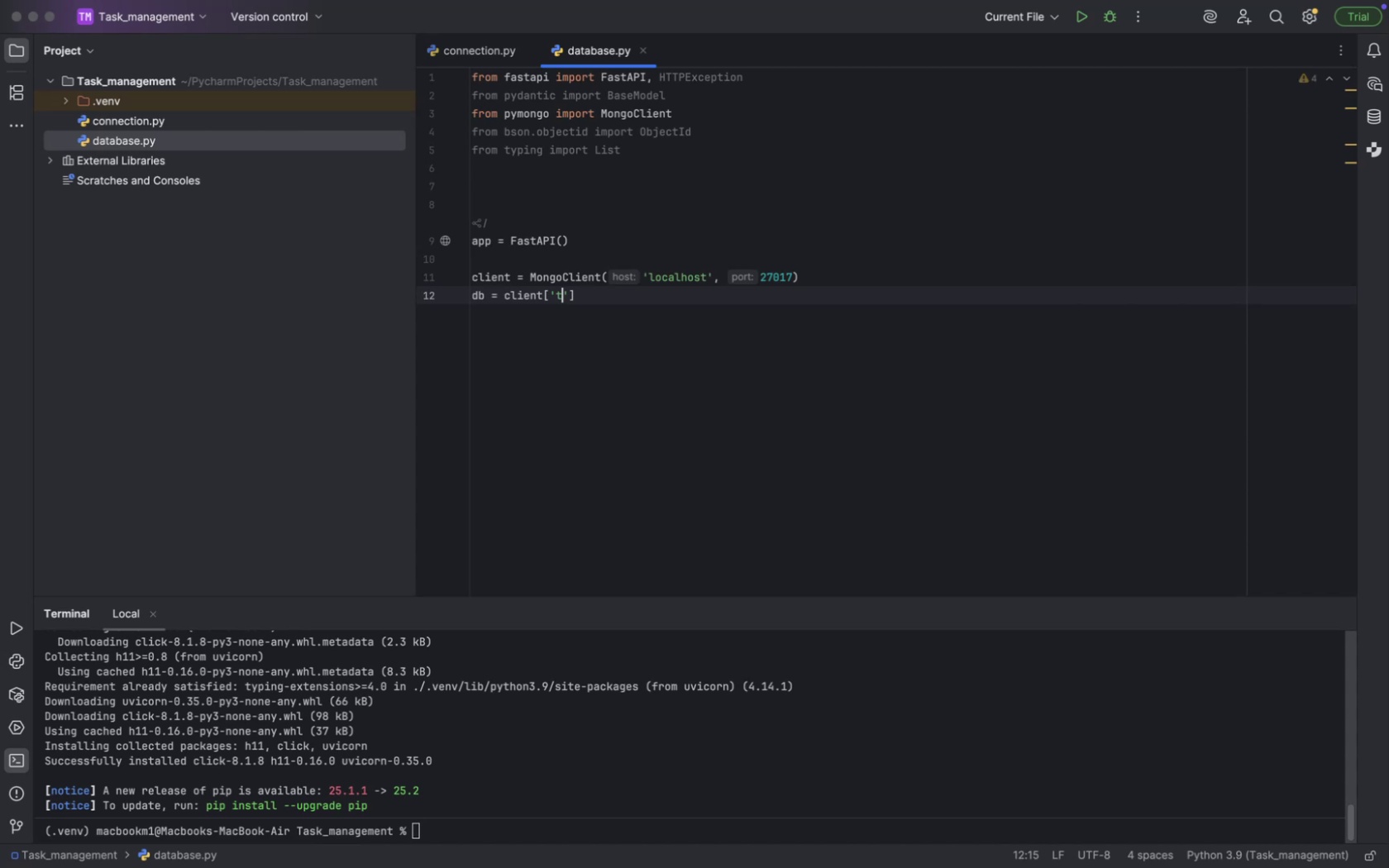 
key(Backspace)
 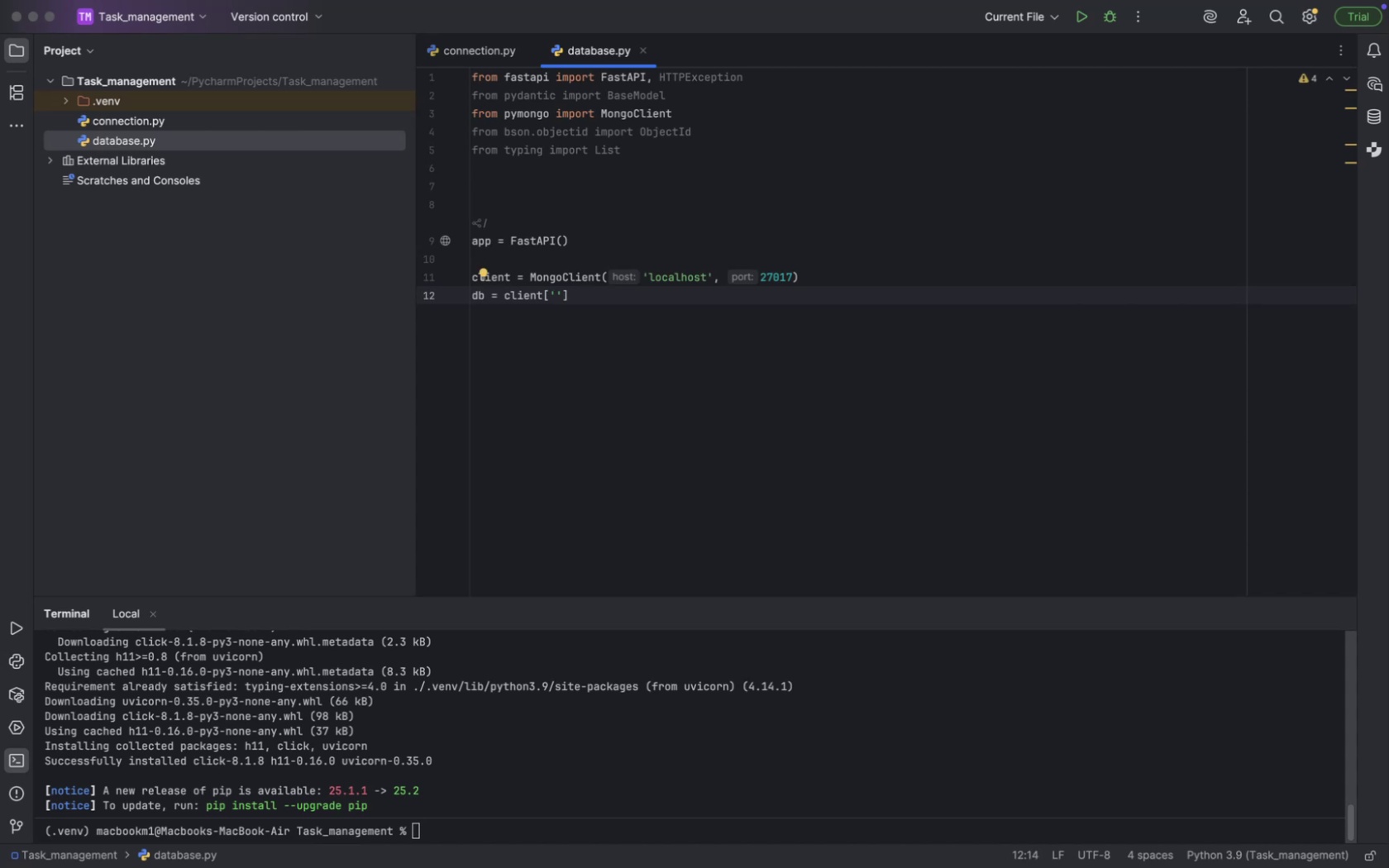 
key(T)
 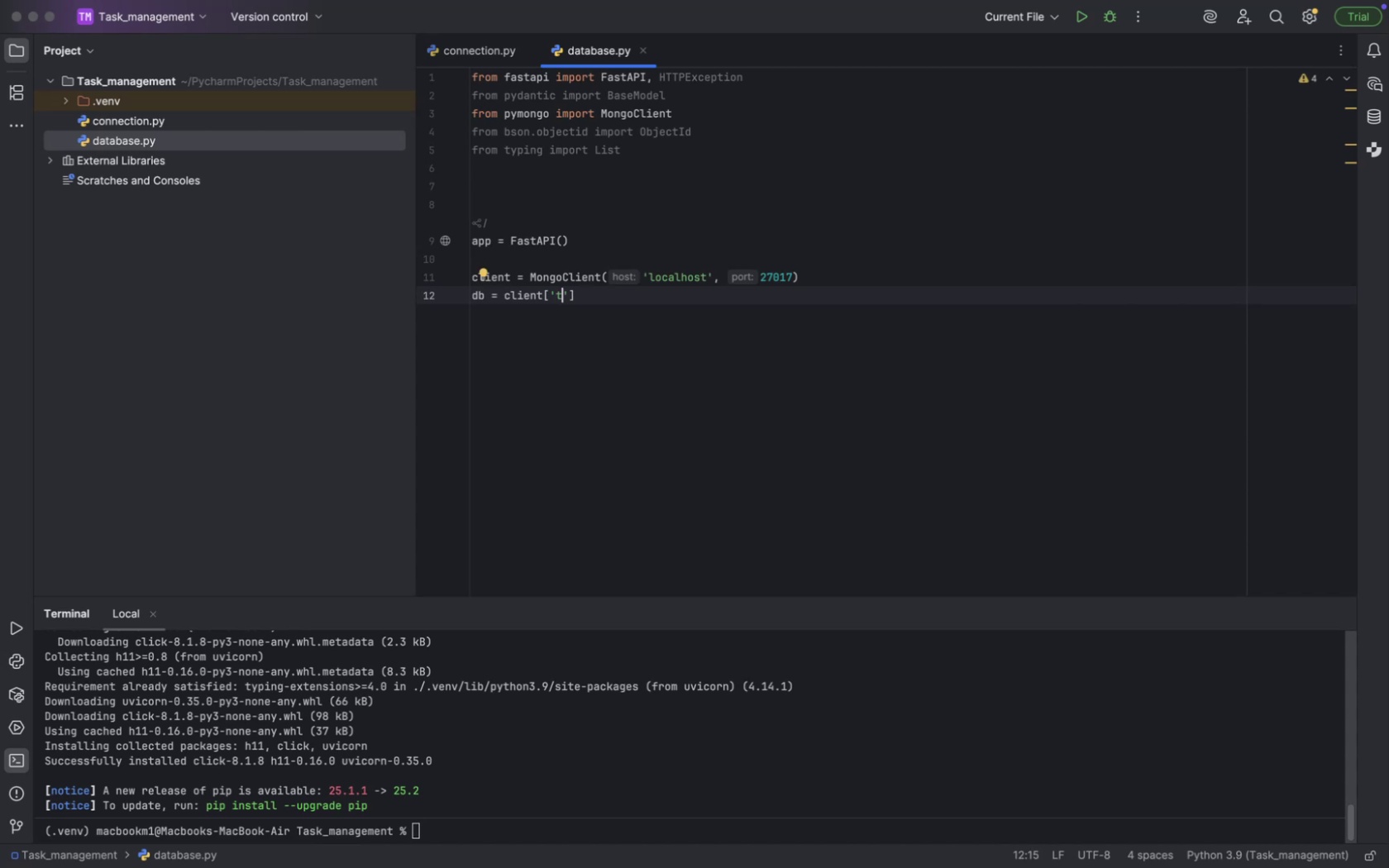 
wait(12.47)
 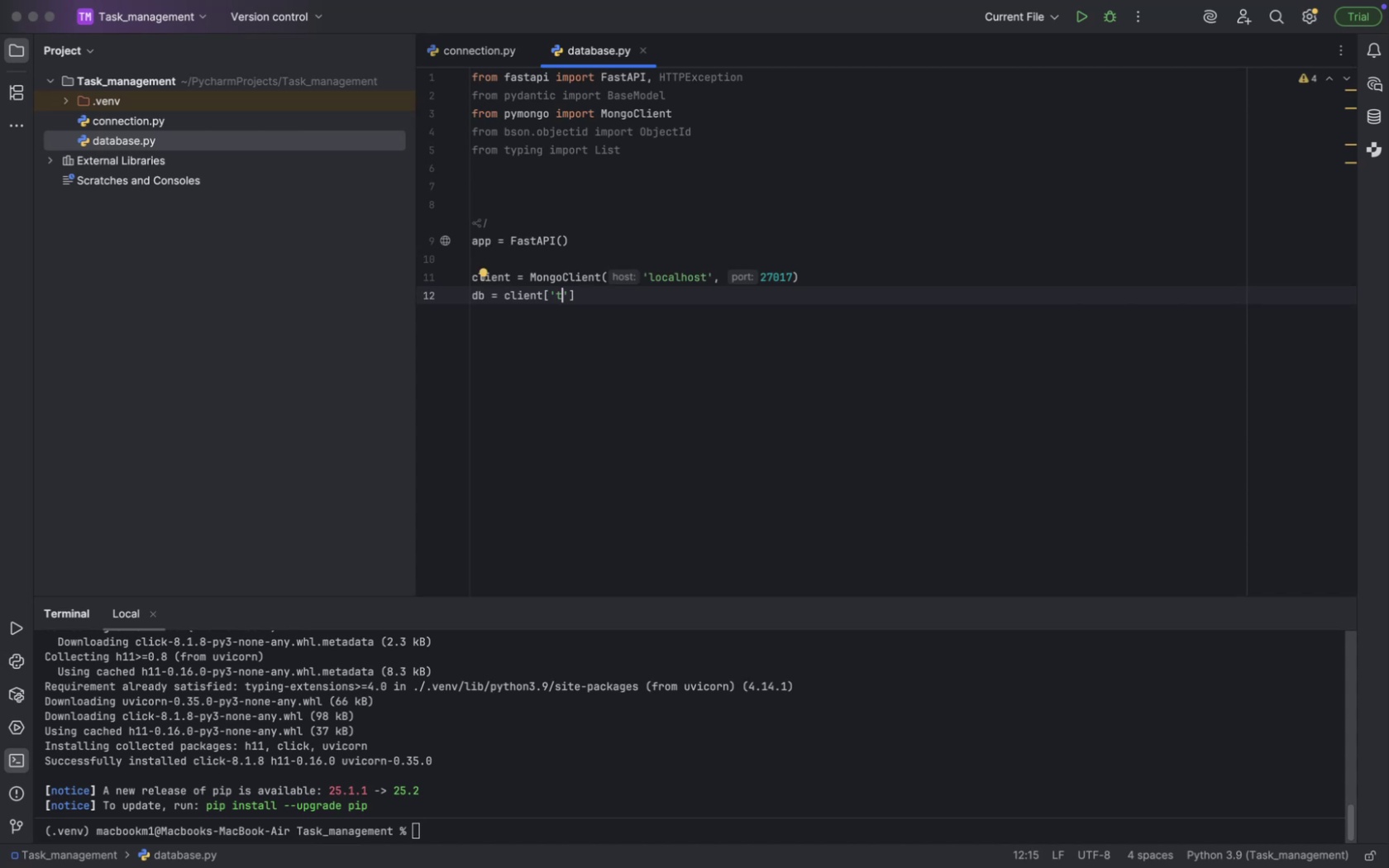 
key(Meta+Tab)
 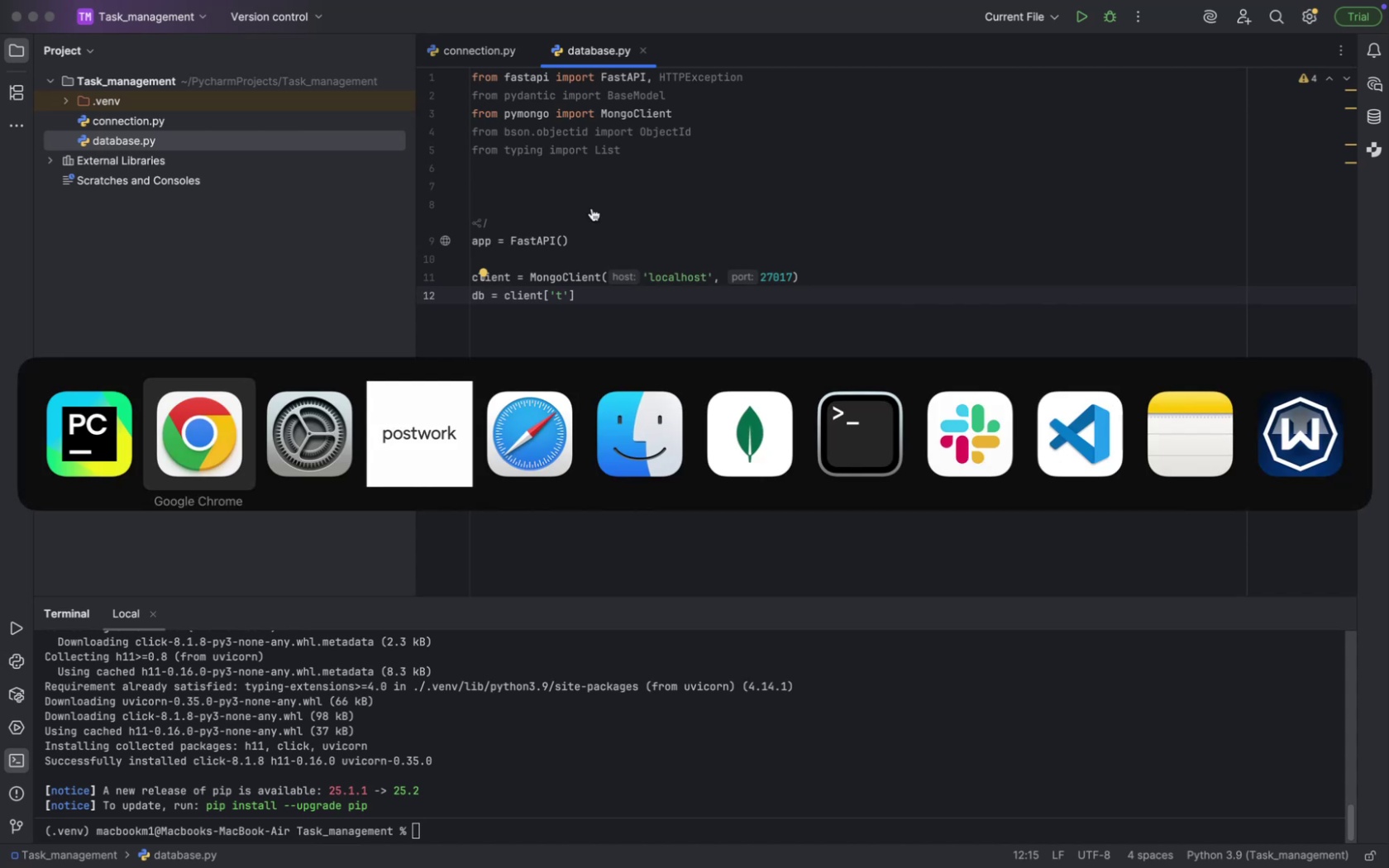 
key(Meta+ArrowRight)
 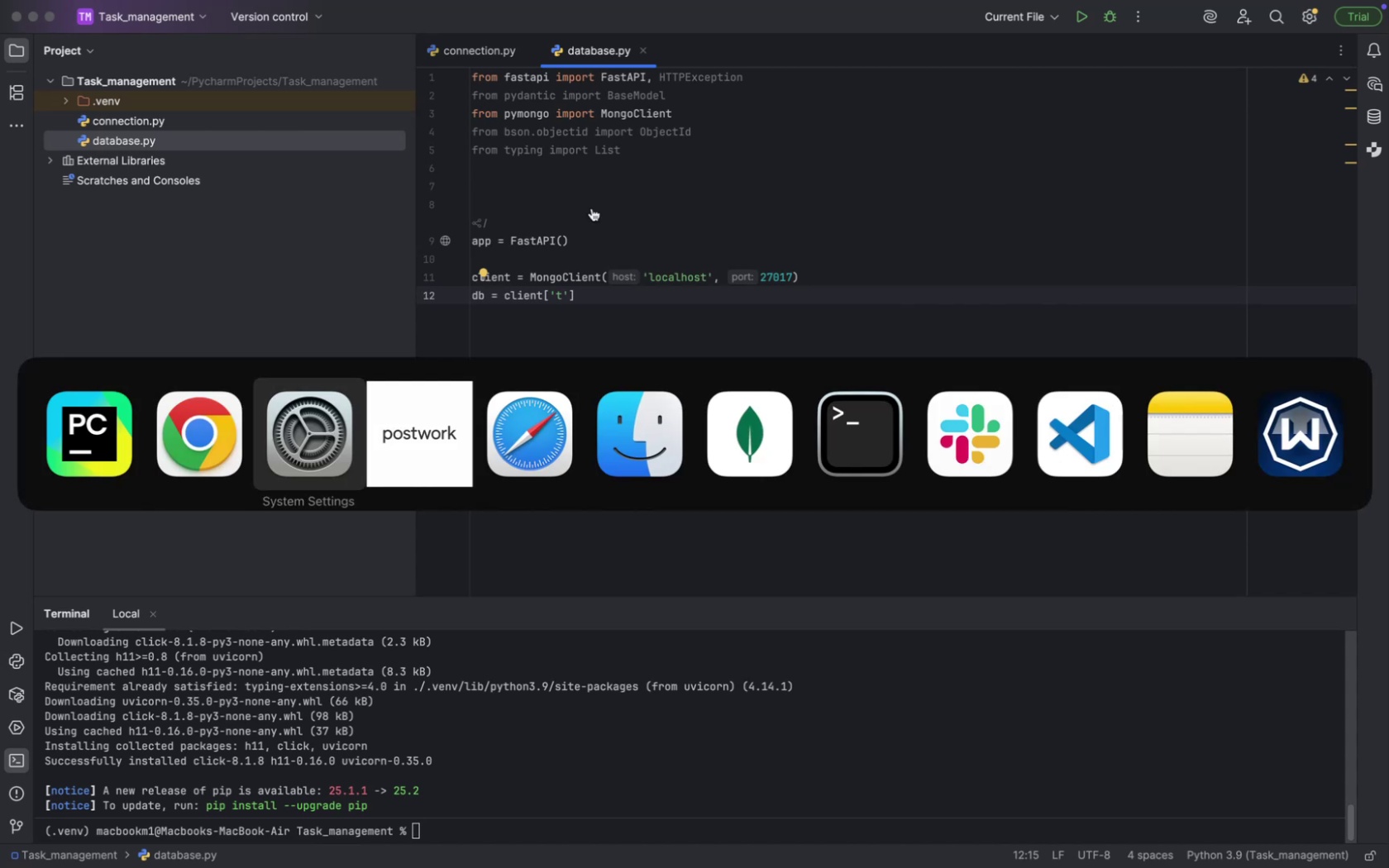 
key(Meta+ArrowRight)
 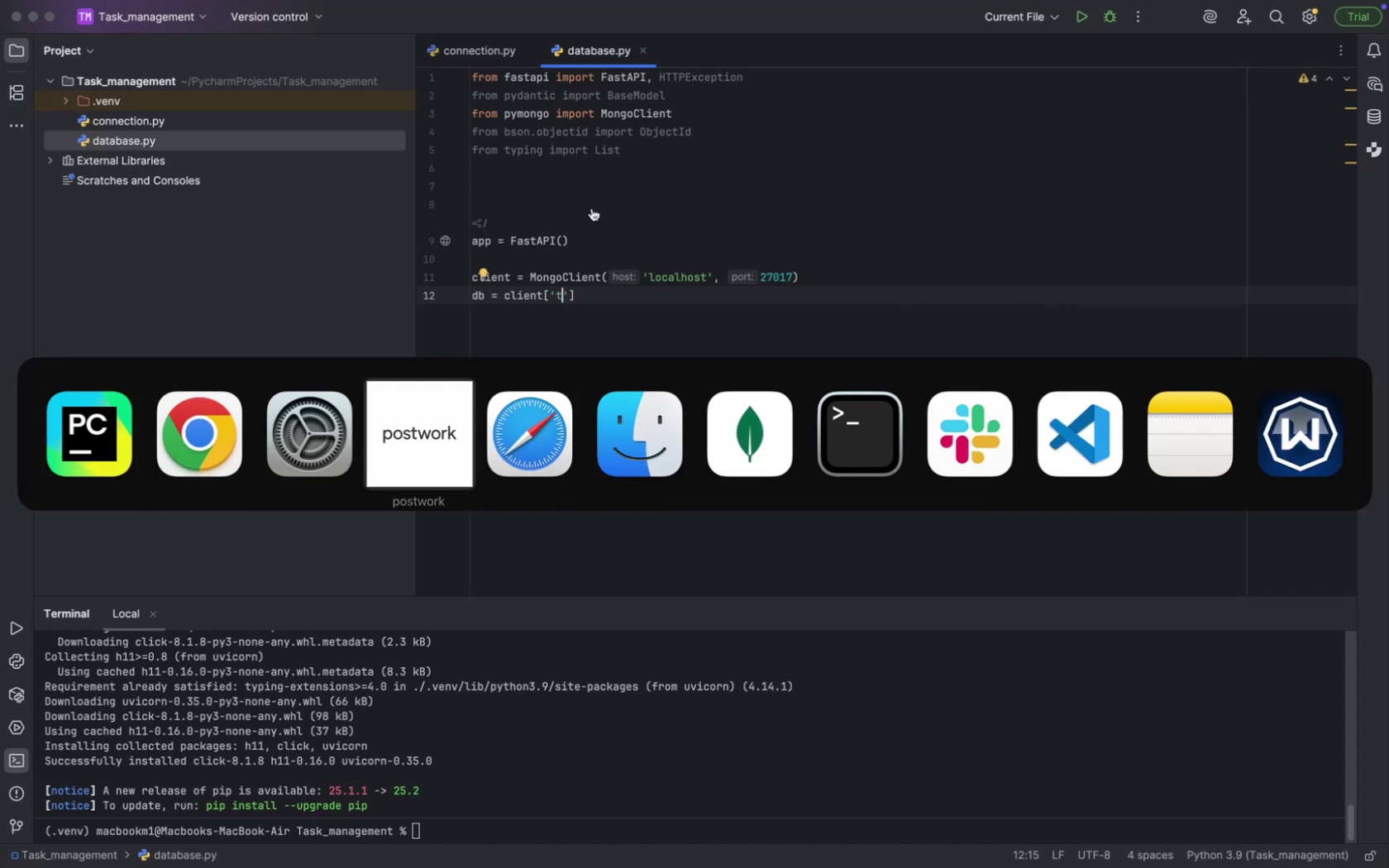 
key(Meta+ArrowRight)
 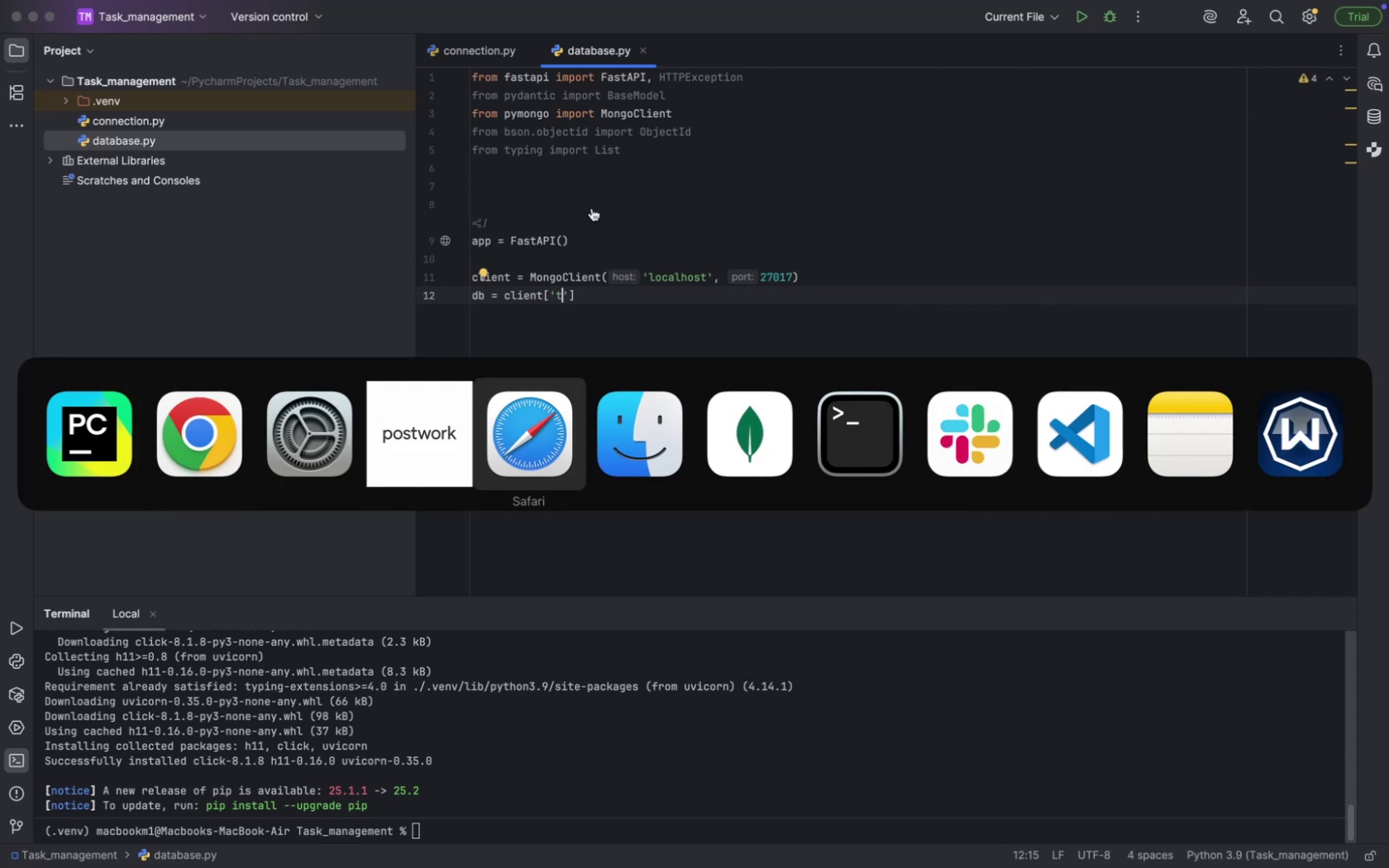 
key(Meta+ArrowRight)
 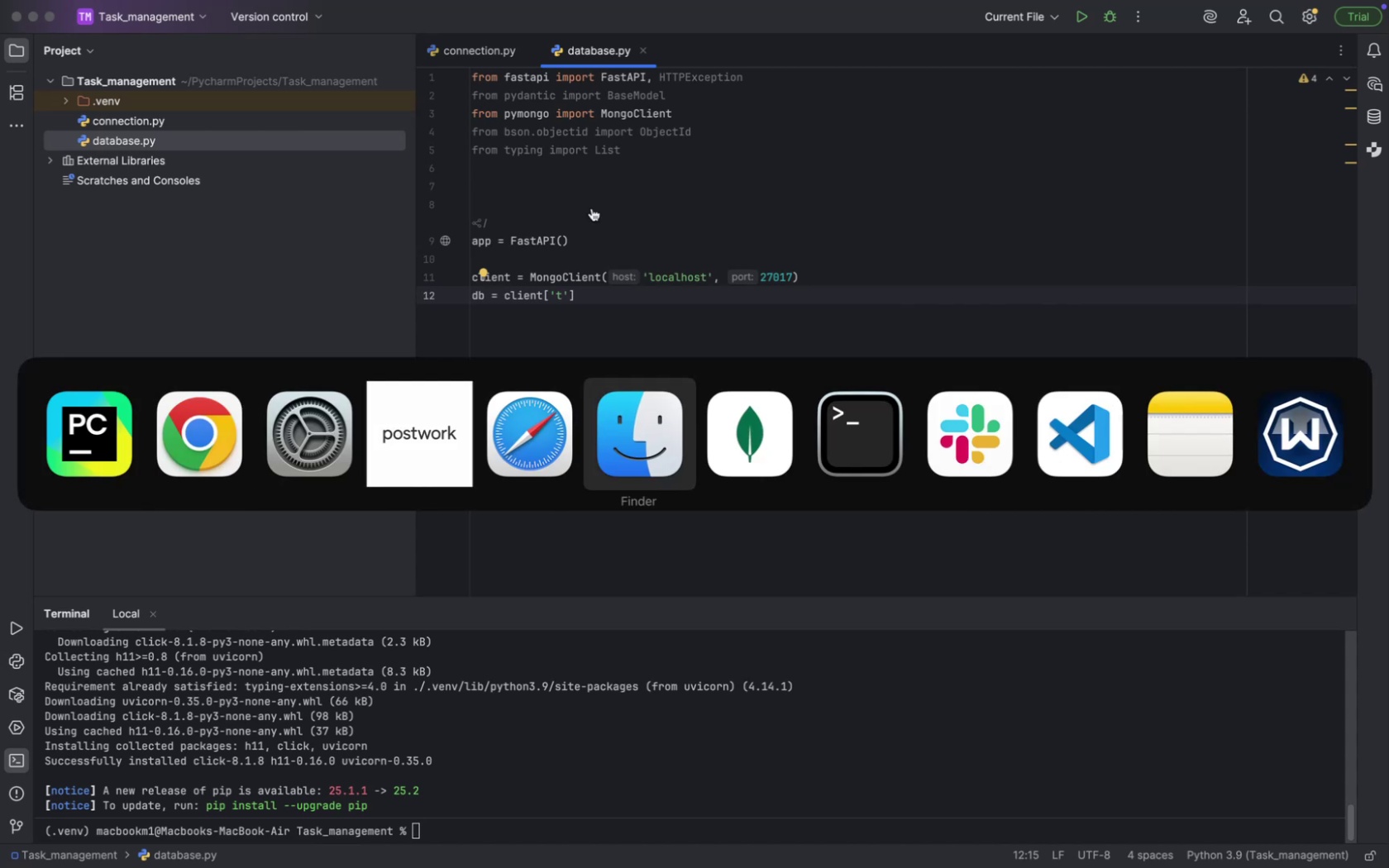 
key(Meta+ArrowRight)
 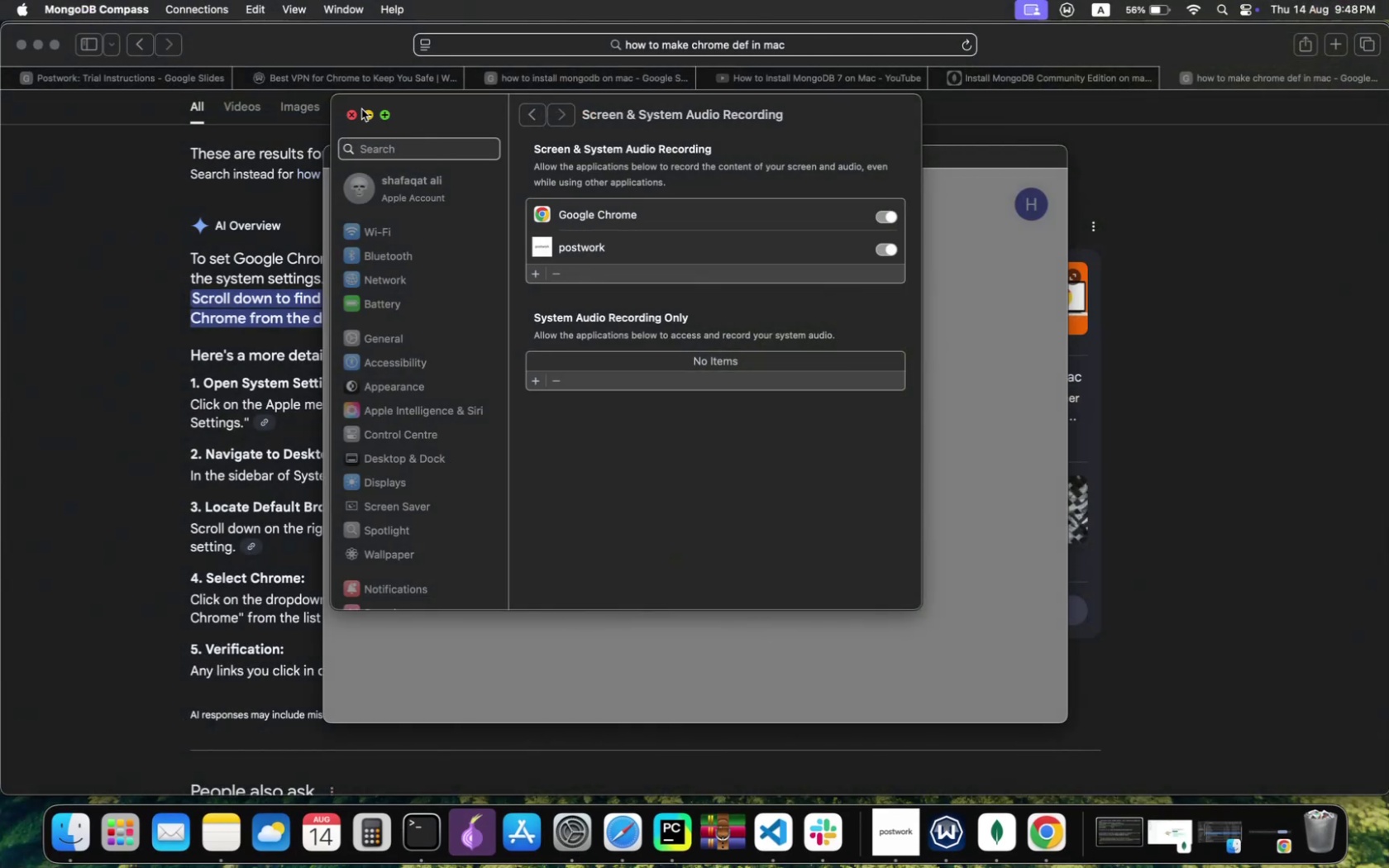 
left_click([358, 112])
 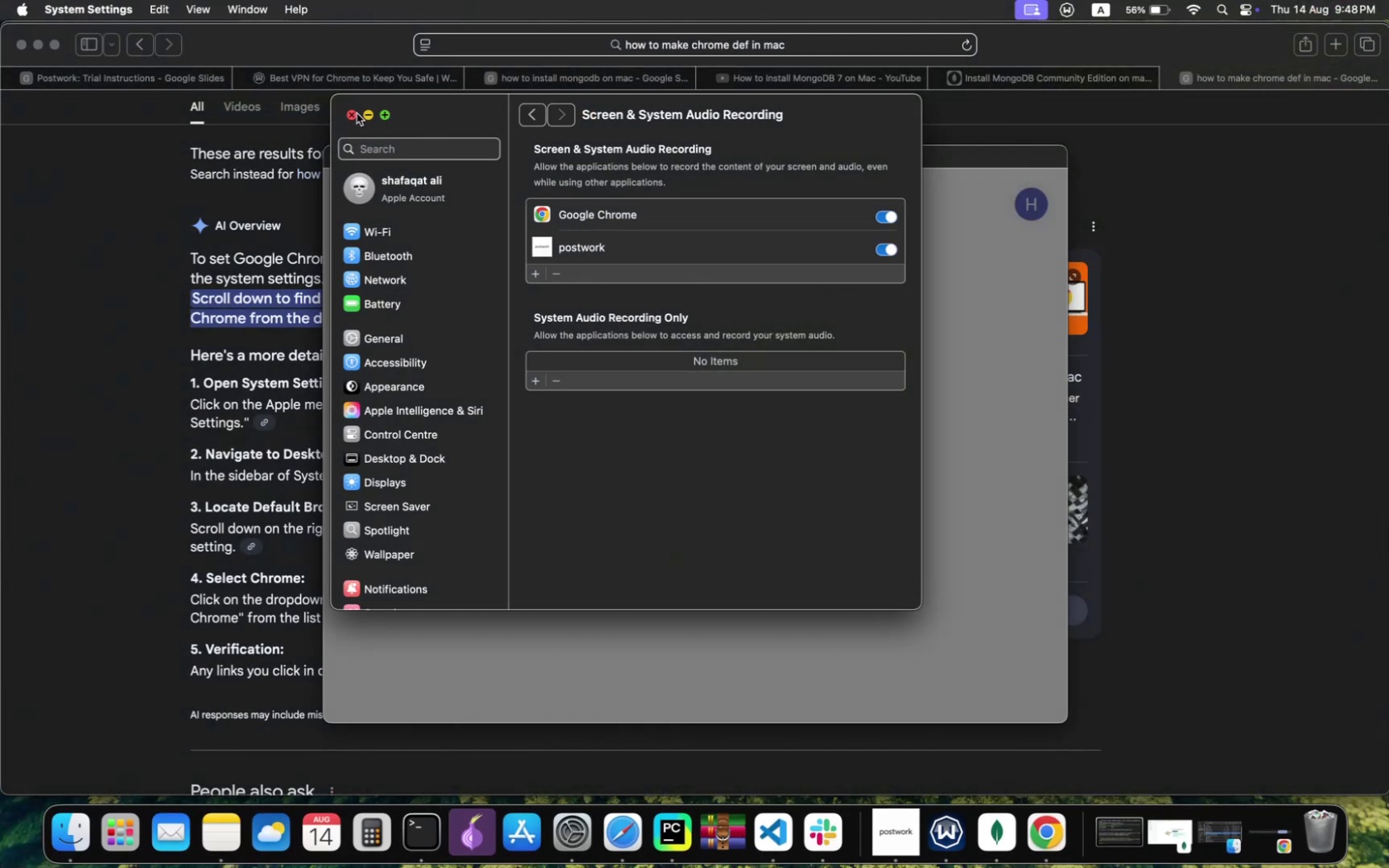 
left_click([356, 113])
 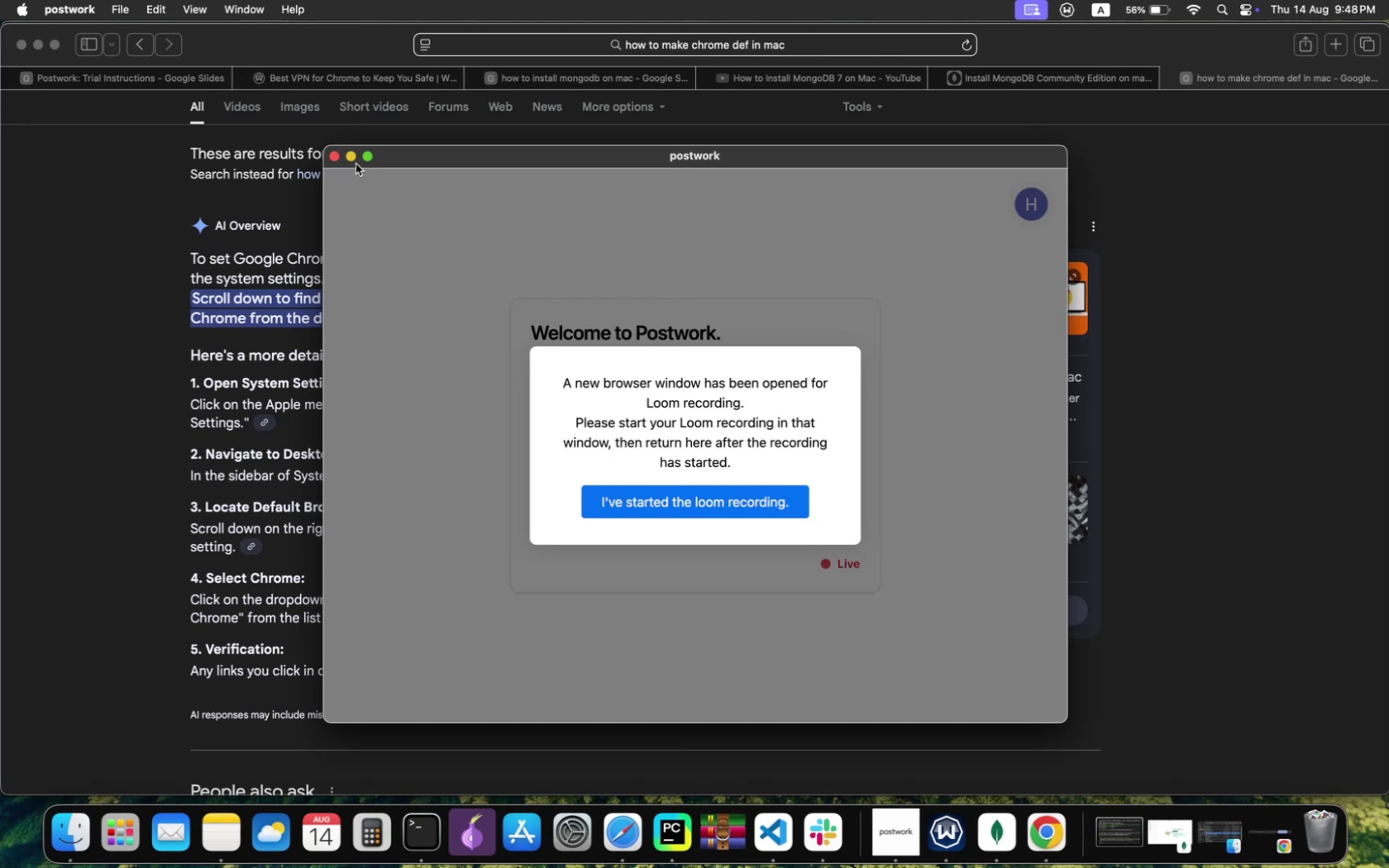 
left_click([354, 161])
 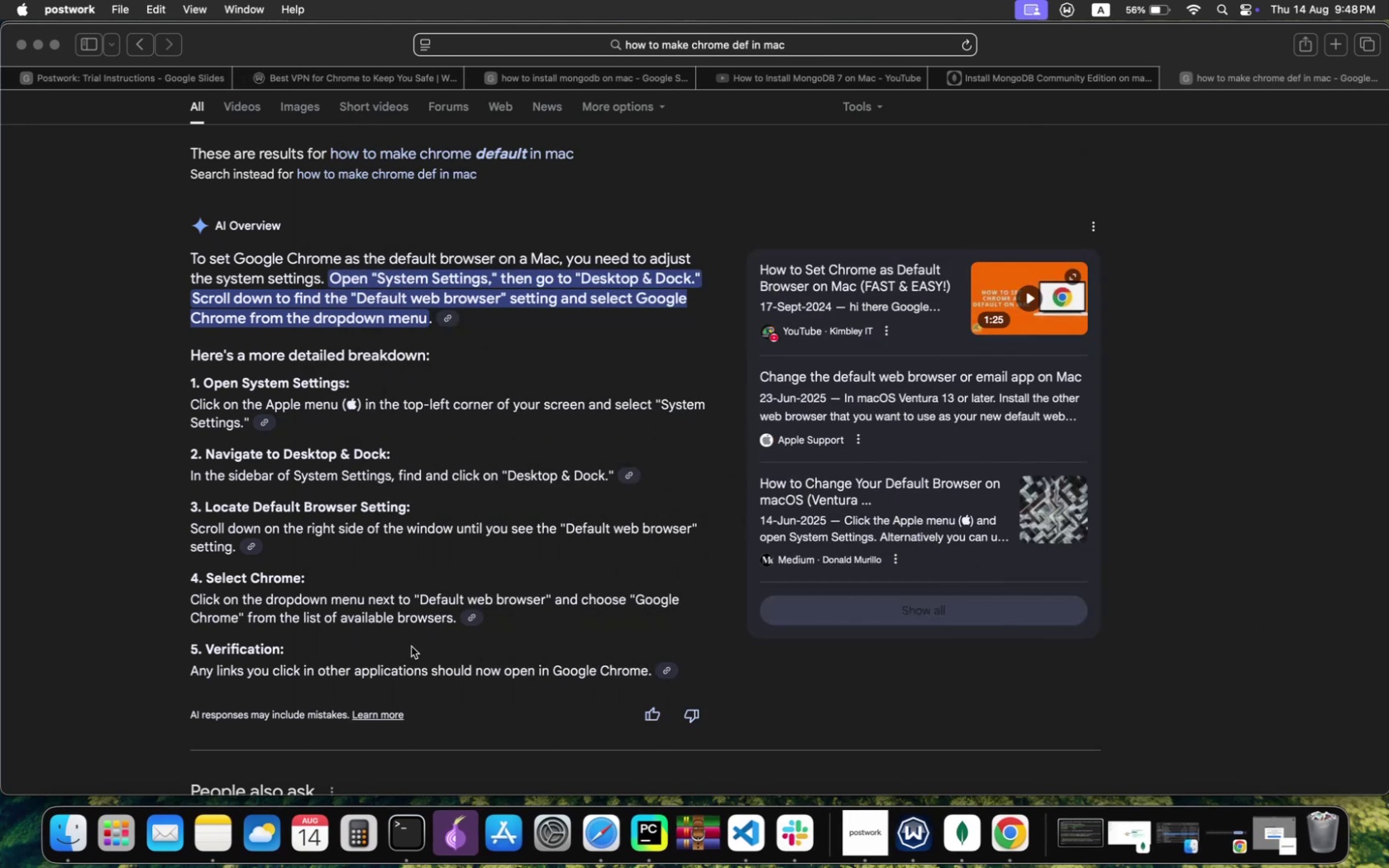 
key(Meta+Tab)
 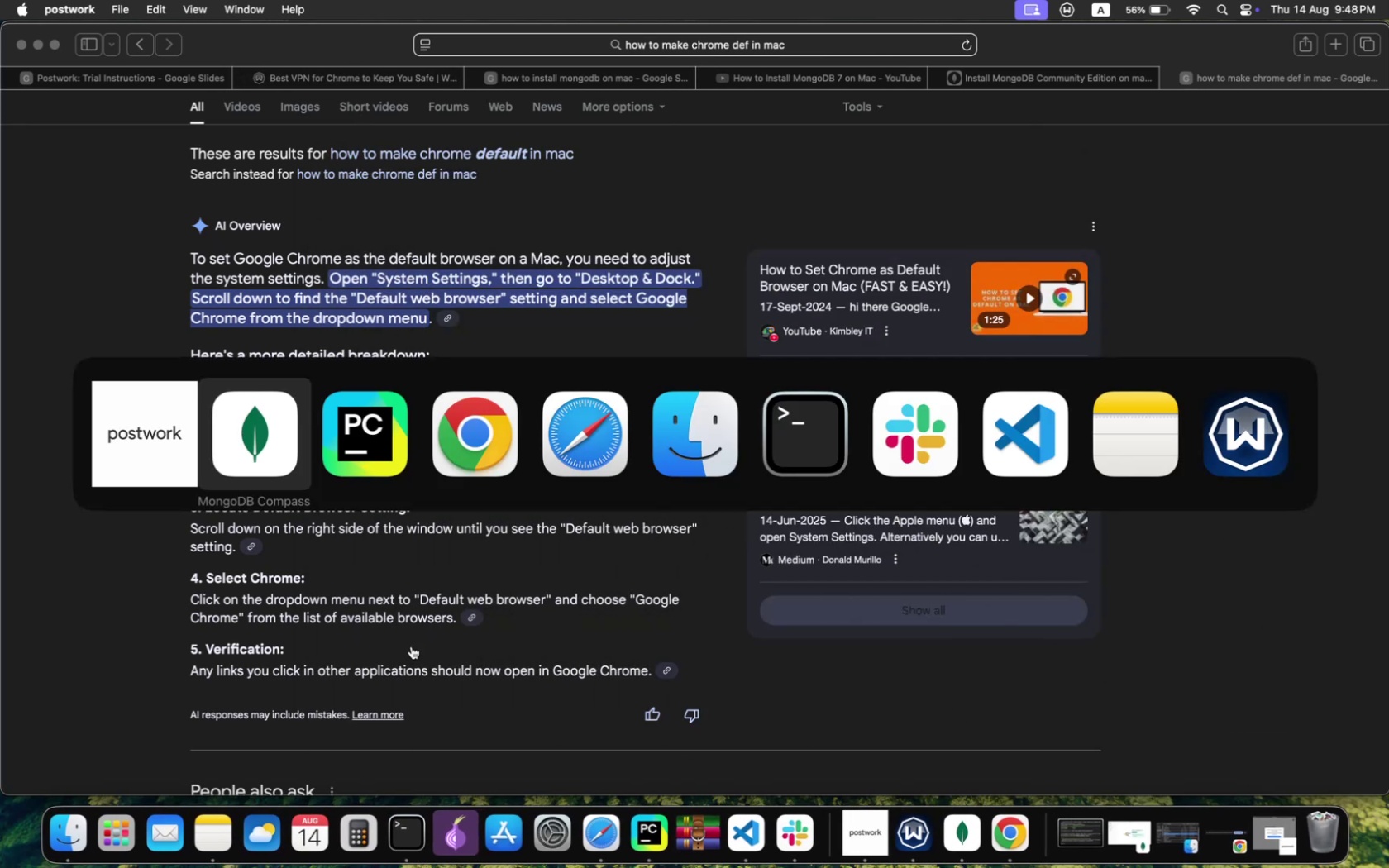 
key(Meta+ArrowRight)
 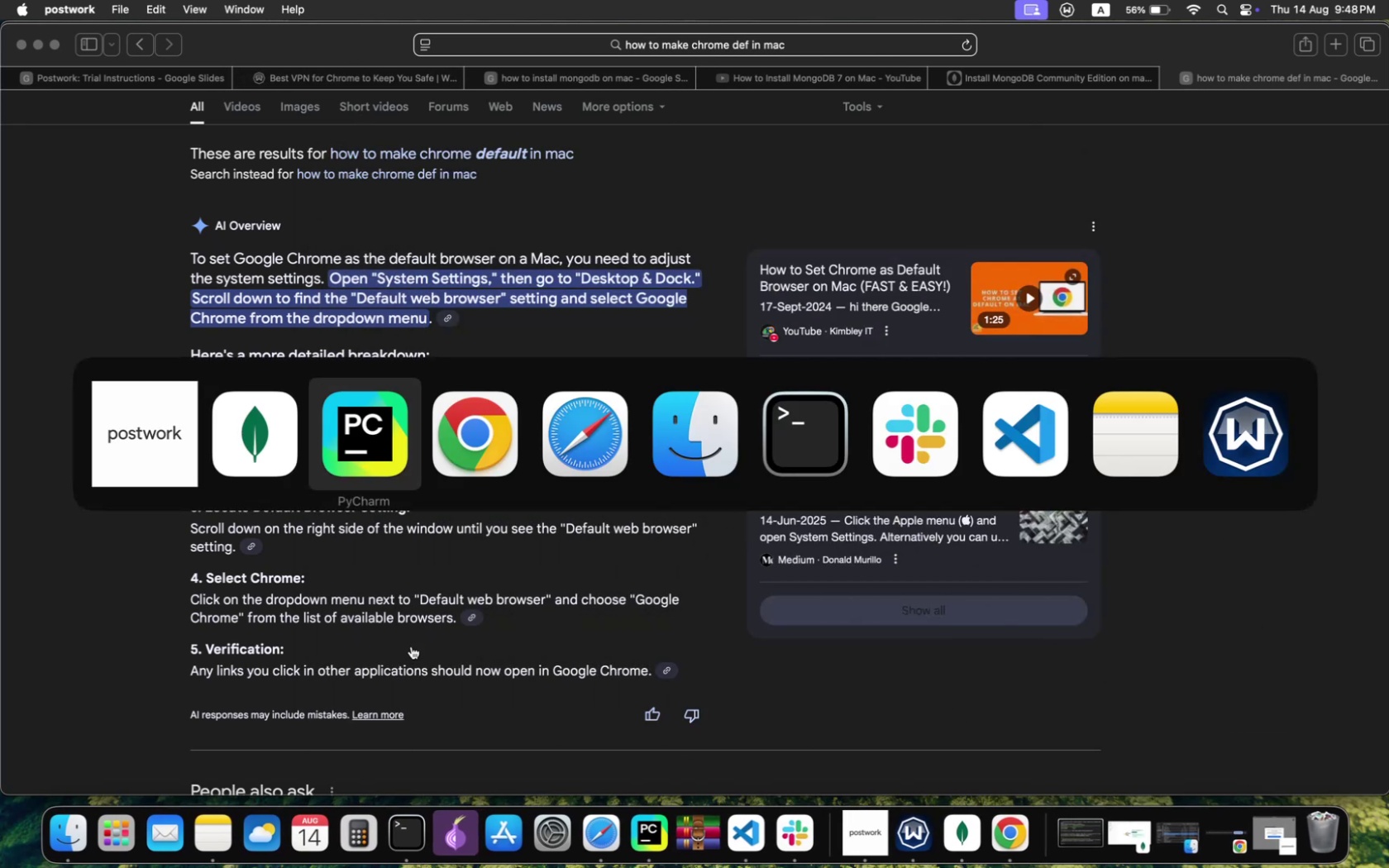 
key(Meta+ArrowLeft)
 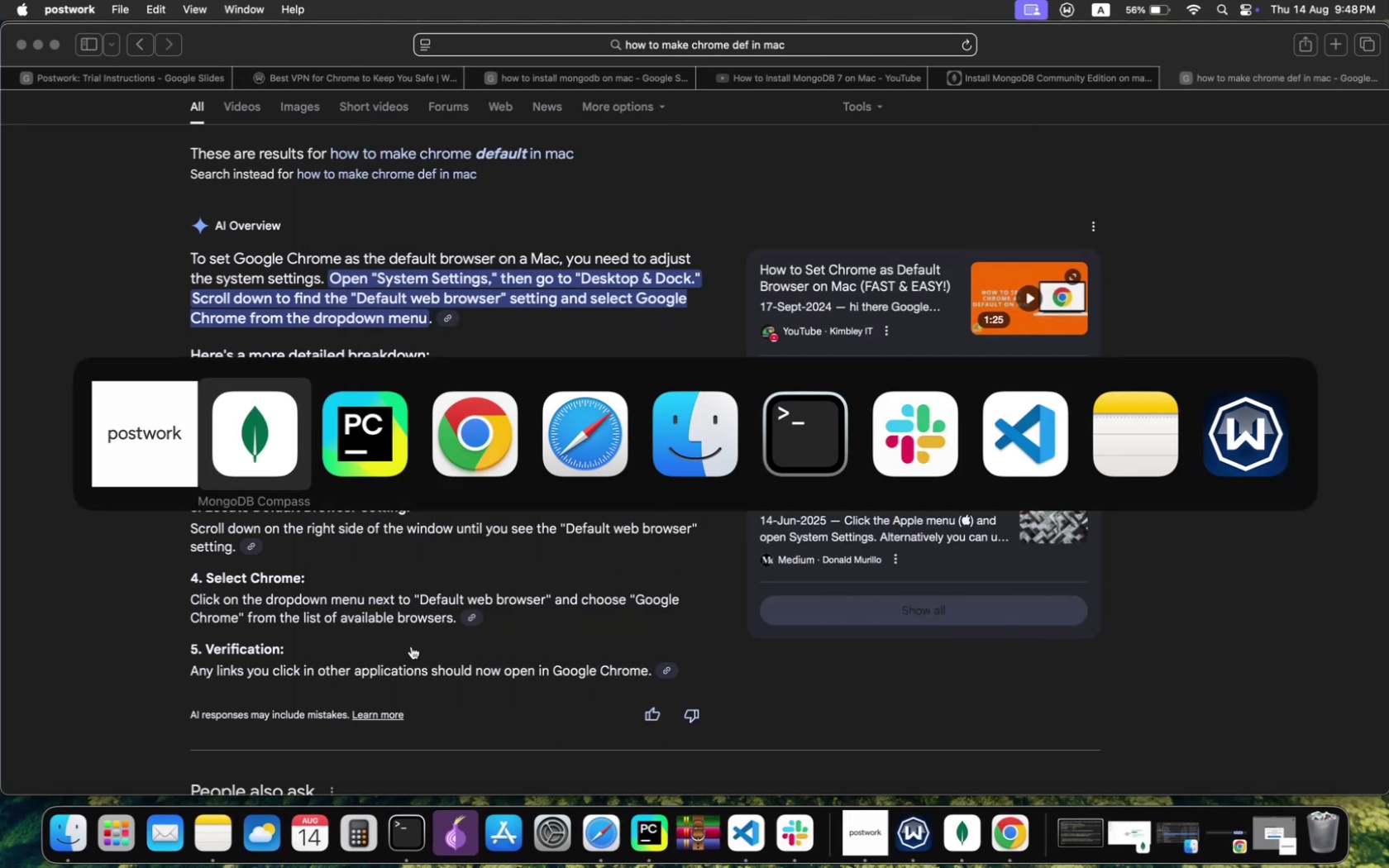 
key(Meta+ArrowLeft)
 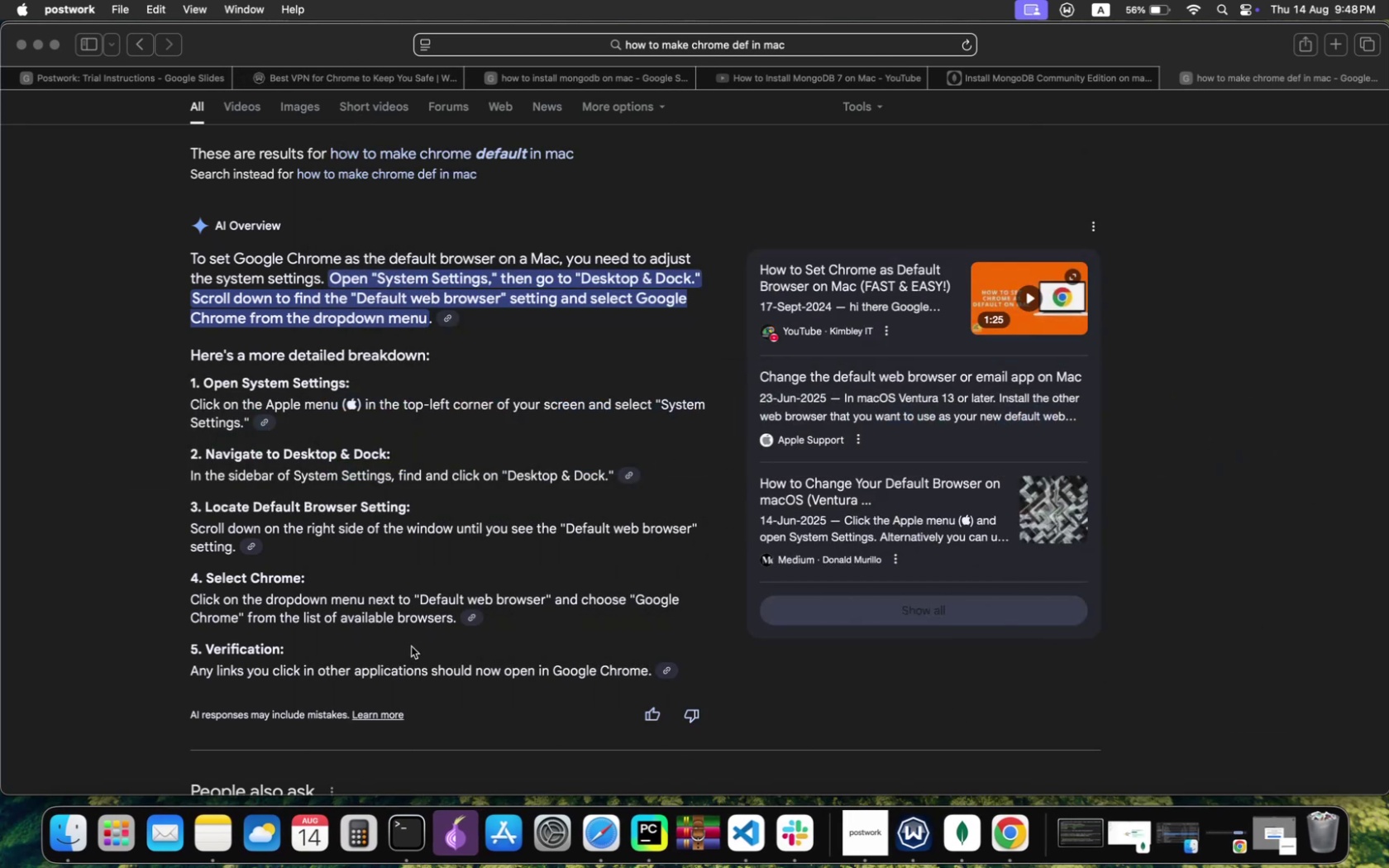 
key(Meta+Tab)
 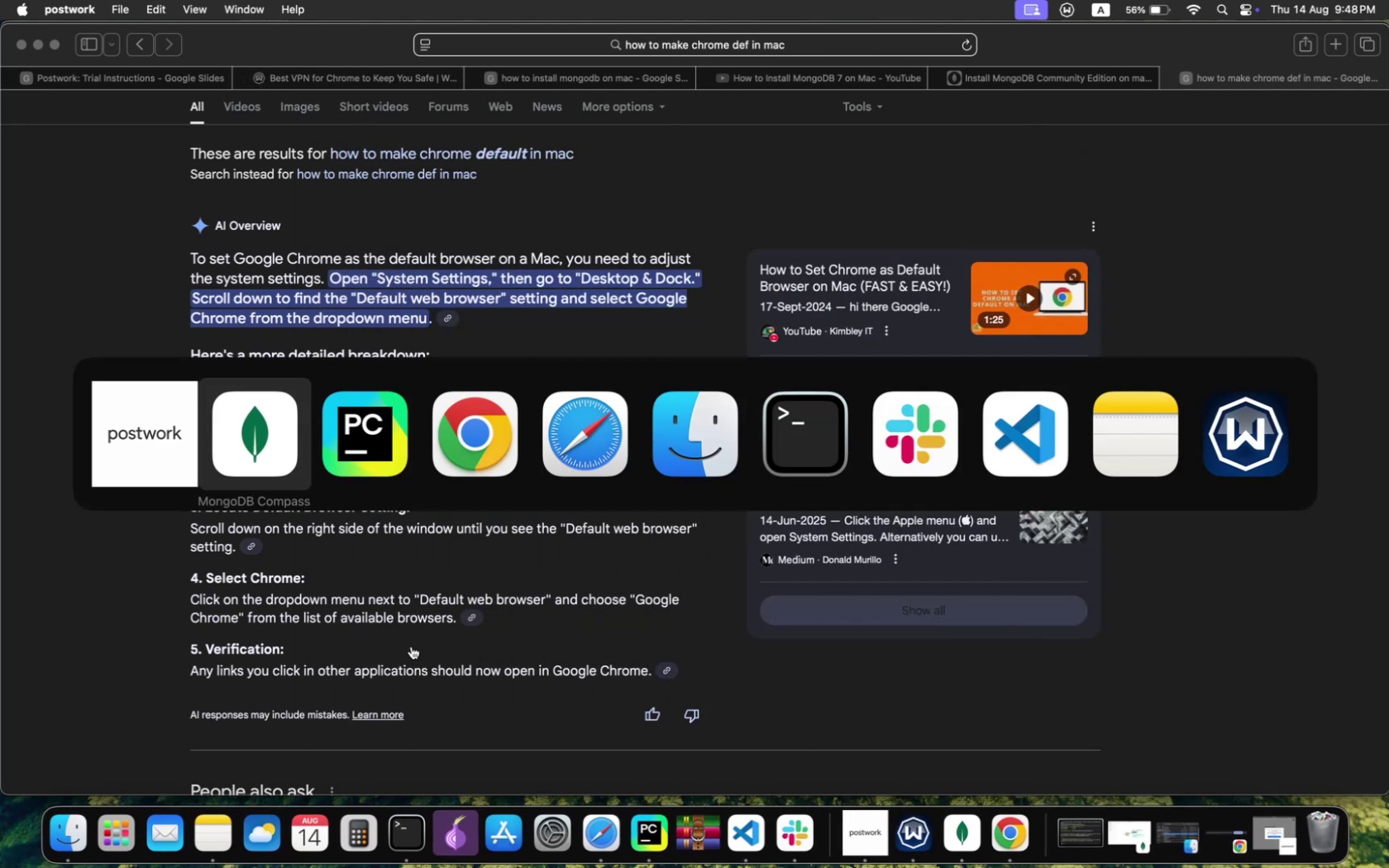 
key(Meta+ArrowRight)
 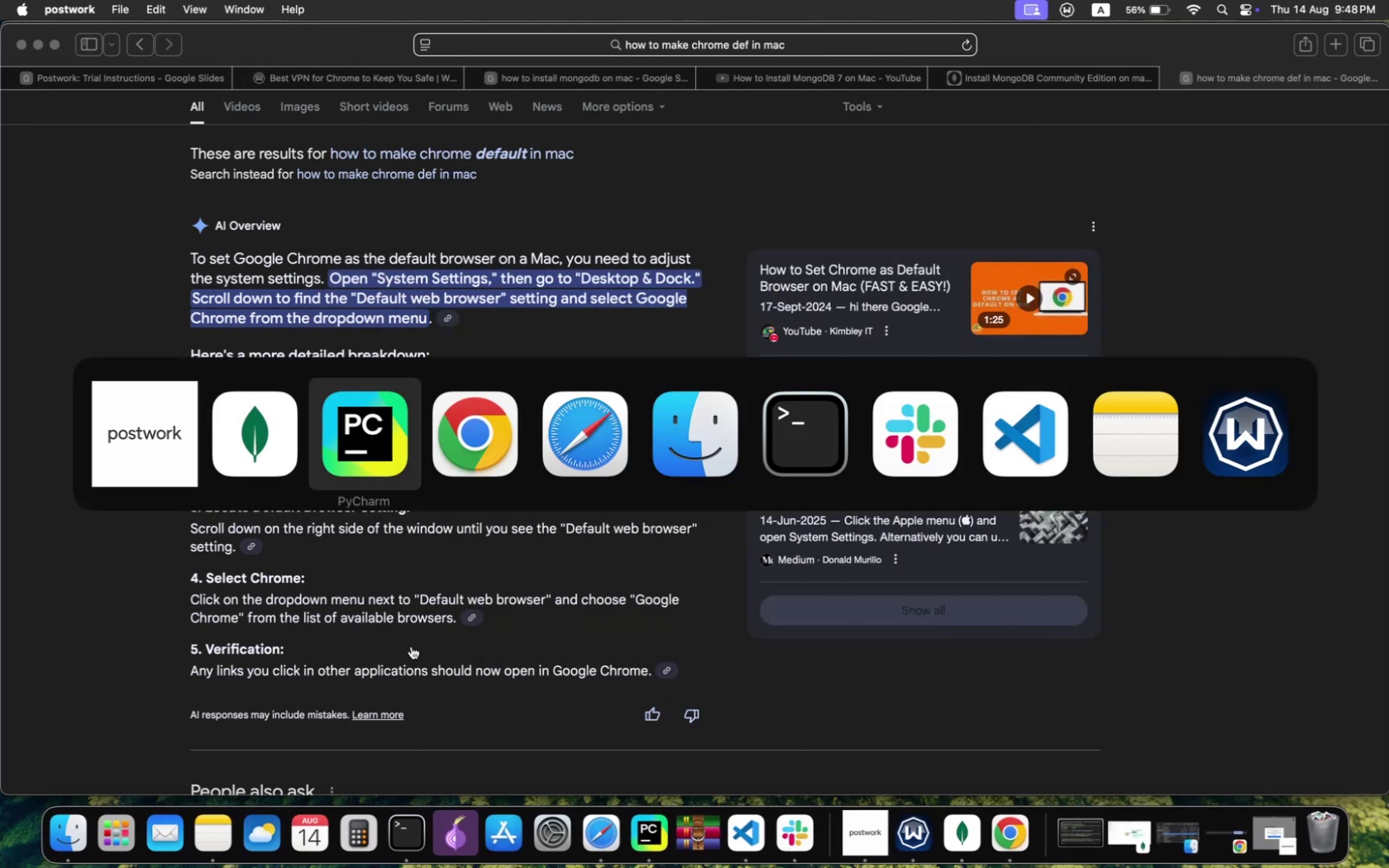 
key(Meta+ArrowLeft)
 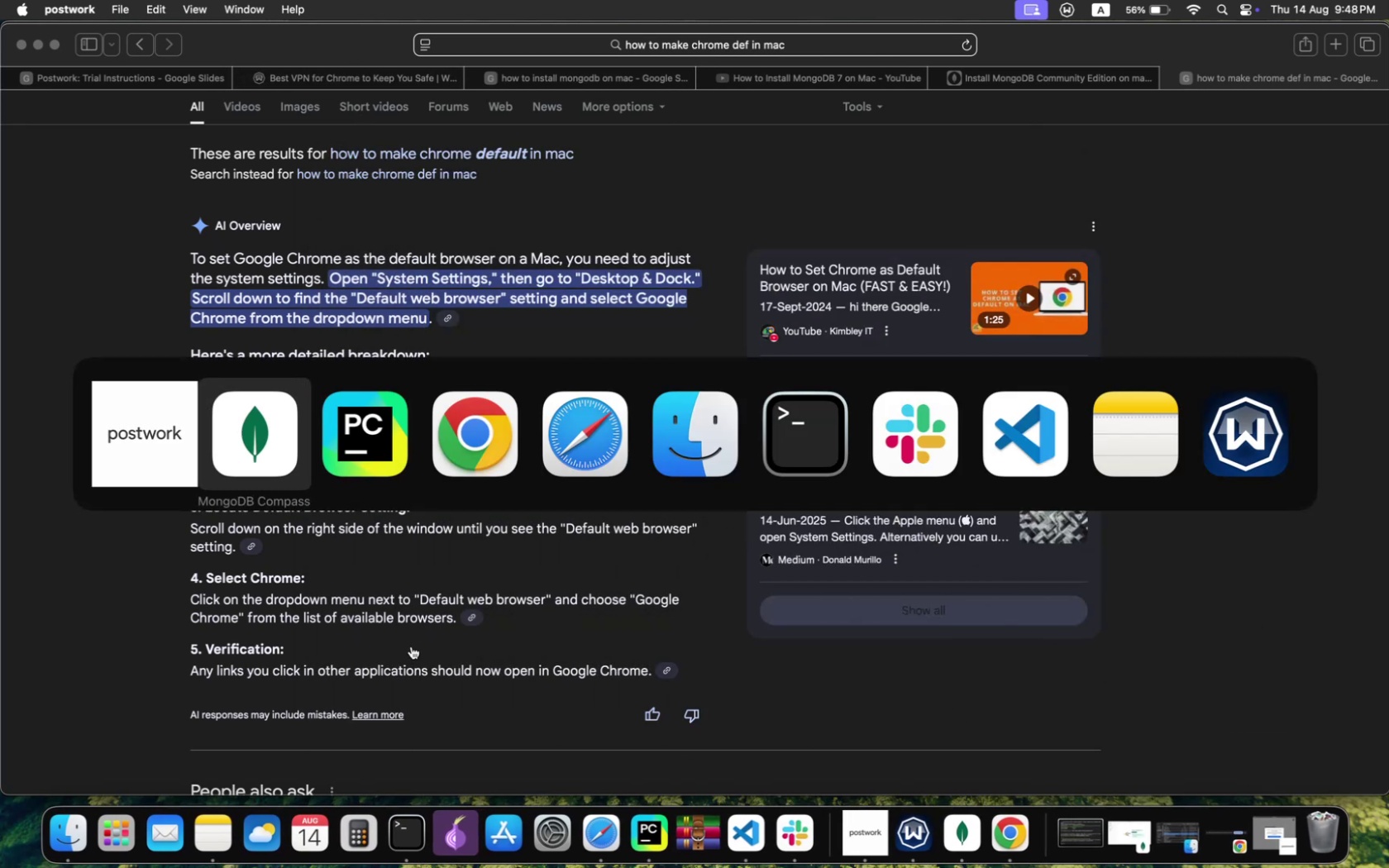 
key(Meta+ArrowLeft)
 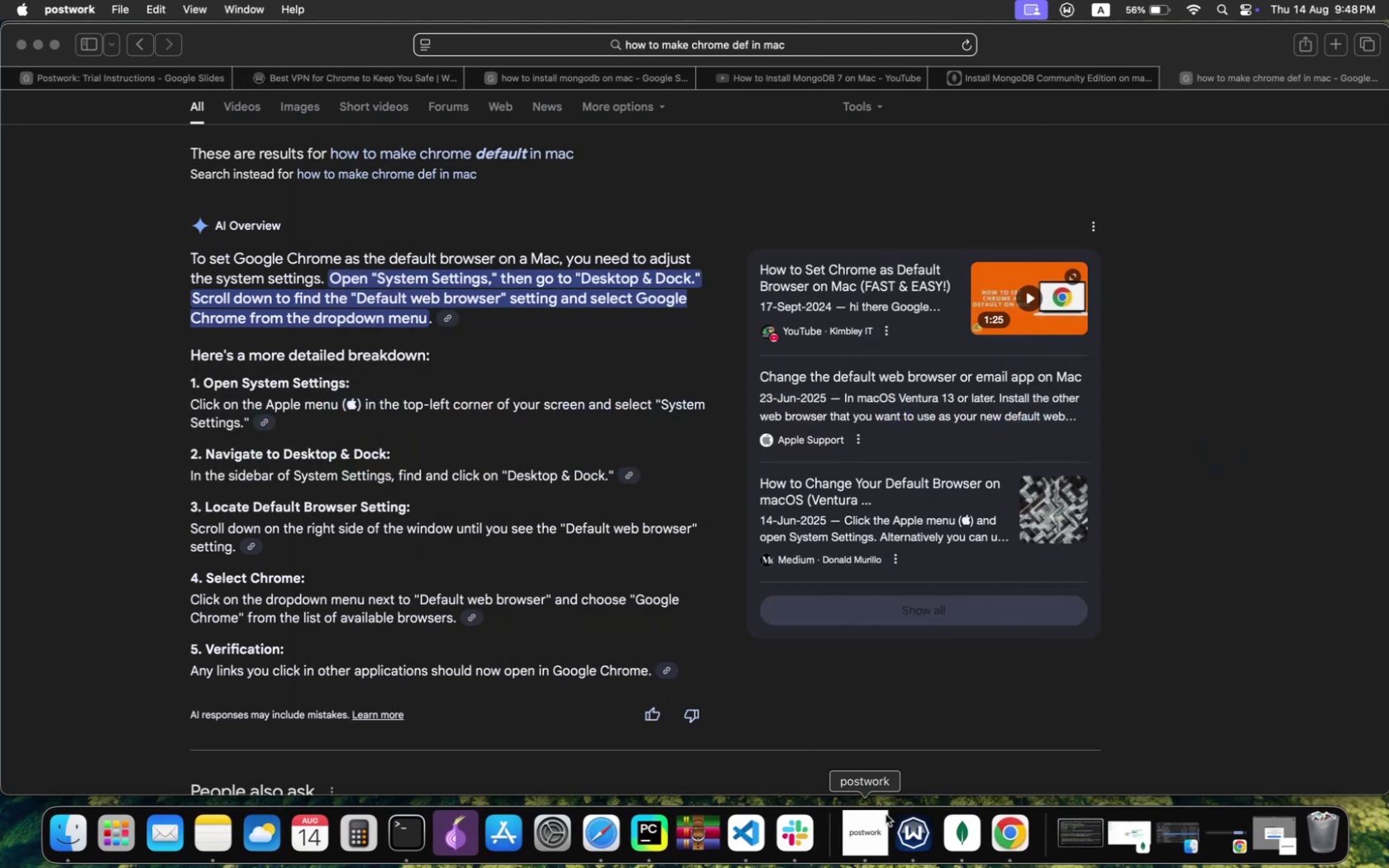 
left_click([875, 832])
 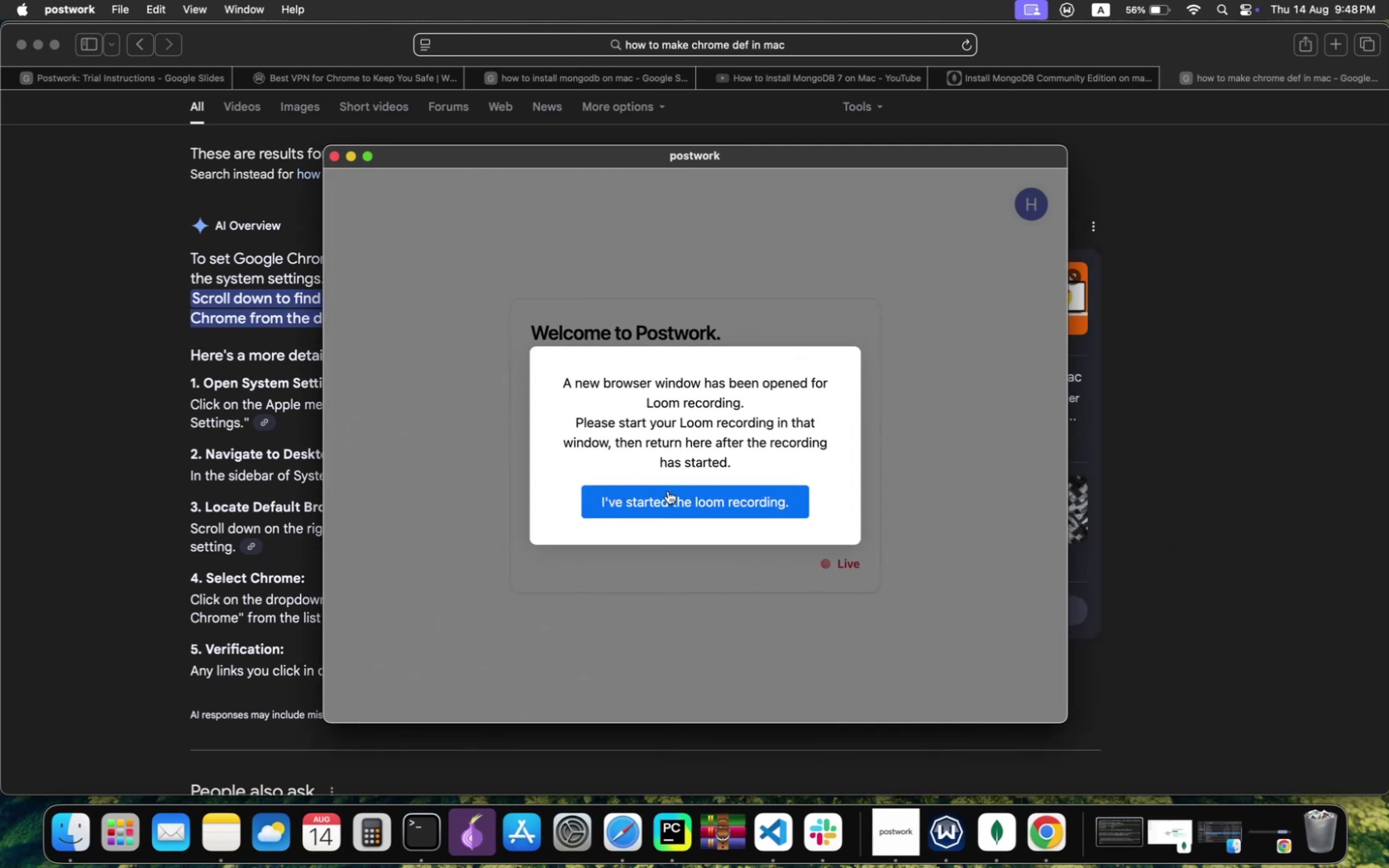 
left_click([685, 503])
 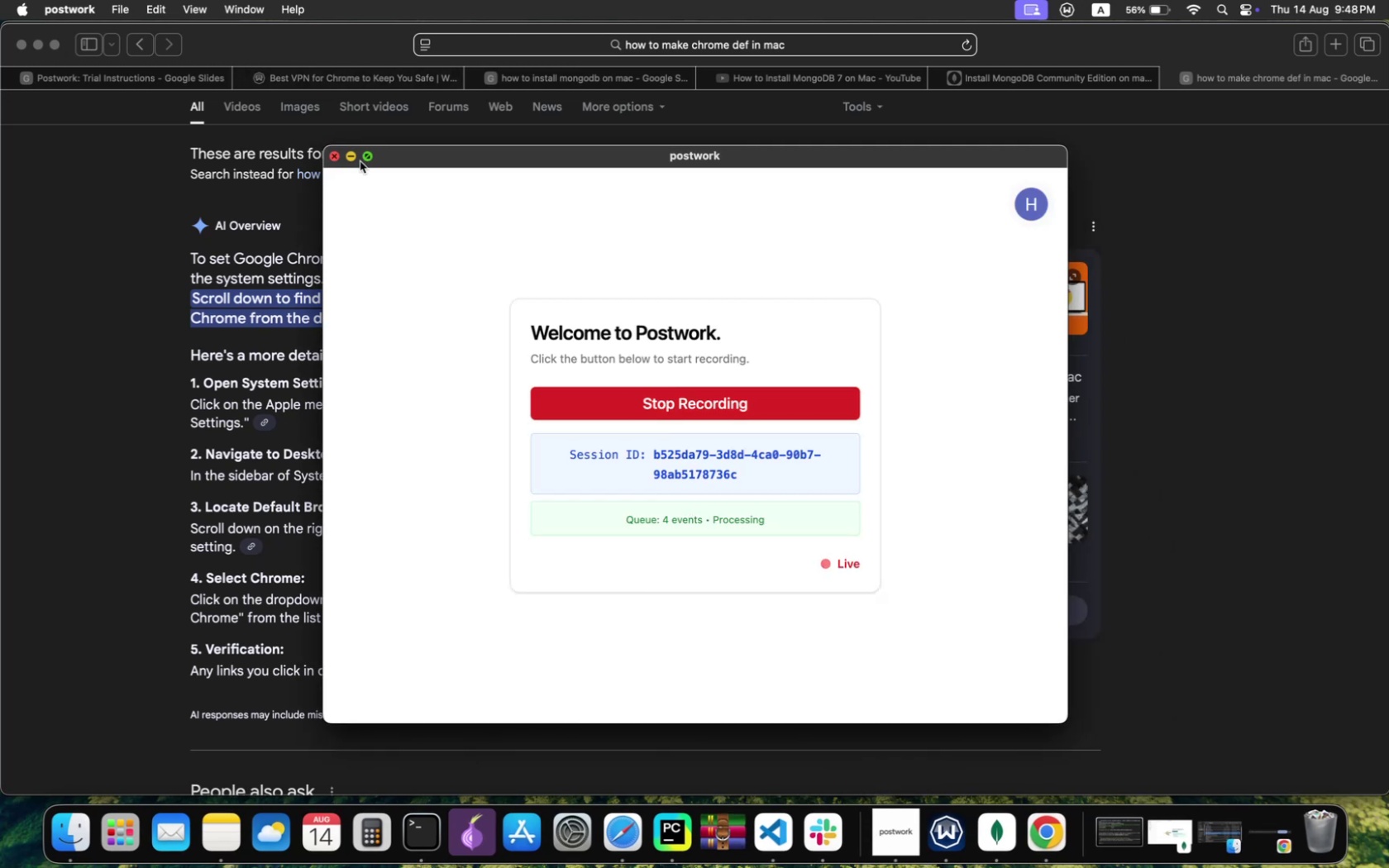 
left_click([351, 157])
 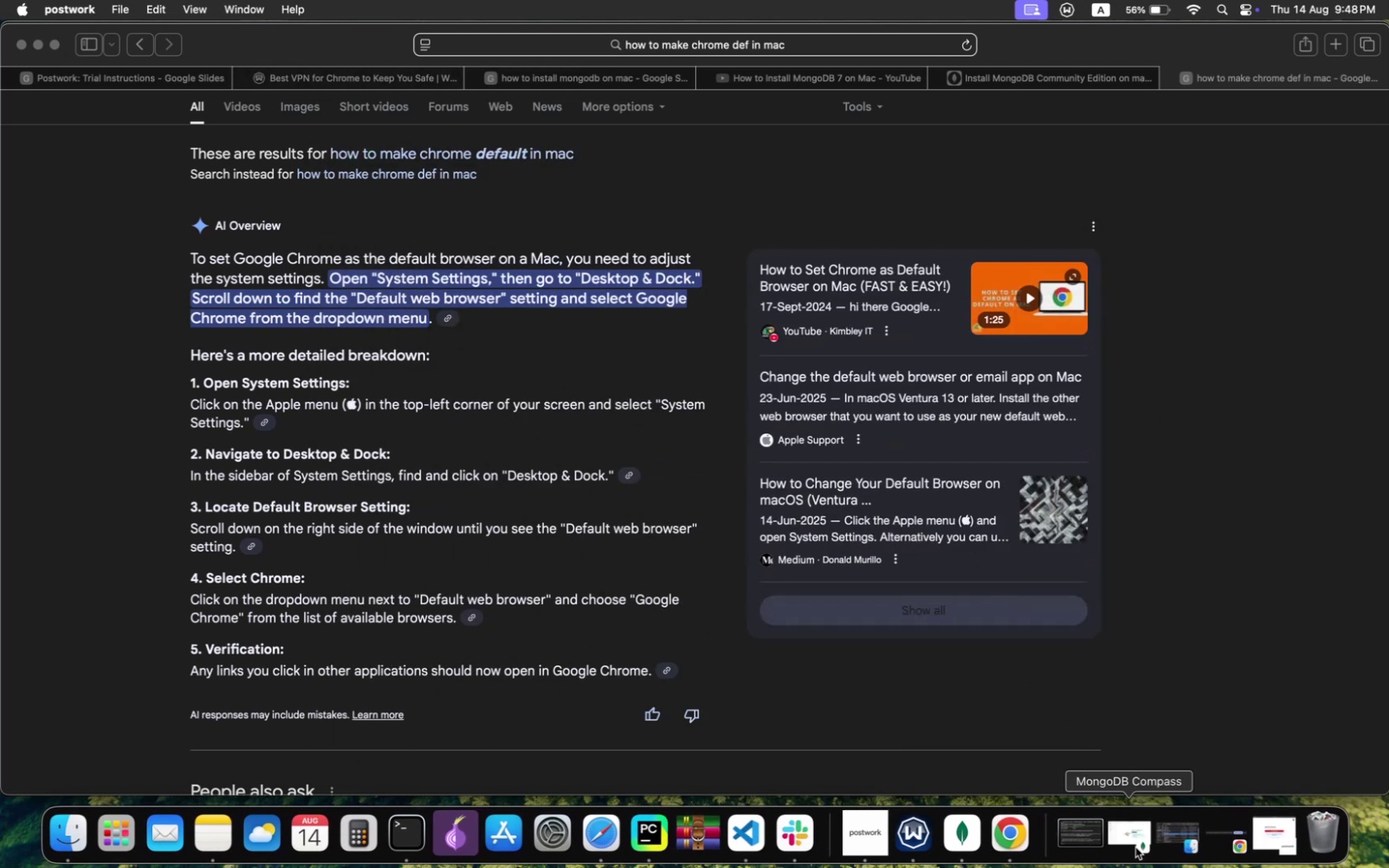 
left_click([1134, 843])
 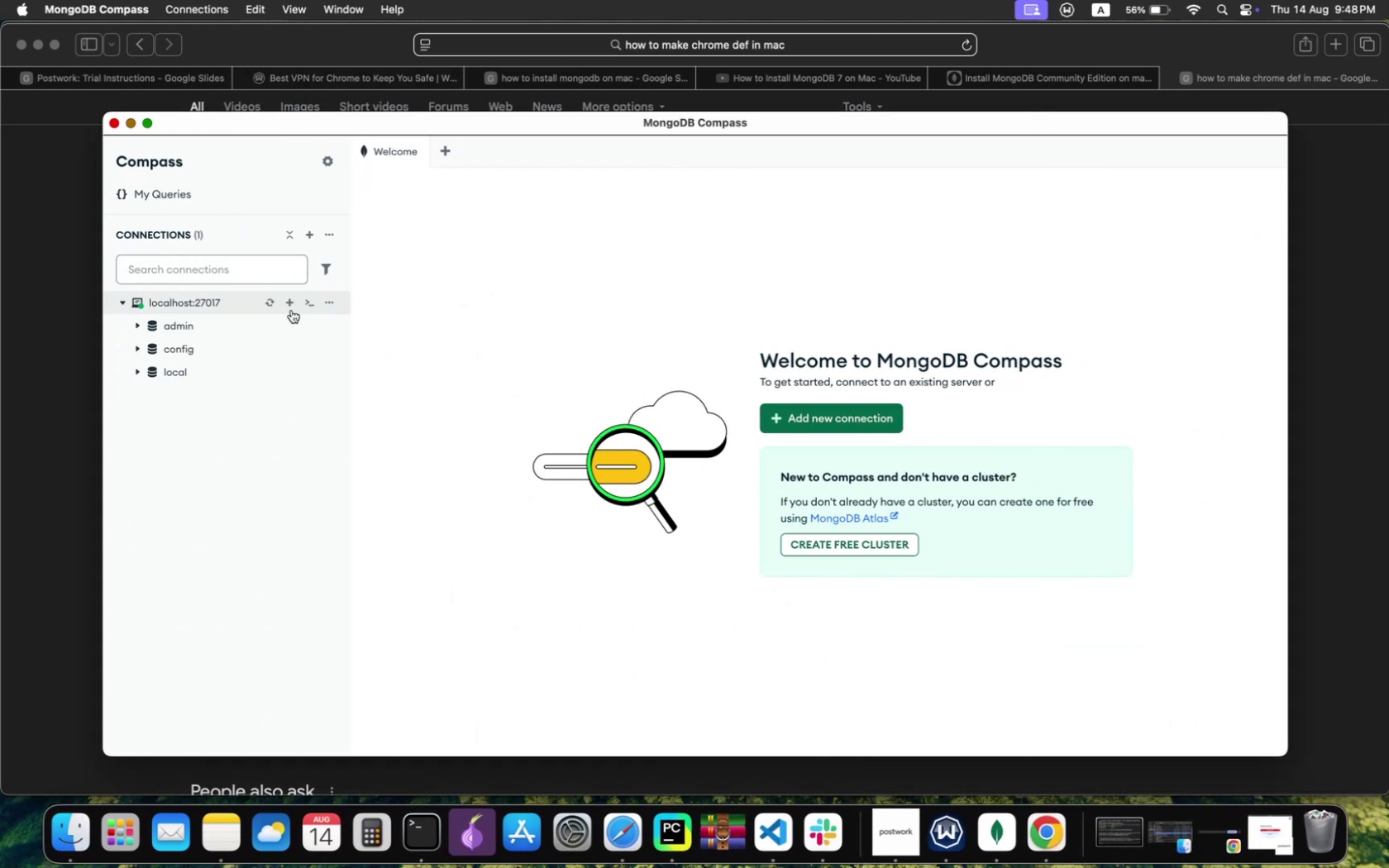 
left_click([289, 300])
 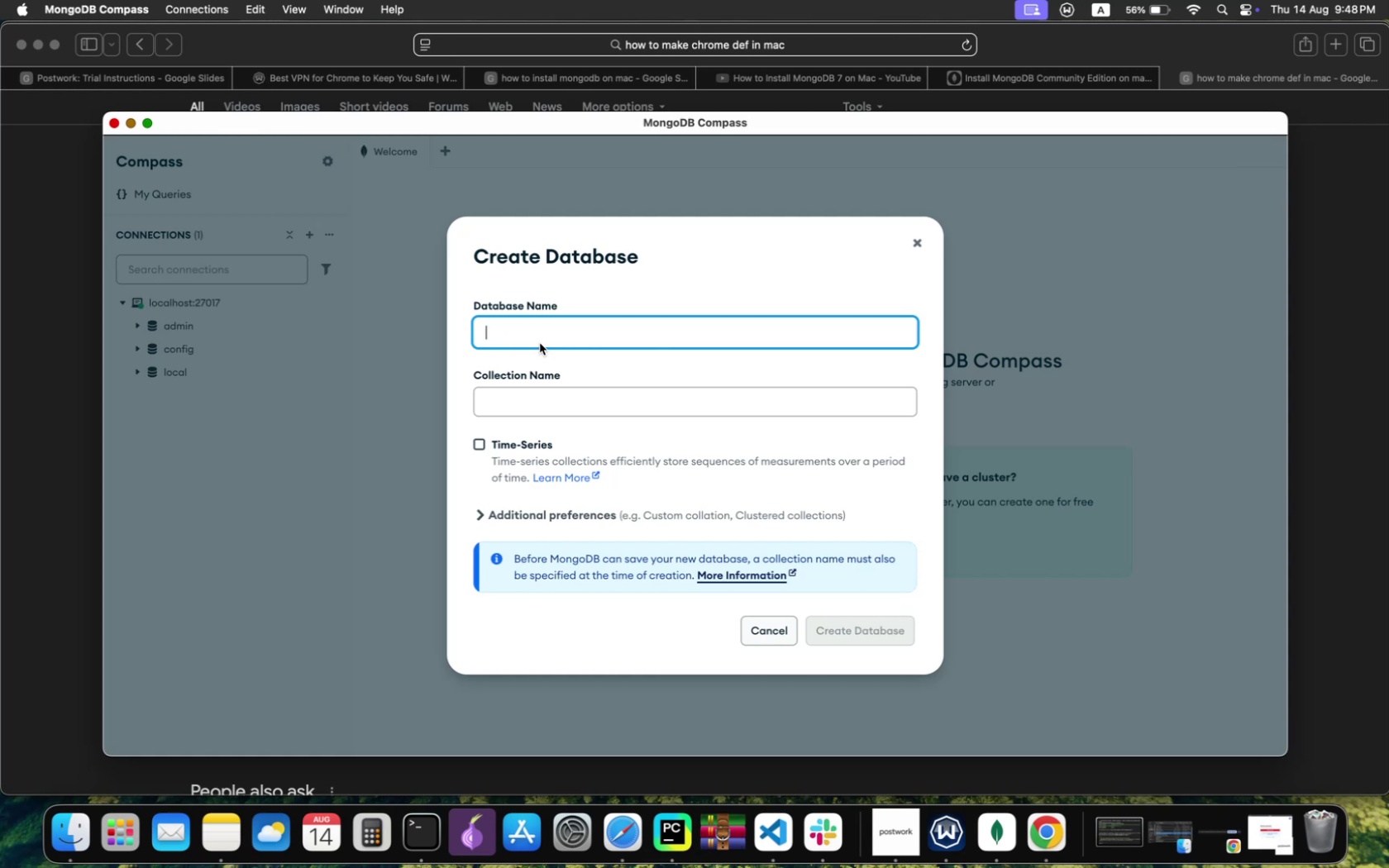 
type(task_db)
 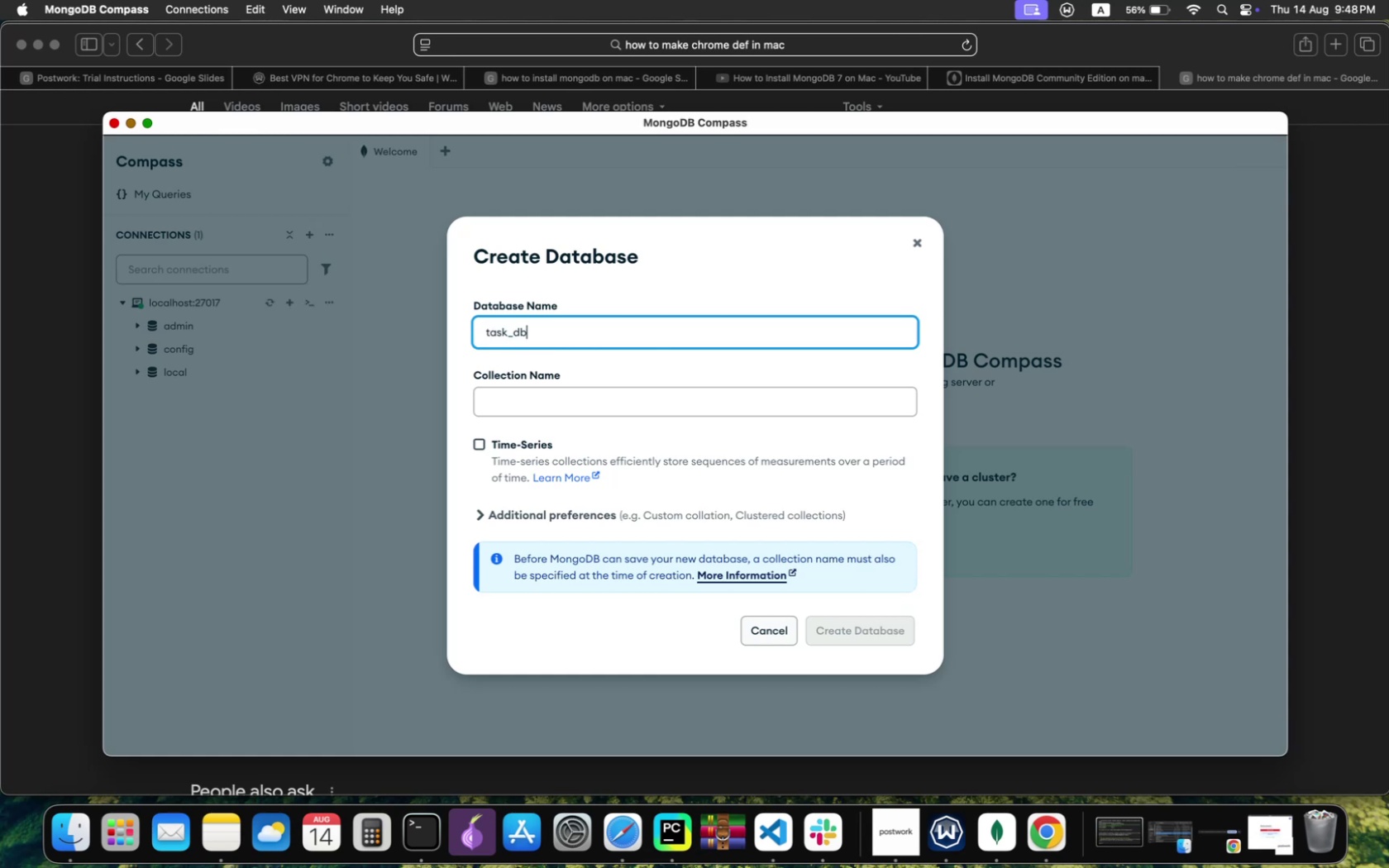 
left_click([573, 398])
 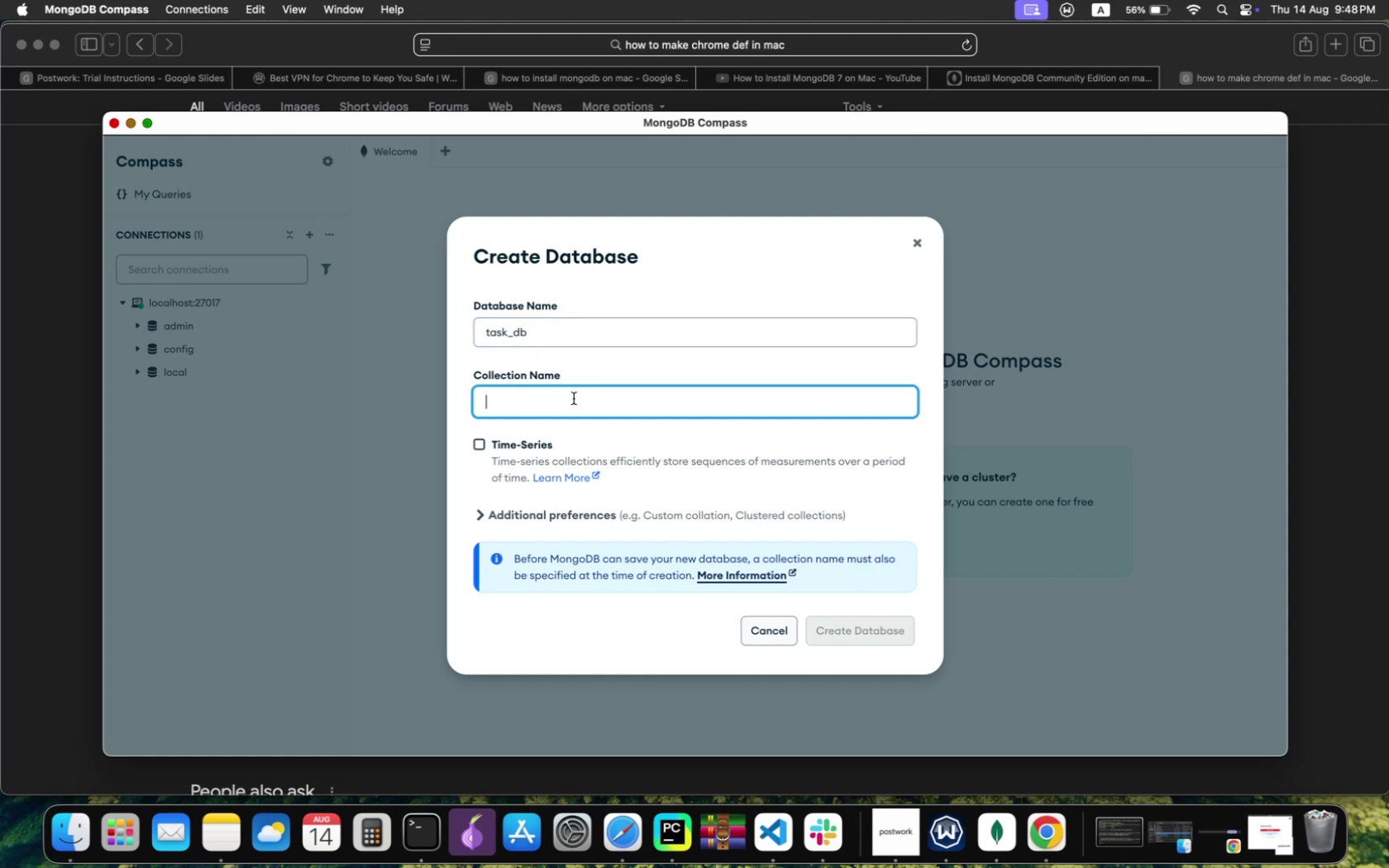 
type(tasks)
 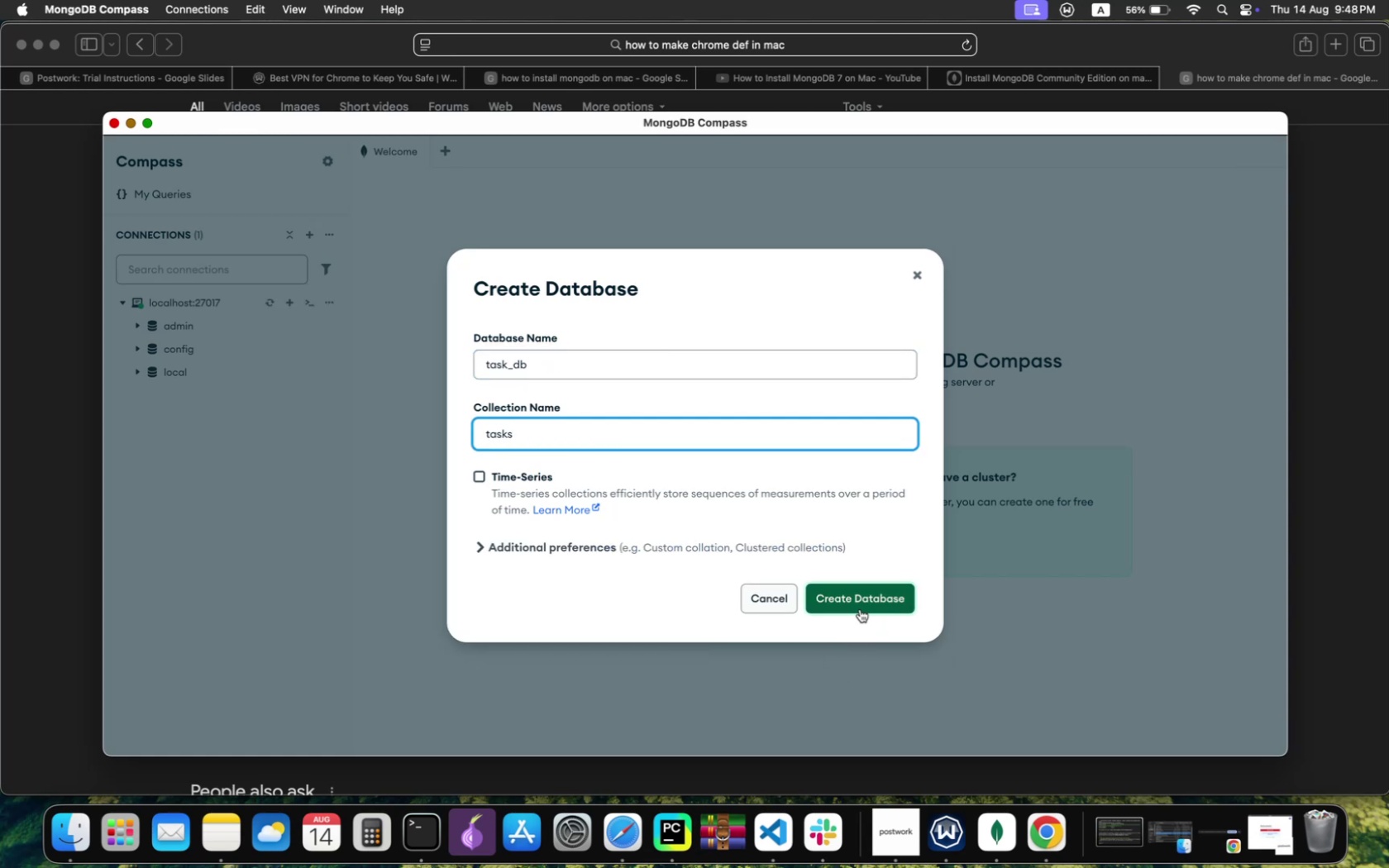 
left_click([852, 601])
 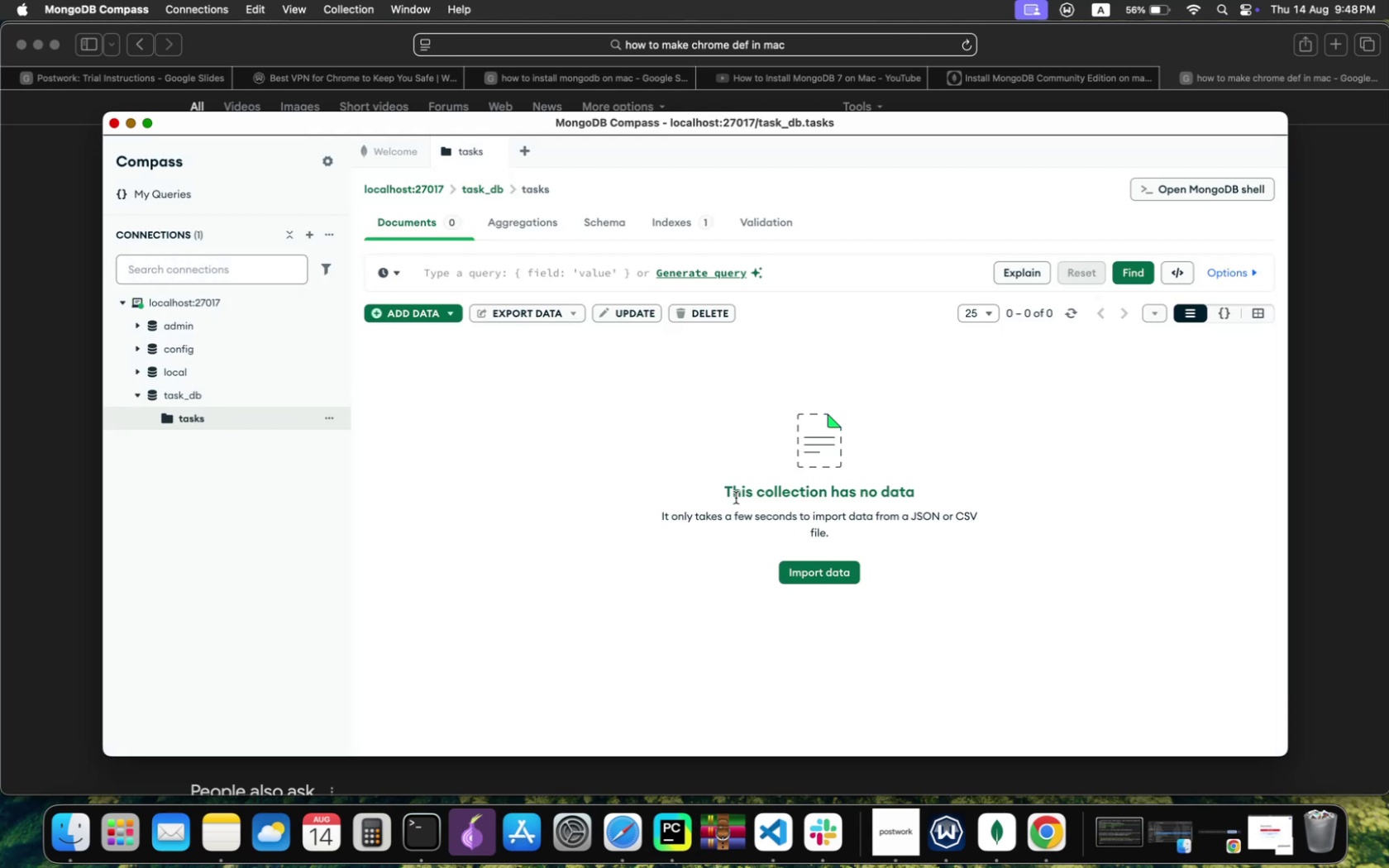 
left_click([590, 466])
 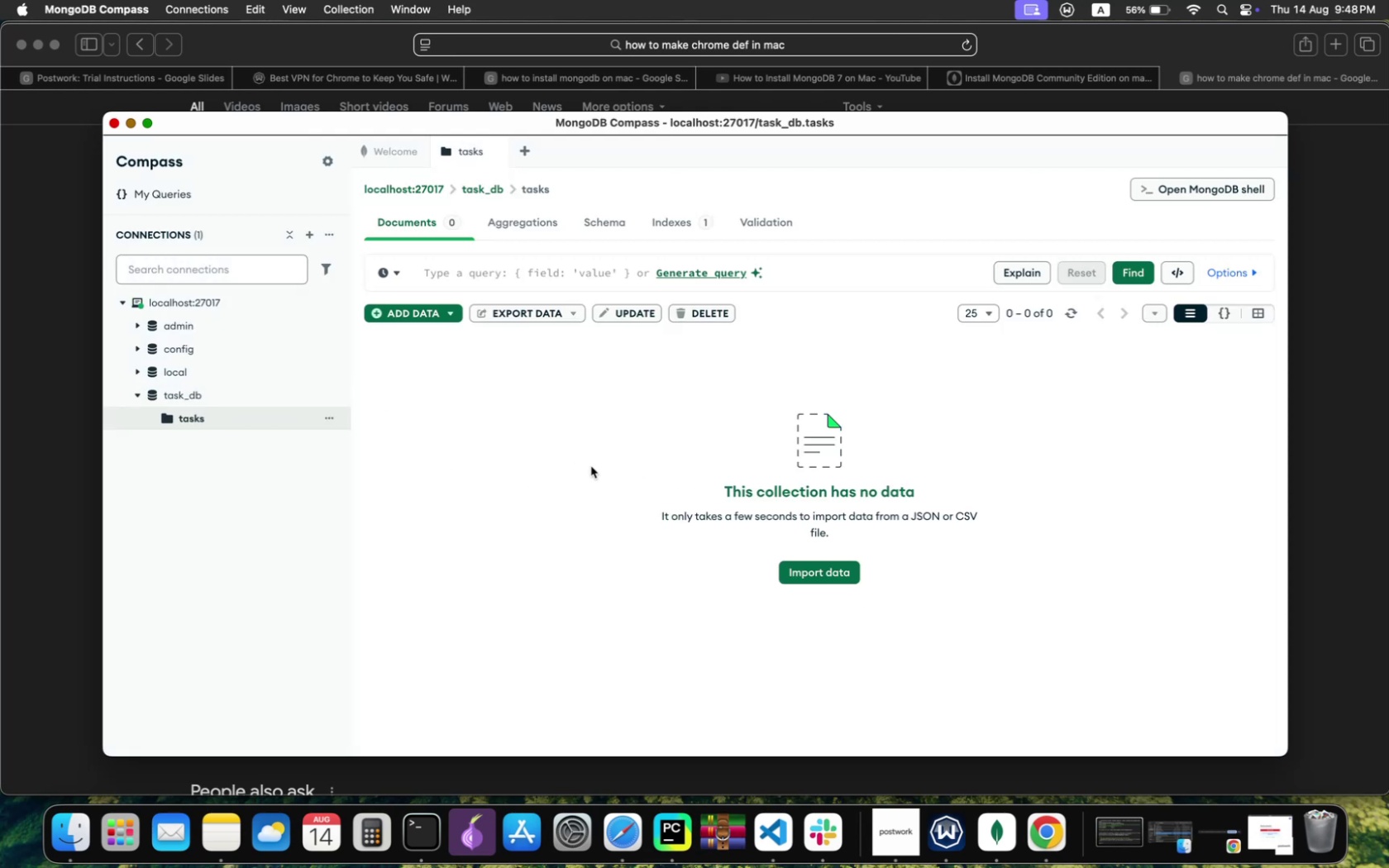 
key(Meta+Tab)
 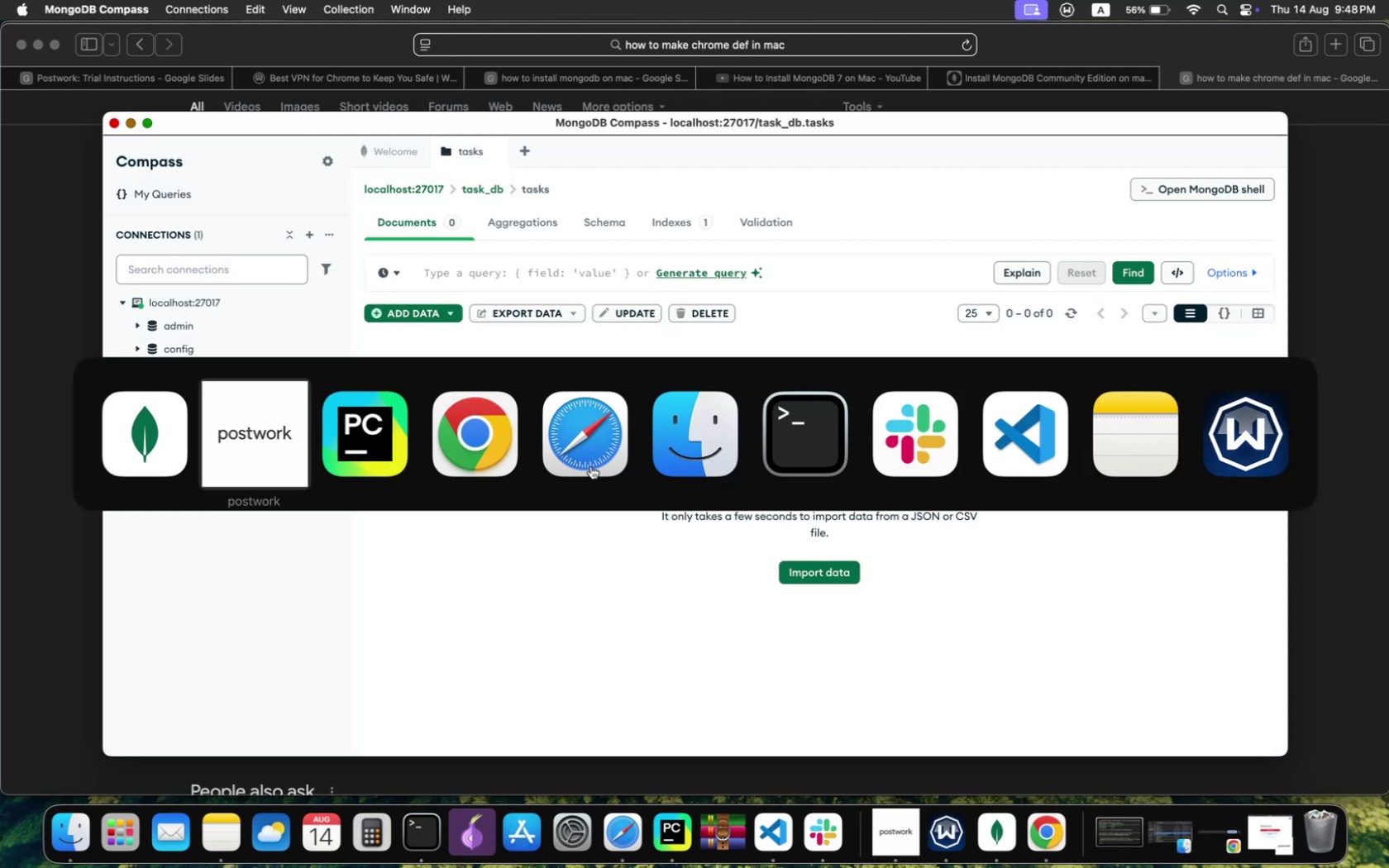 
key(Meta+ArrowRight)
 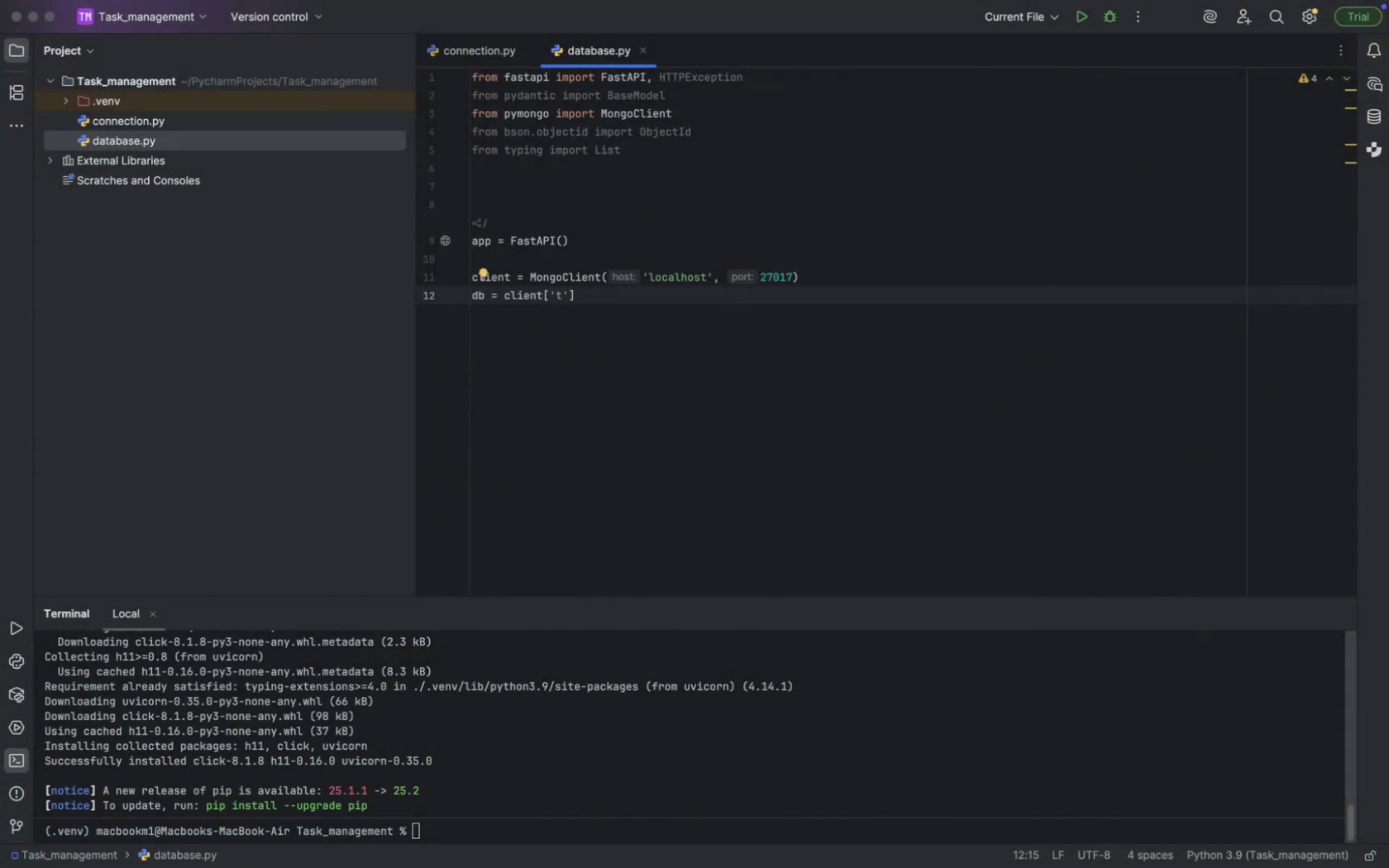 
wait(5.33)
 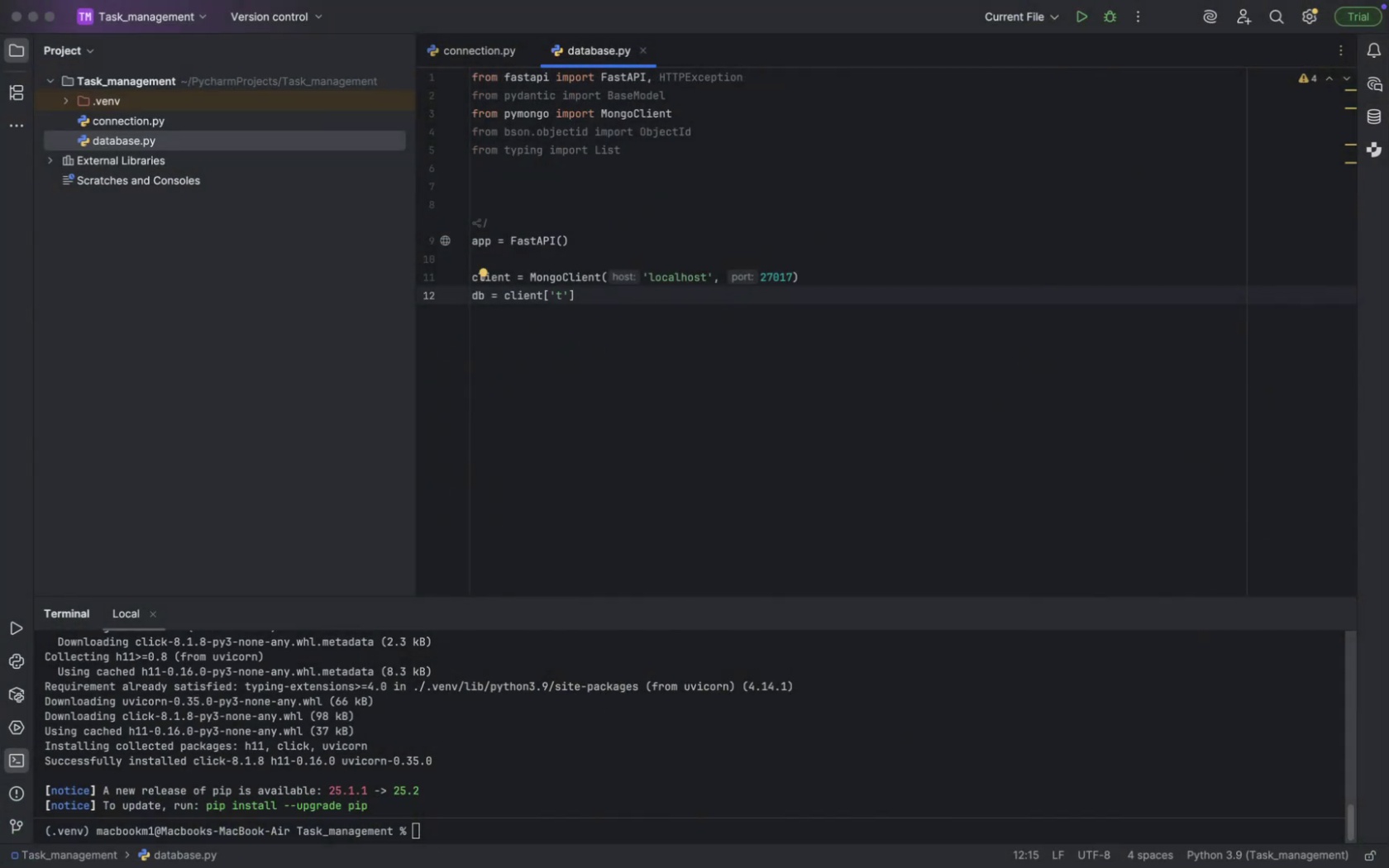 
type(ask)
 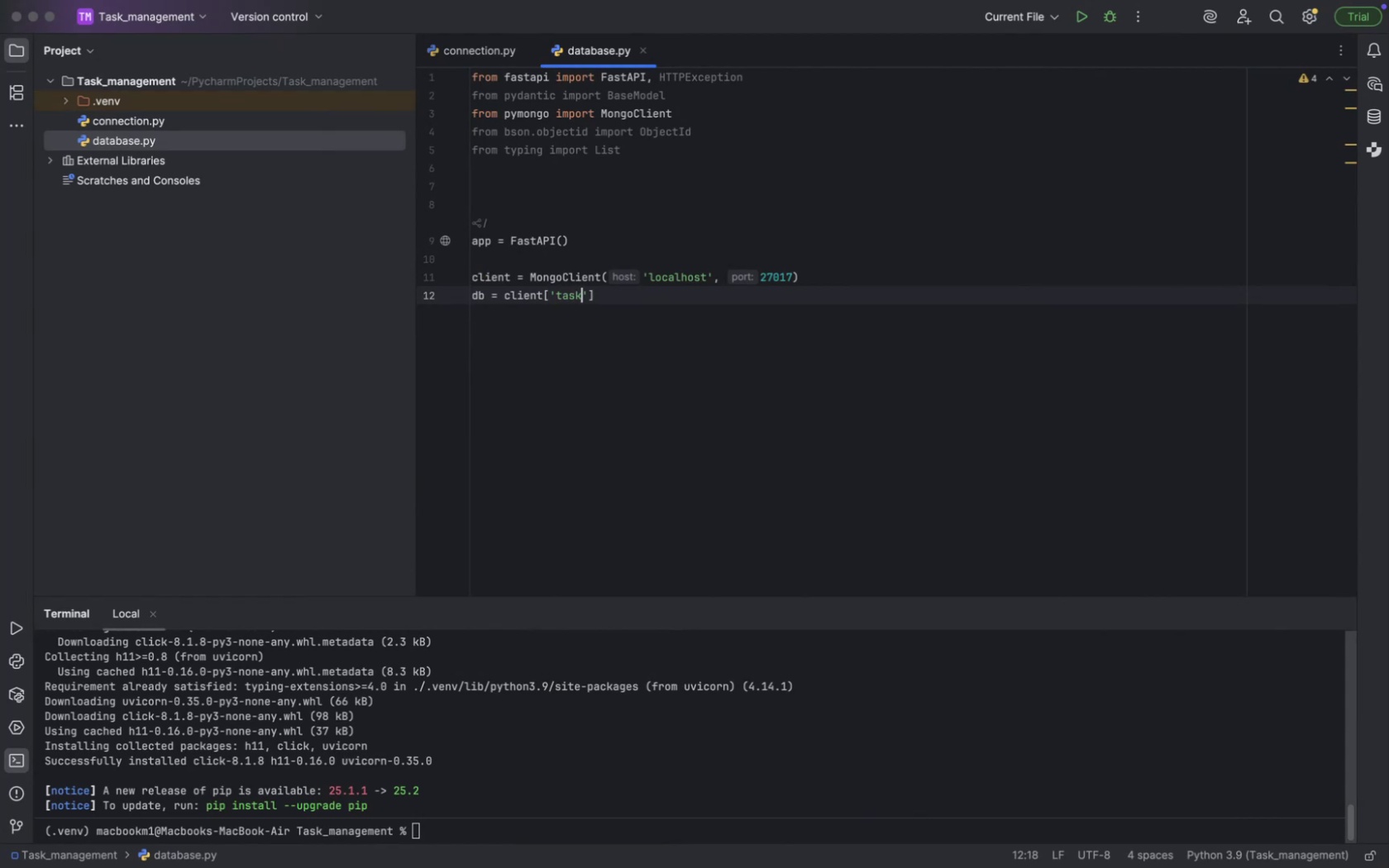 
key(Meta+CommandLeft)
 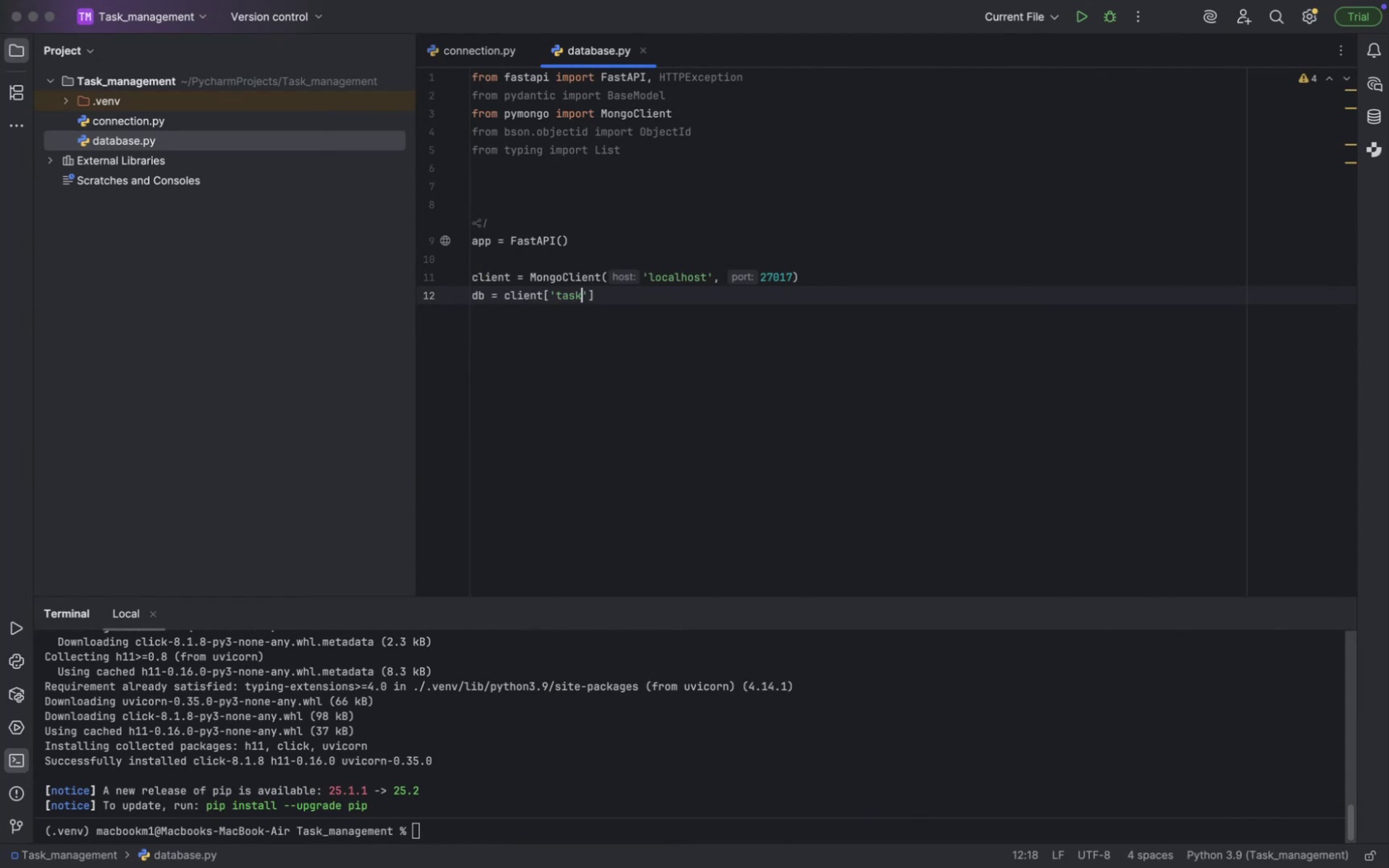 
key(Meta+Tab)
 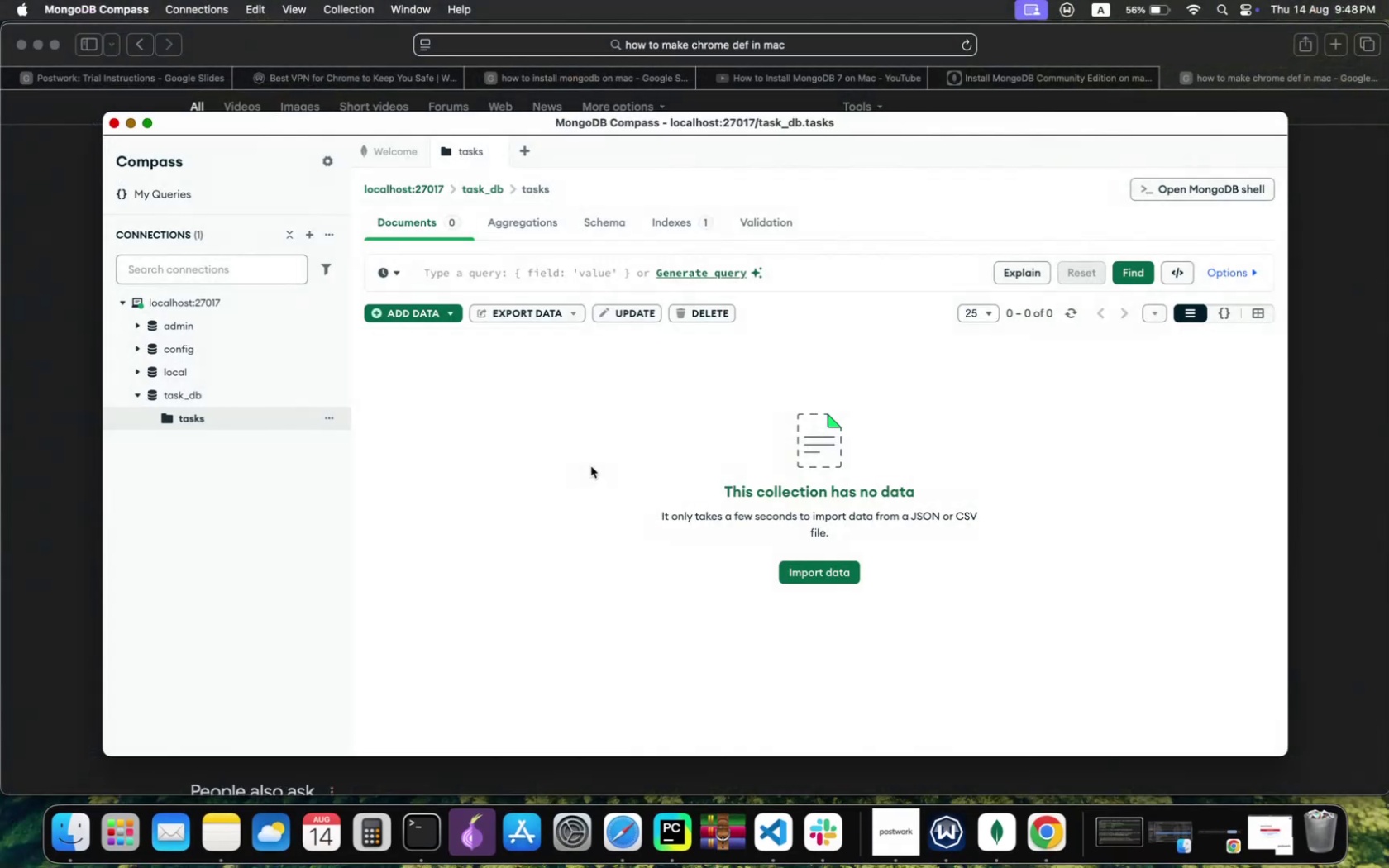 
key(Meta+CommandLeft)
 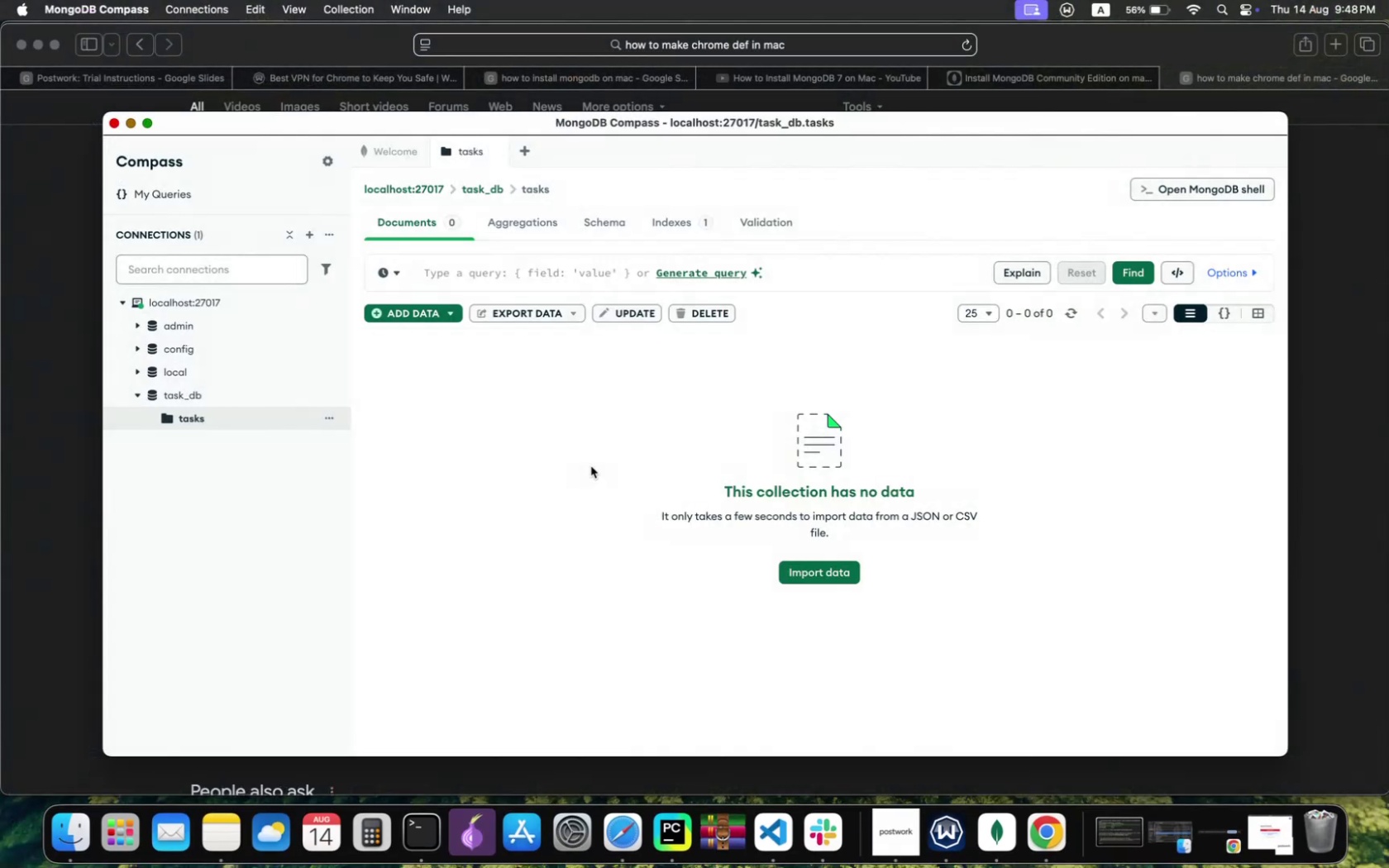 
key(Meta+Tab)
 